 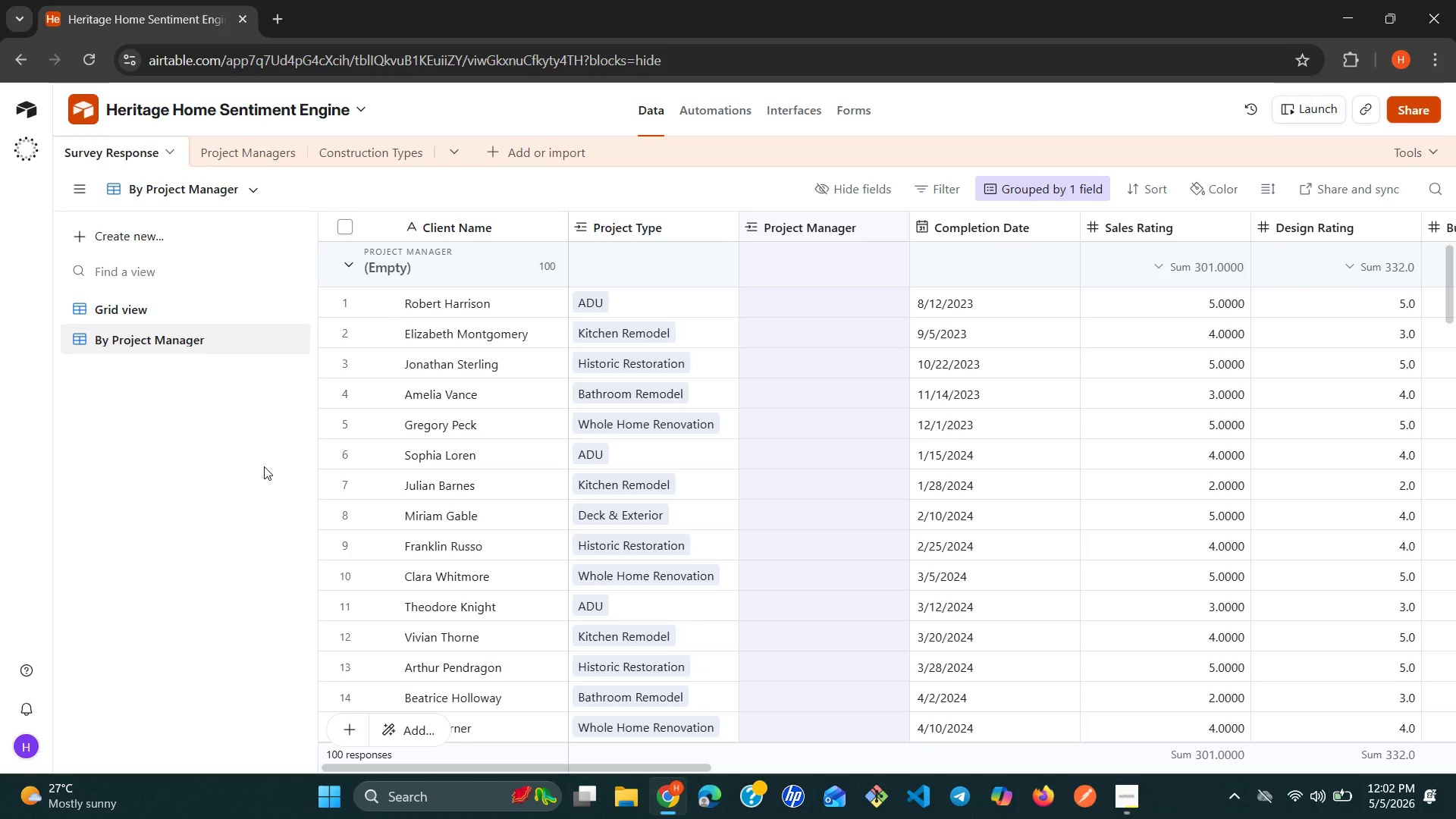 
left_click([270, 344])
 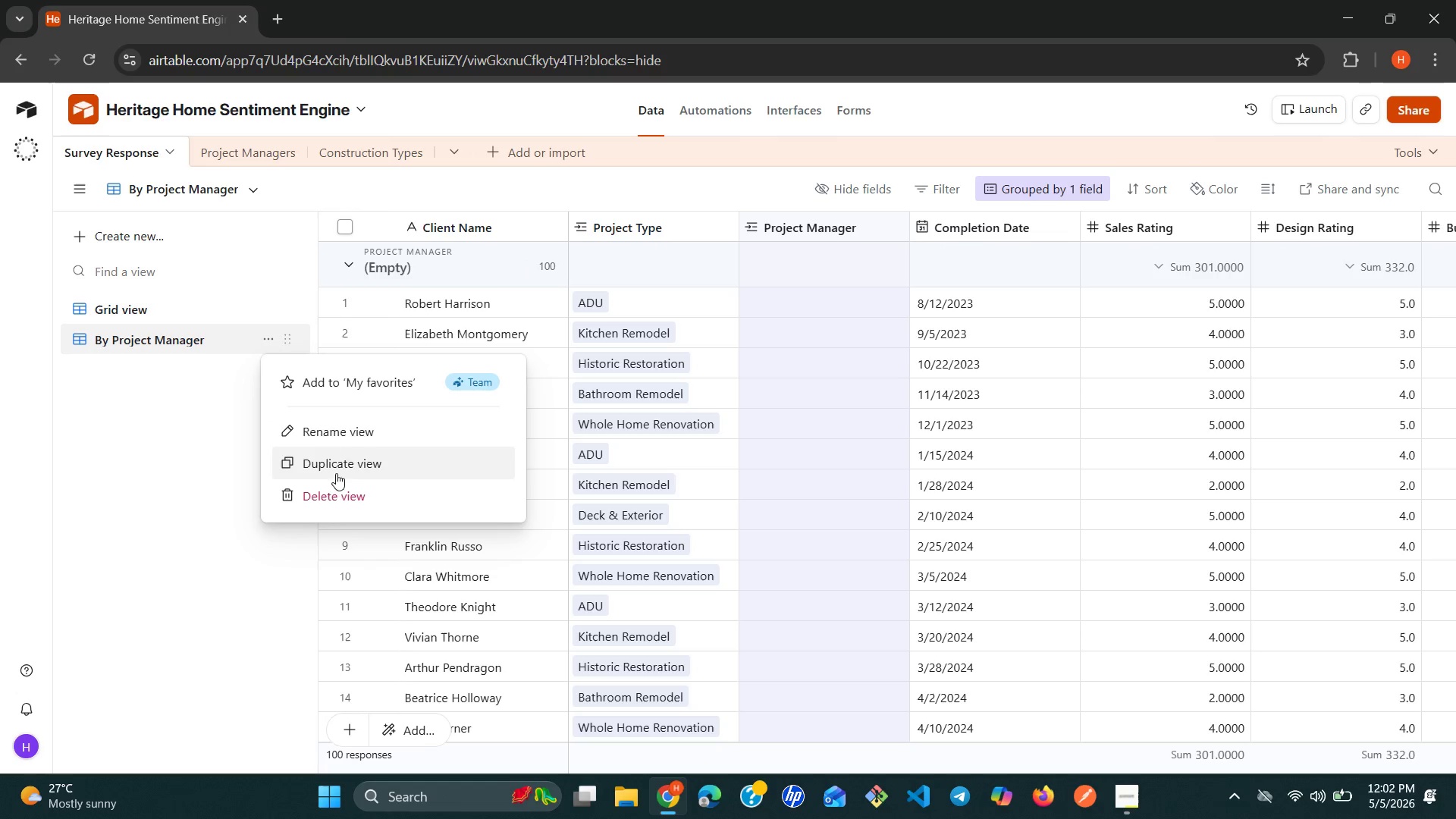 
left_click([336, 488])
 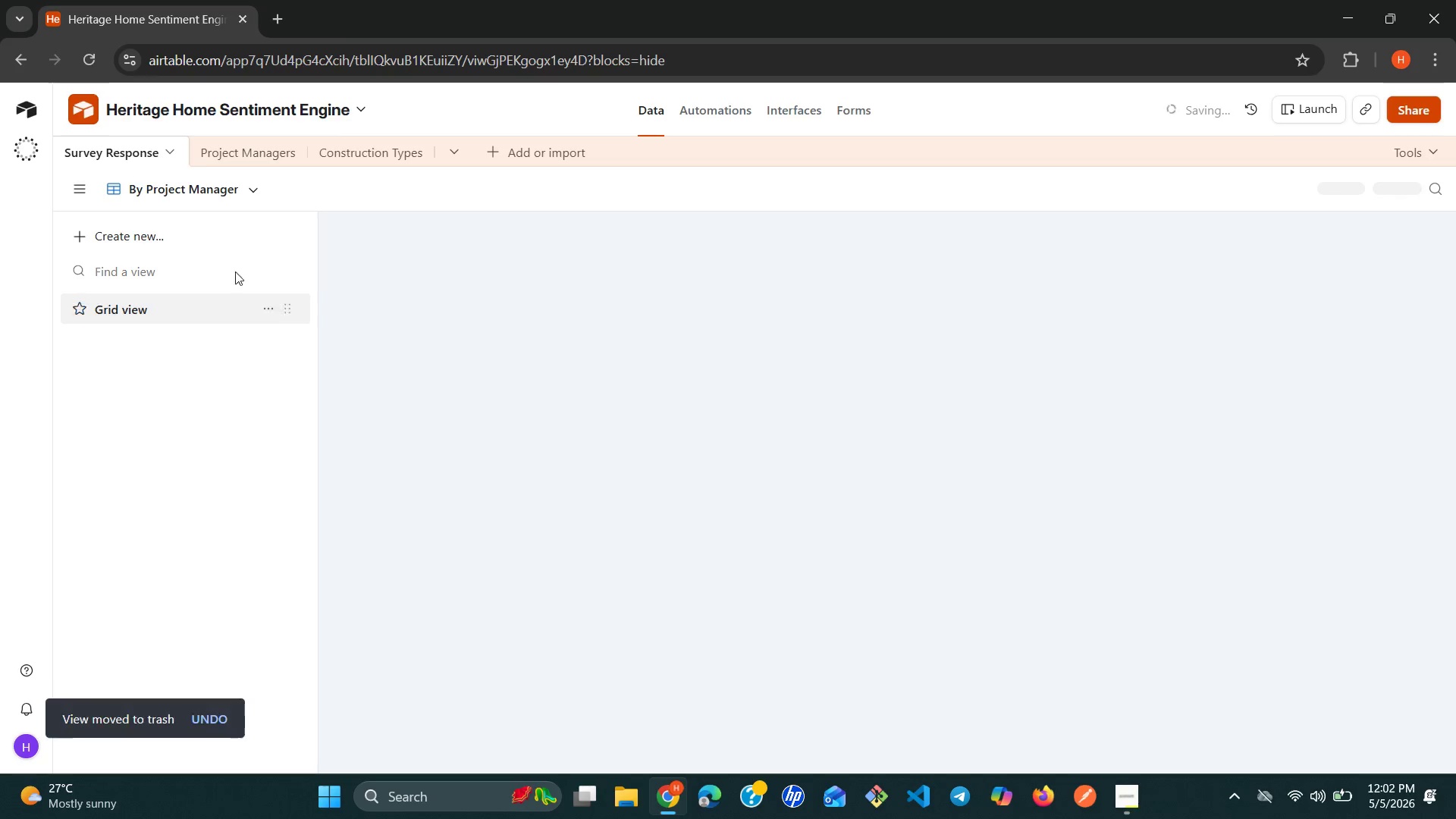 
mouse_move([182, 191])
 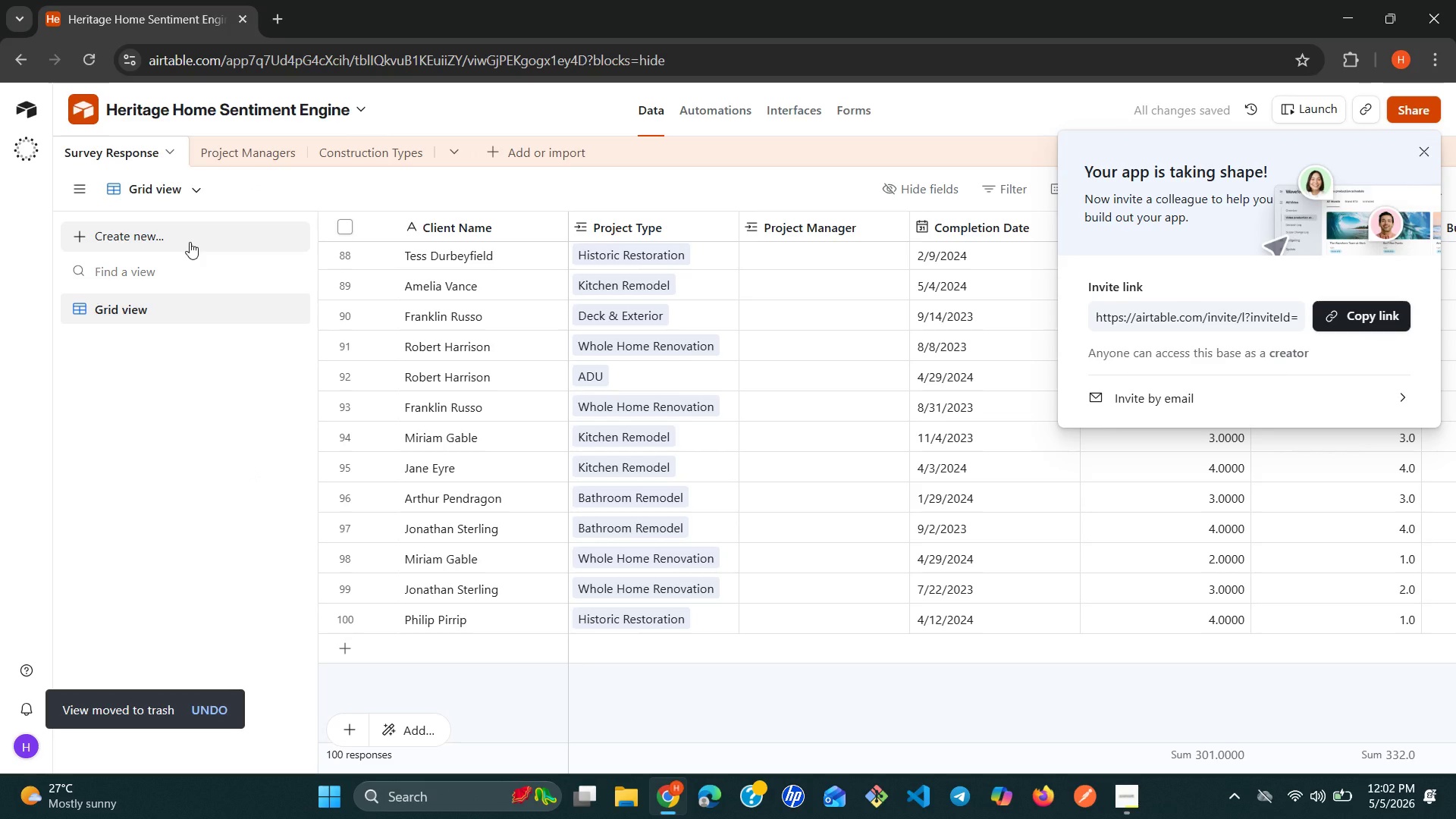 
left_click([190, 242])
 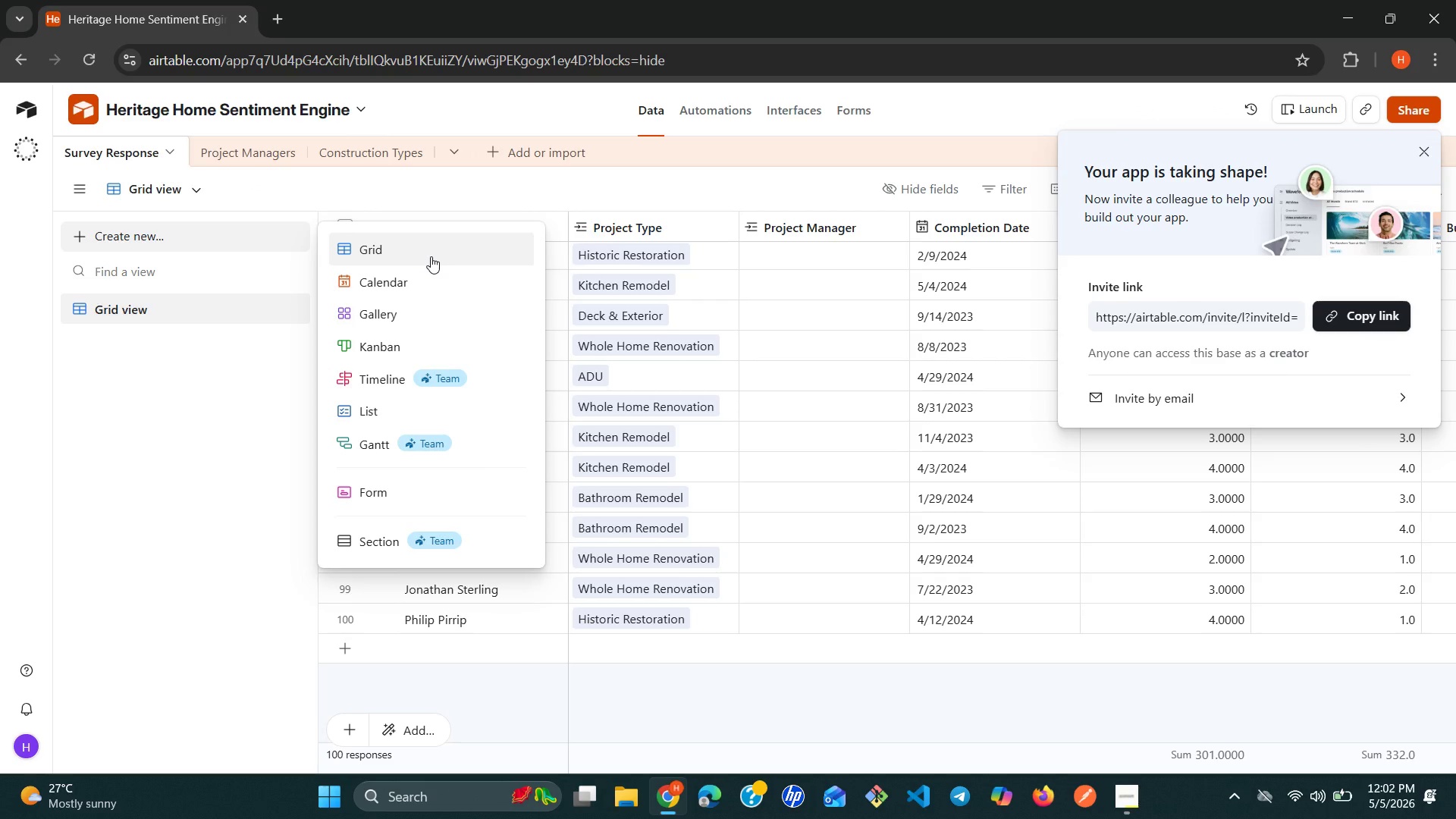 
wait(5.75)
 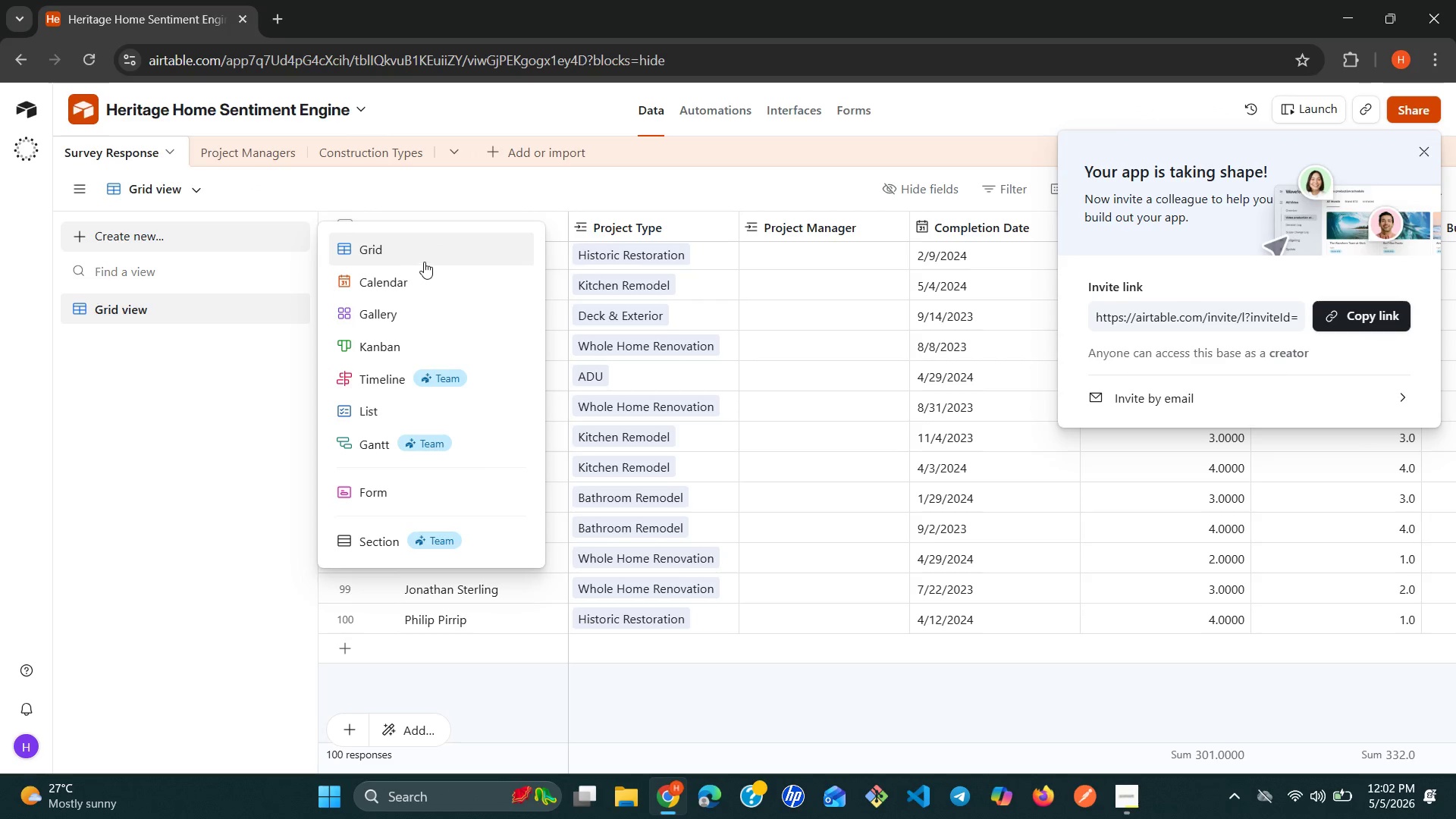 
left_click([431, 256])
 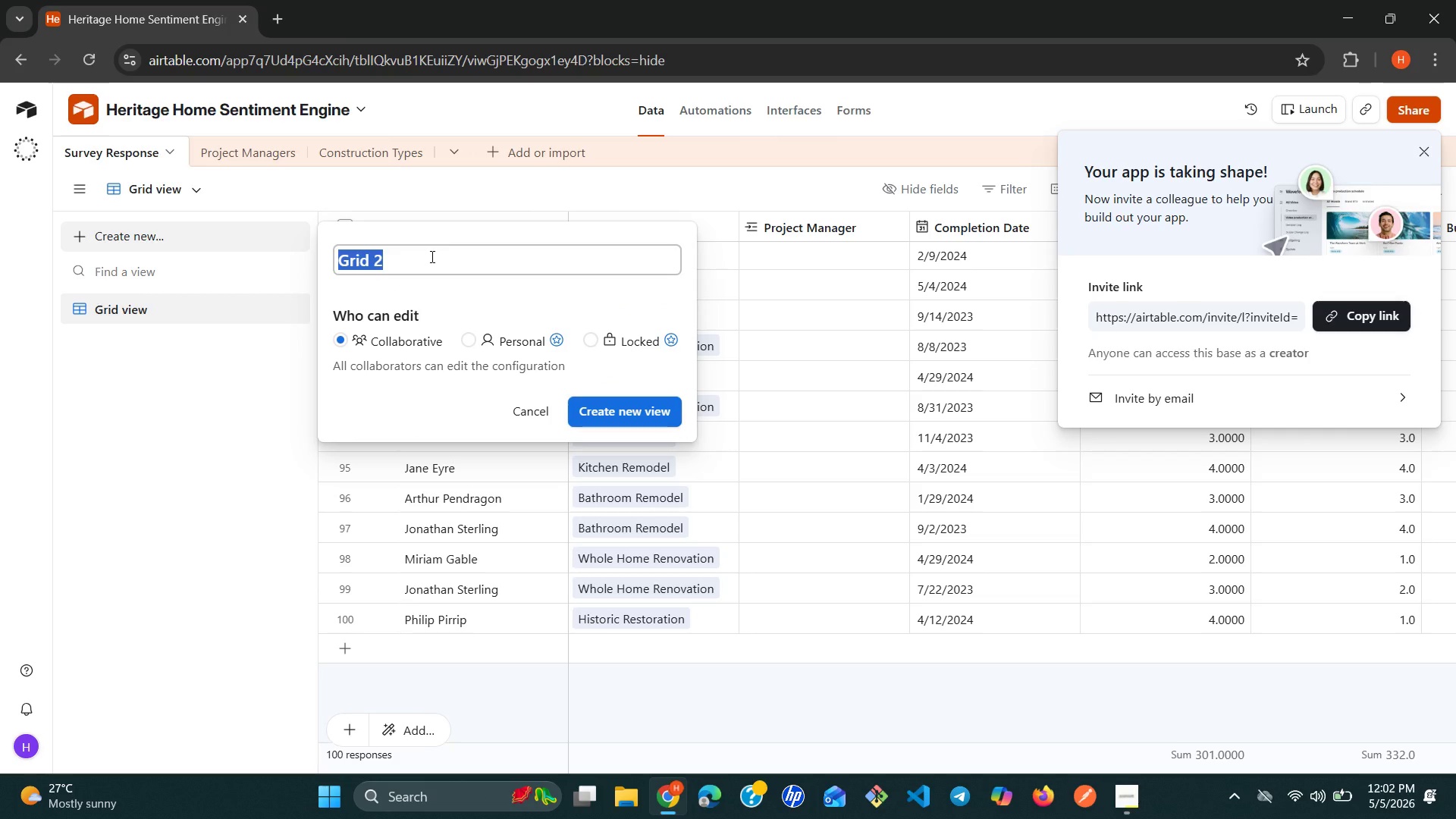 
wait(11.8)
 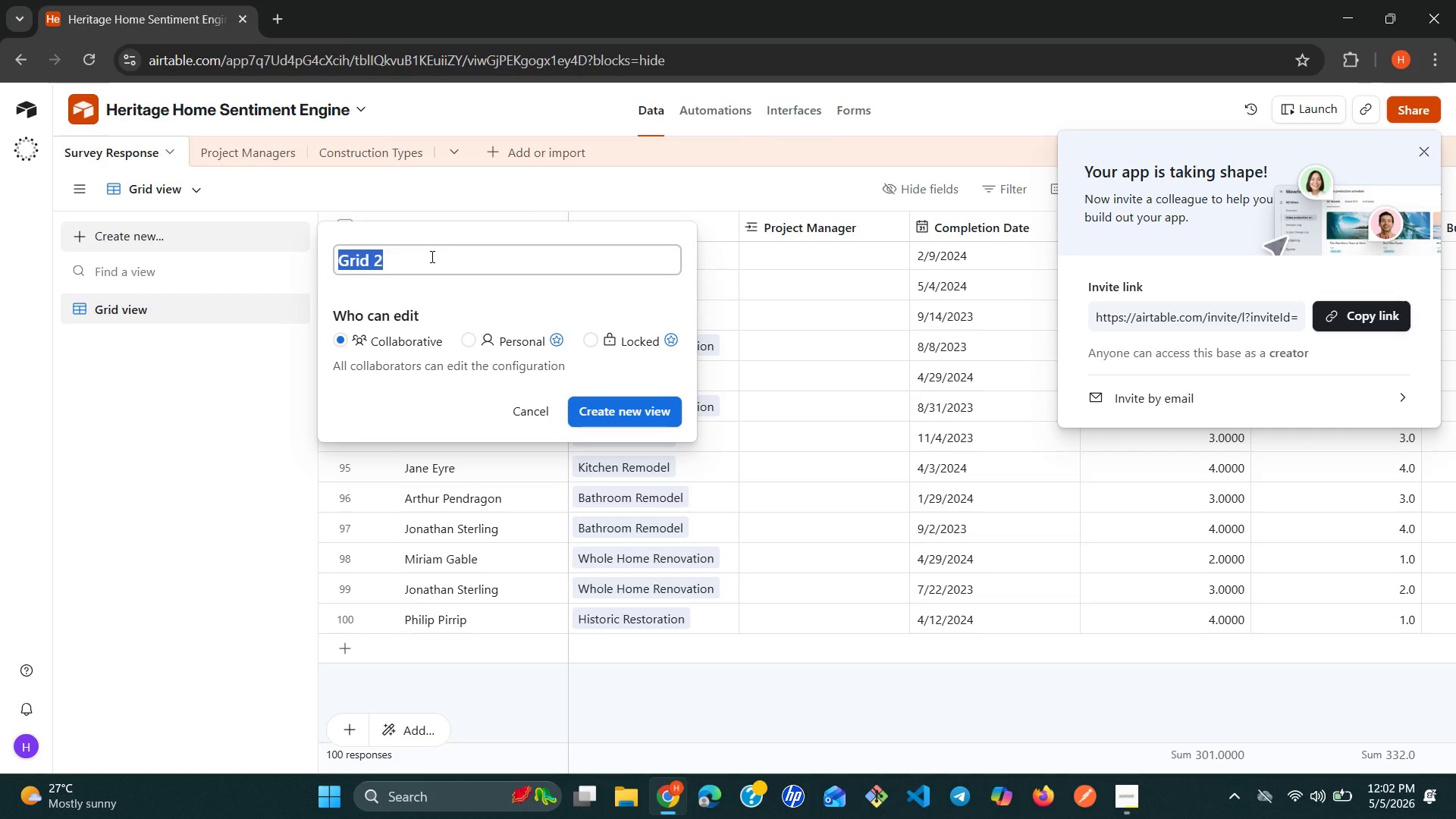 
type(By Project)
 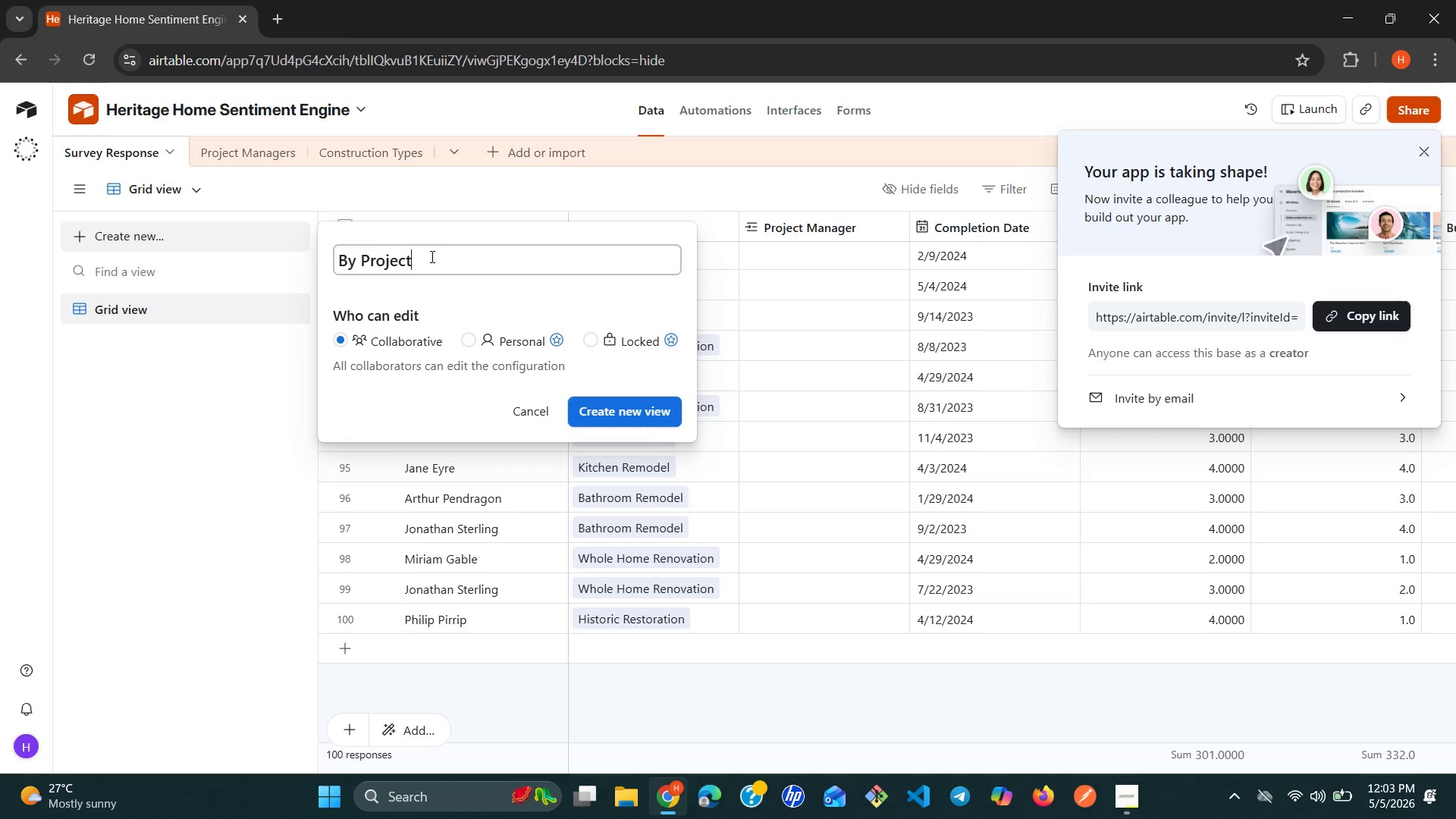 
type( Manager)
 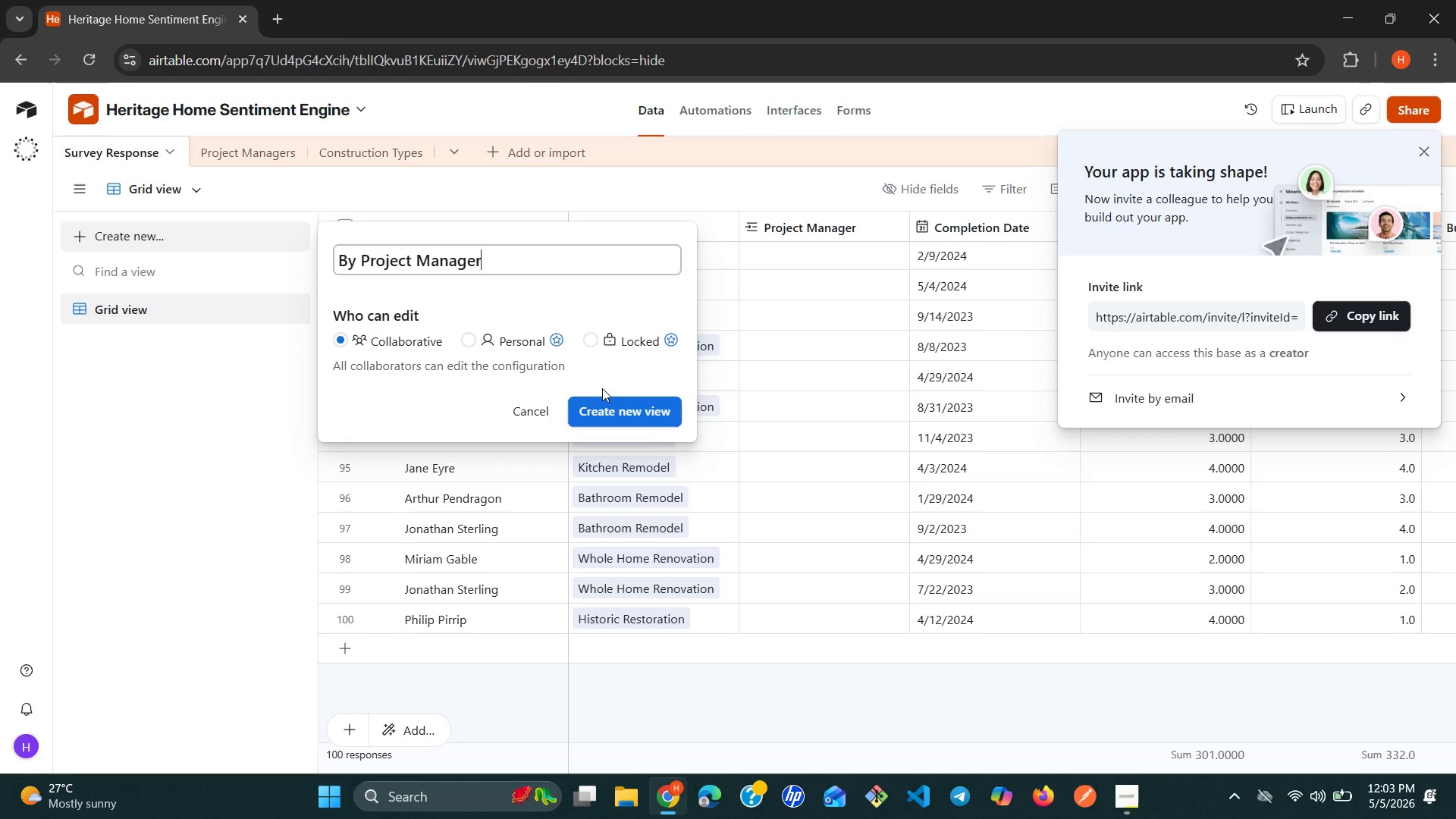 
left_click([601, 403])
 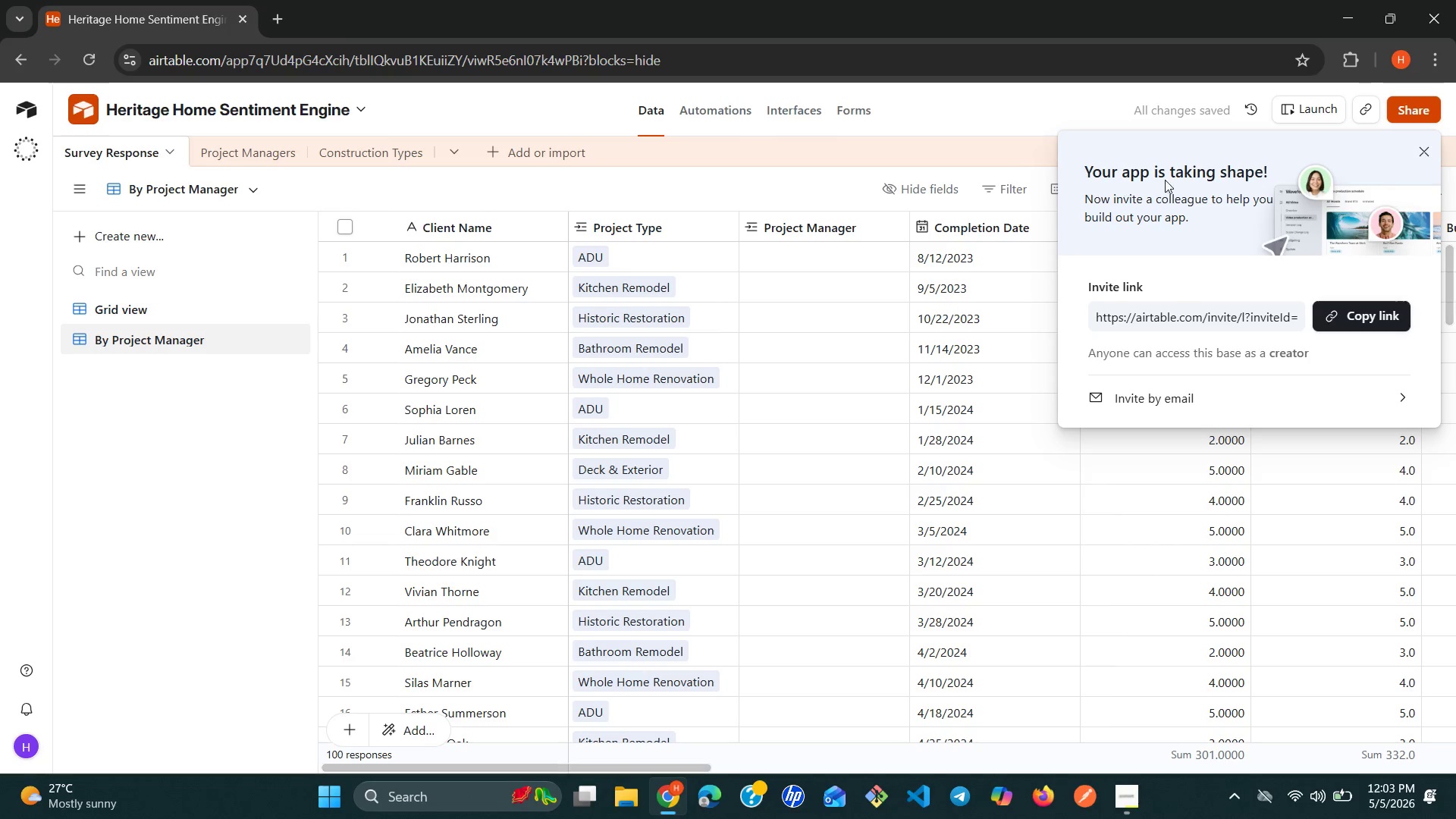 
wait(5.03)
 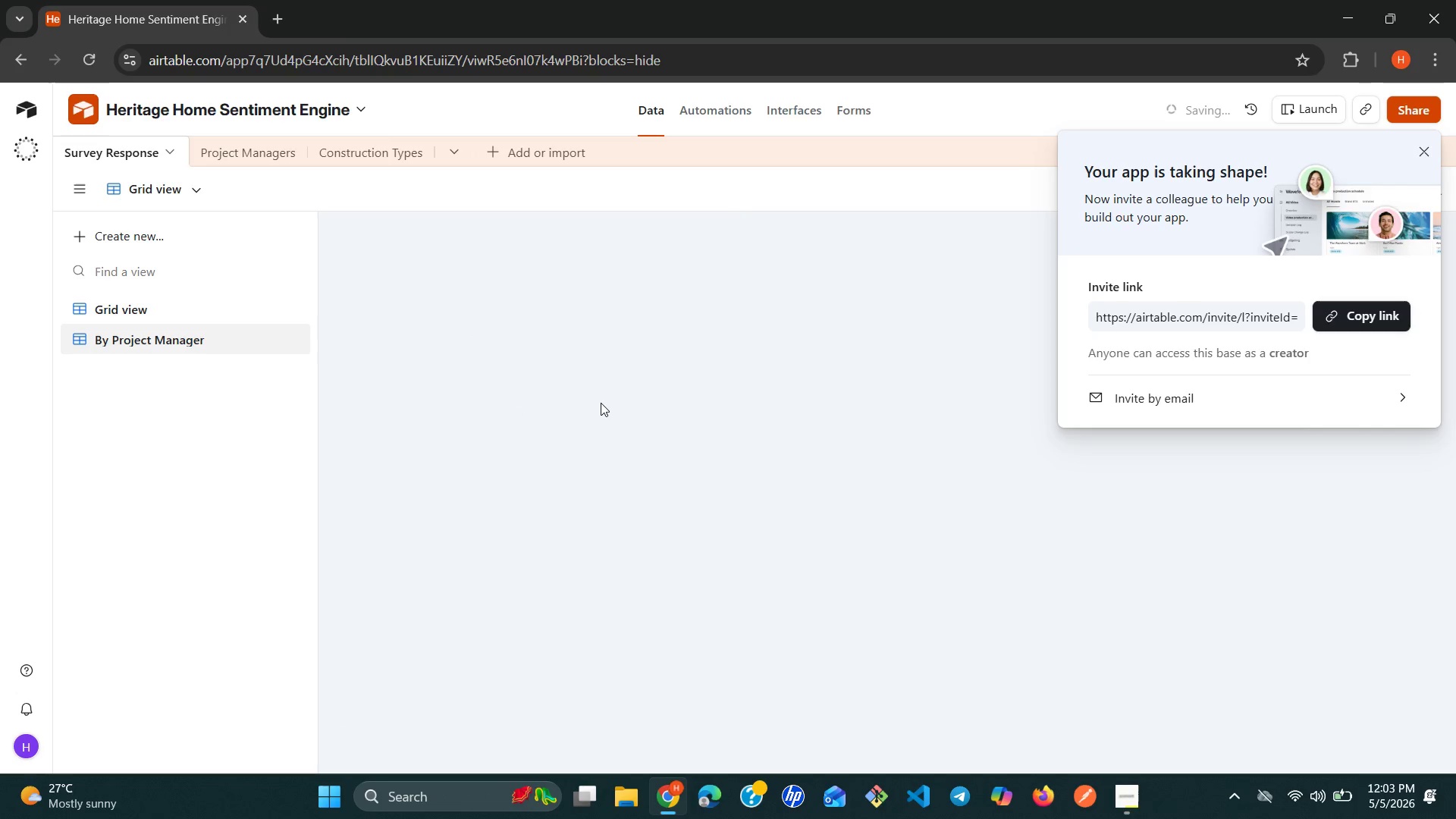 
left_click([1417, 148])
 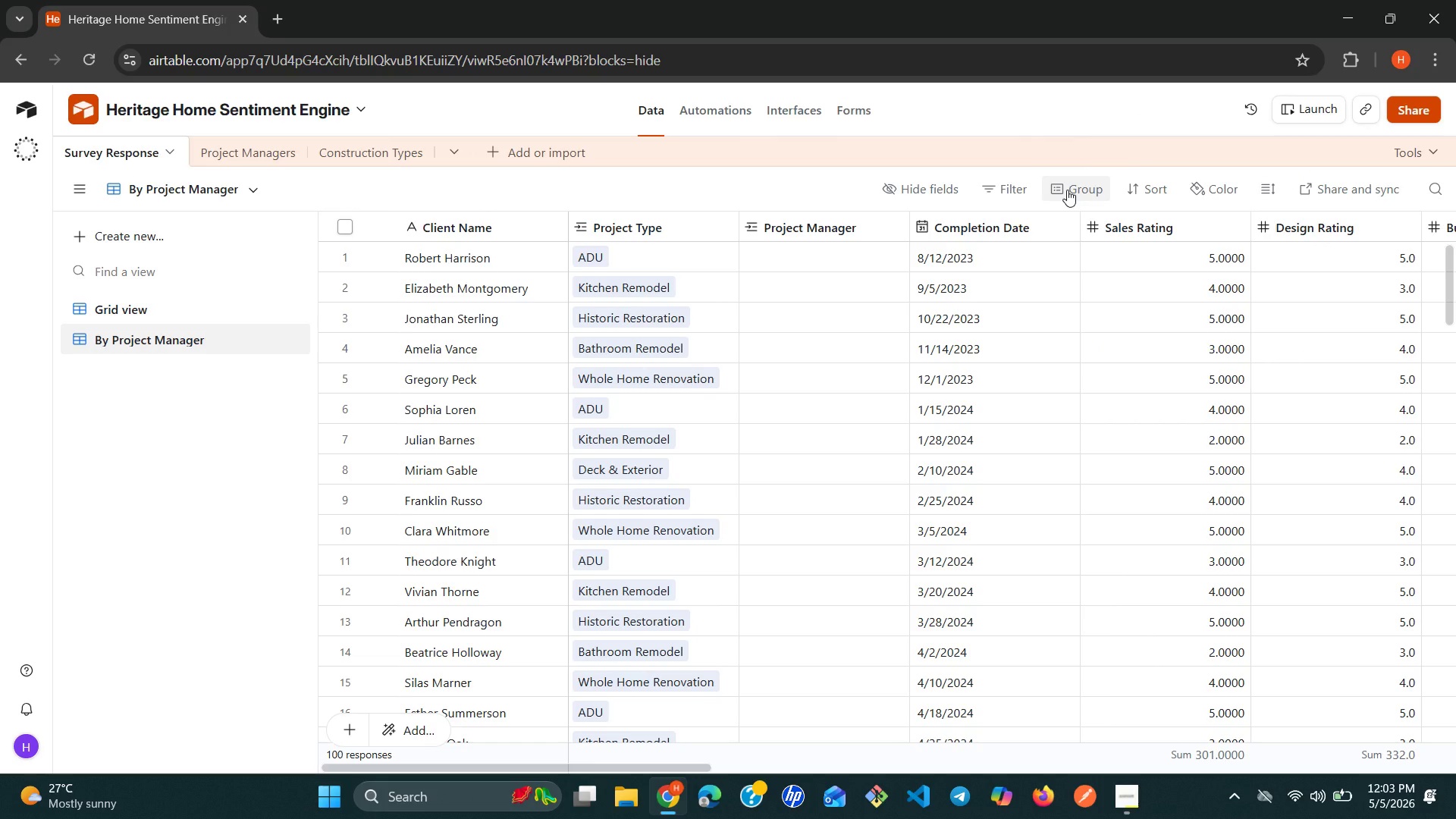 
wait(17.16)
 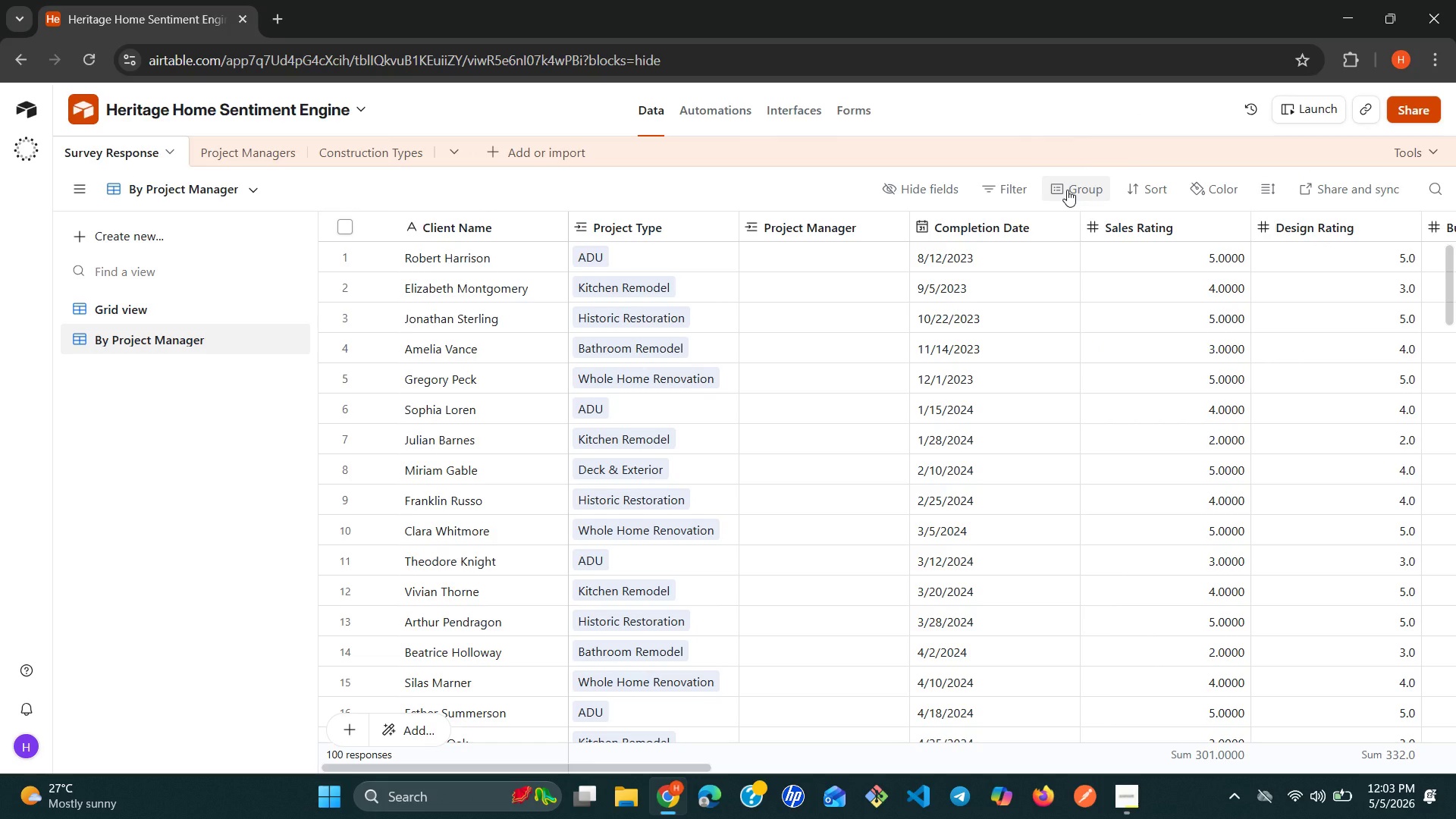 
left_click([1003, 189])
 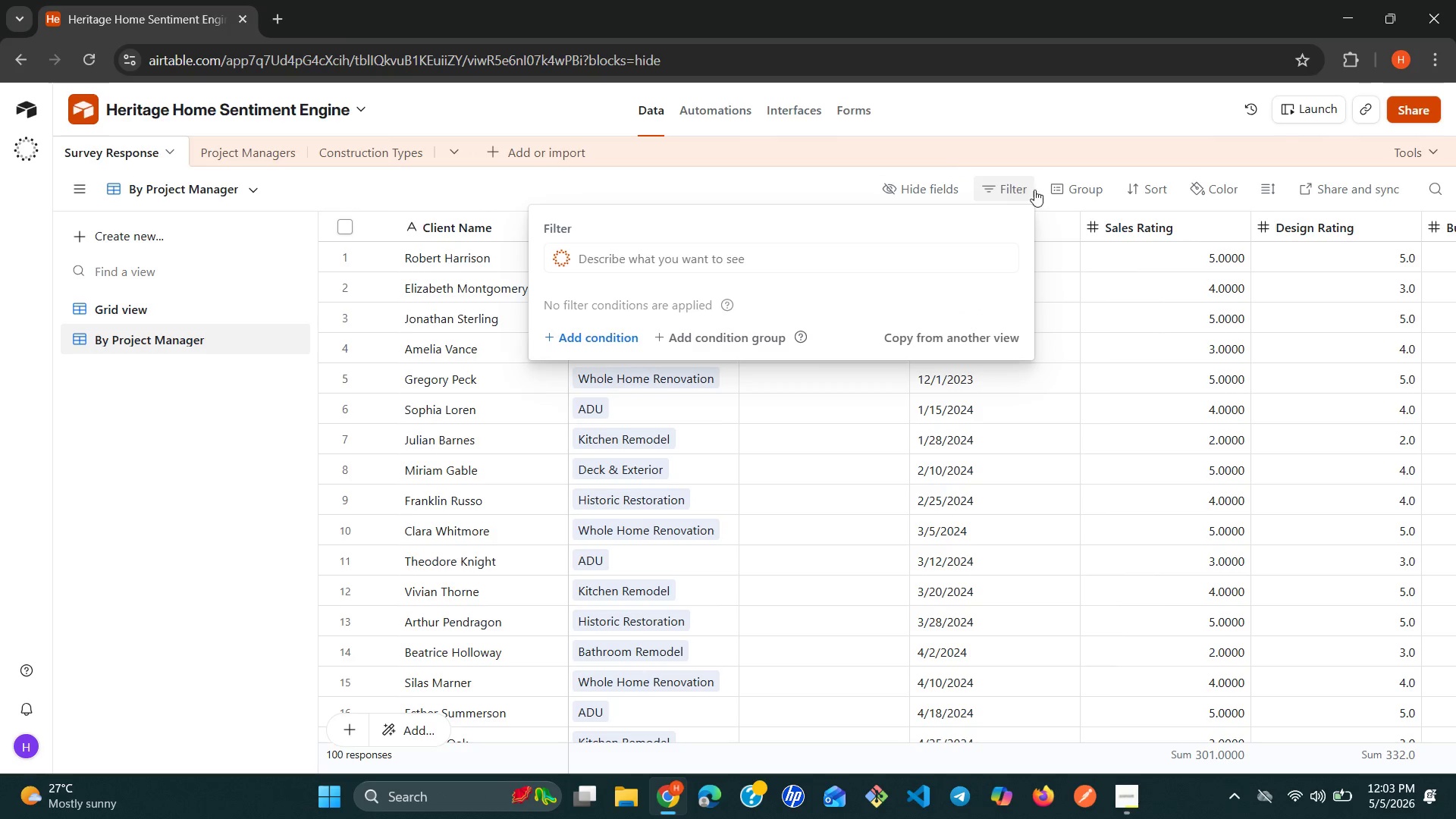 
left_click([1071, 189])
 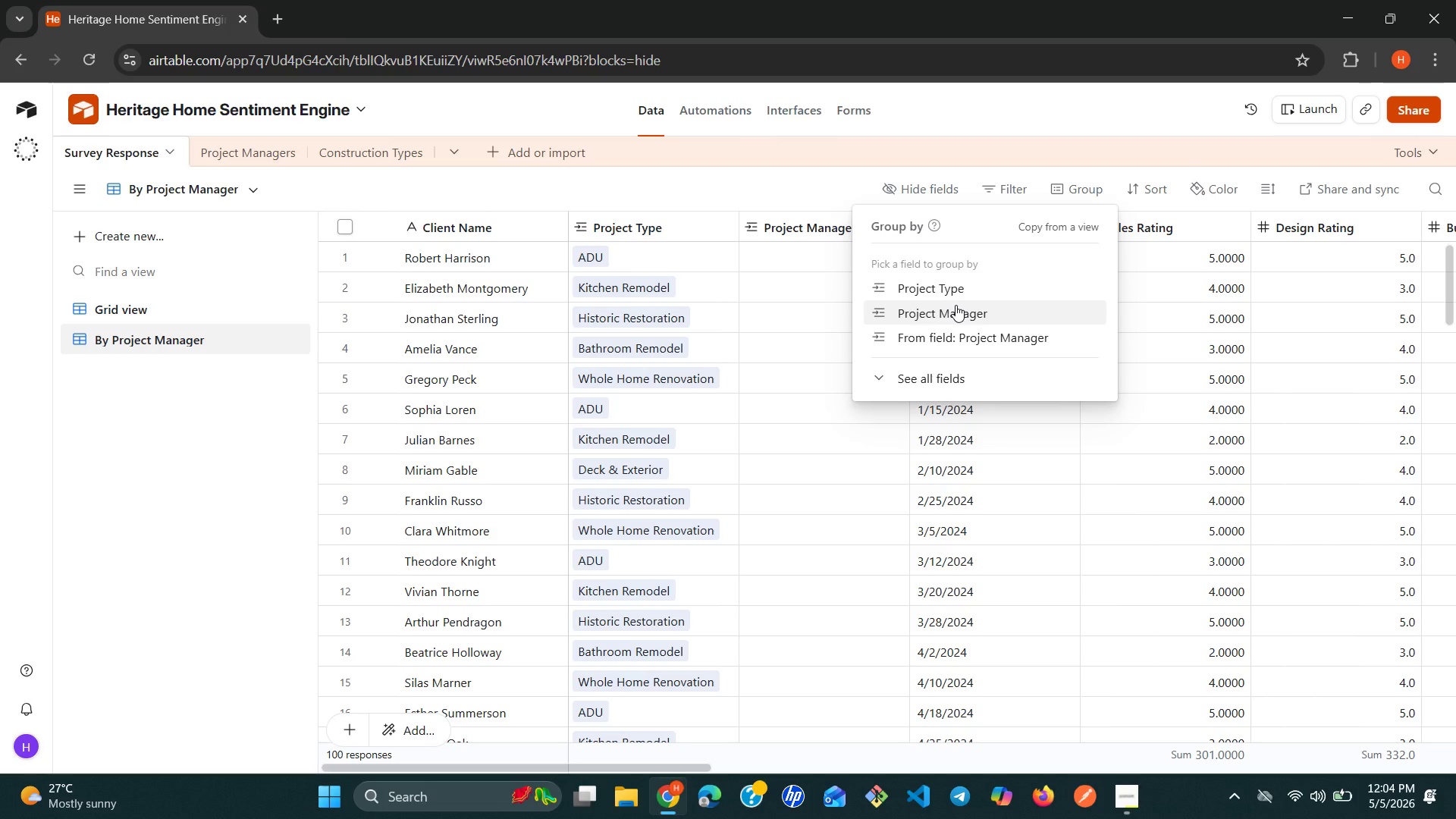 
wait(43.88)
 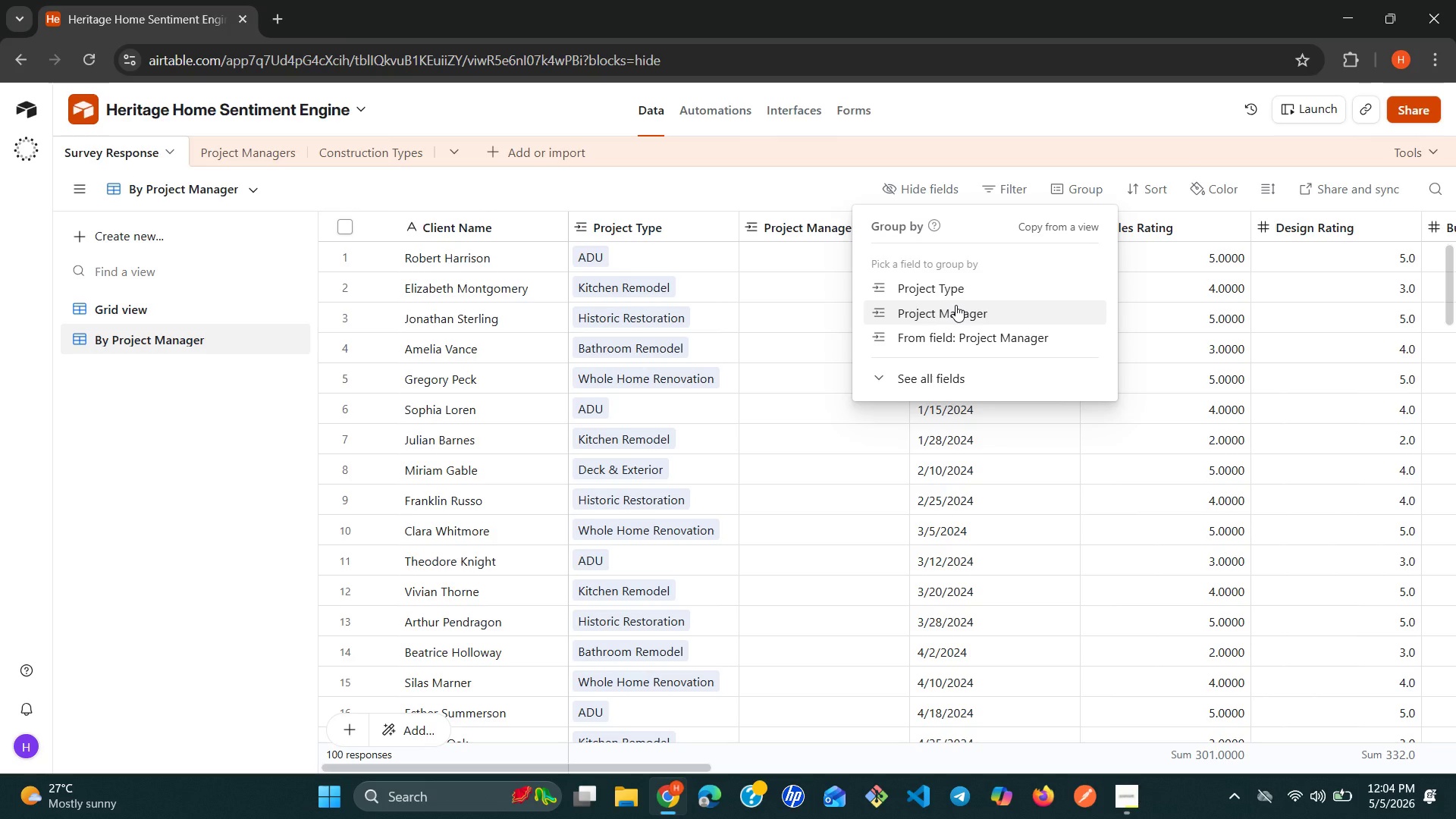 
left_click([956, 305])
 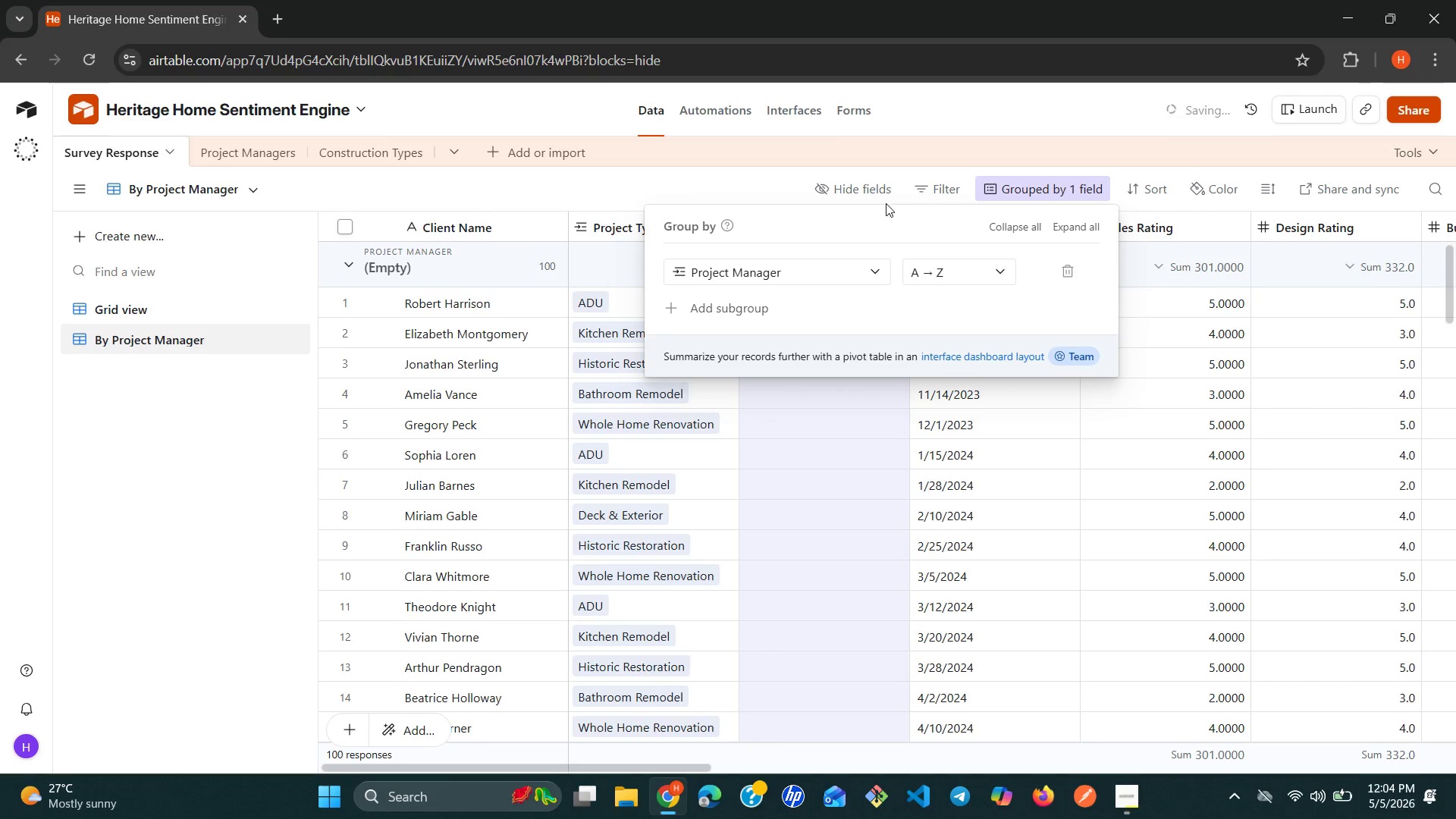 
left_click([868, 190])
 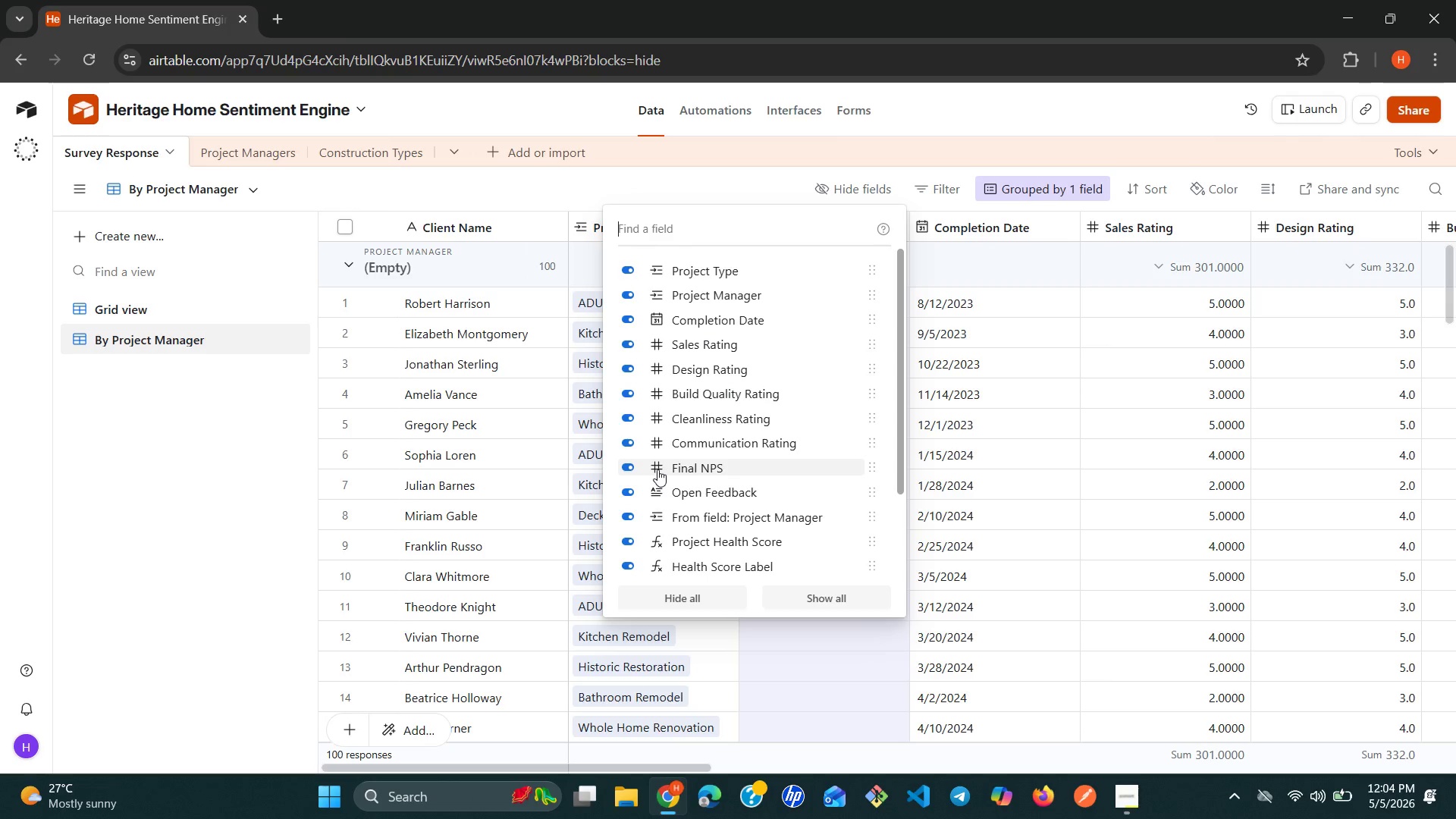 
wait(37.22)
 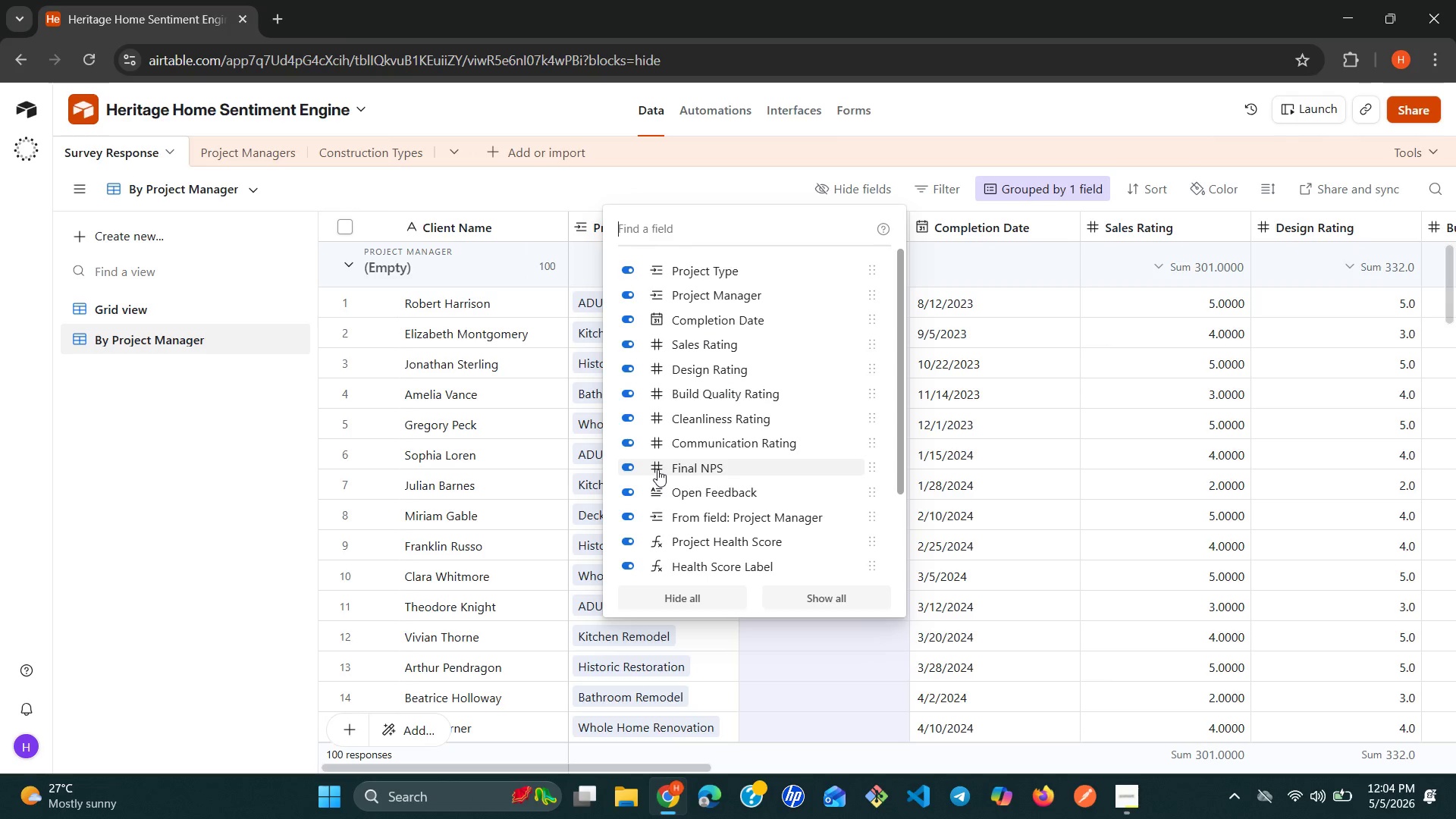 
left_click([838, 604])
 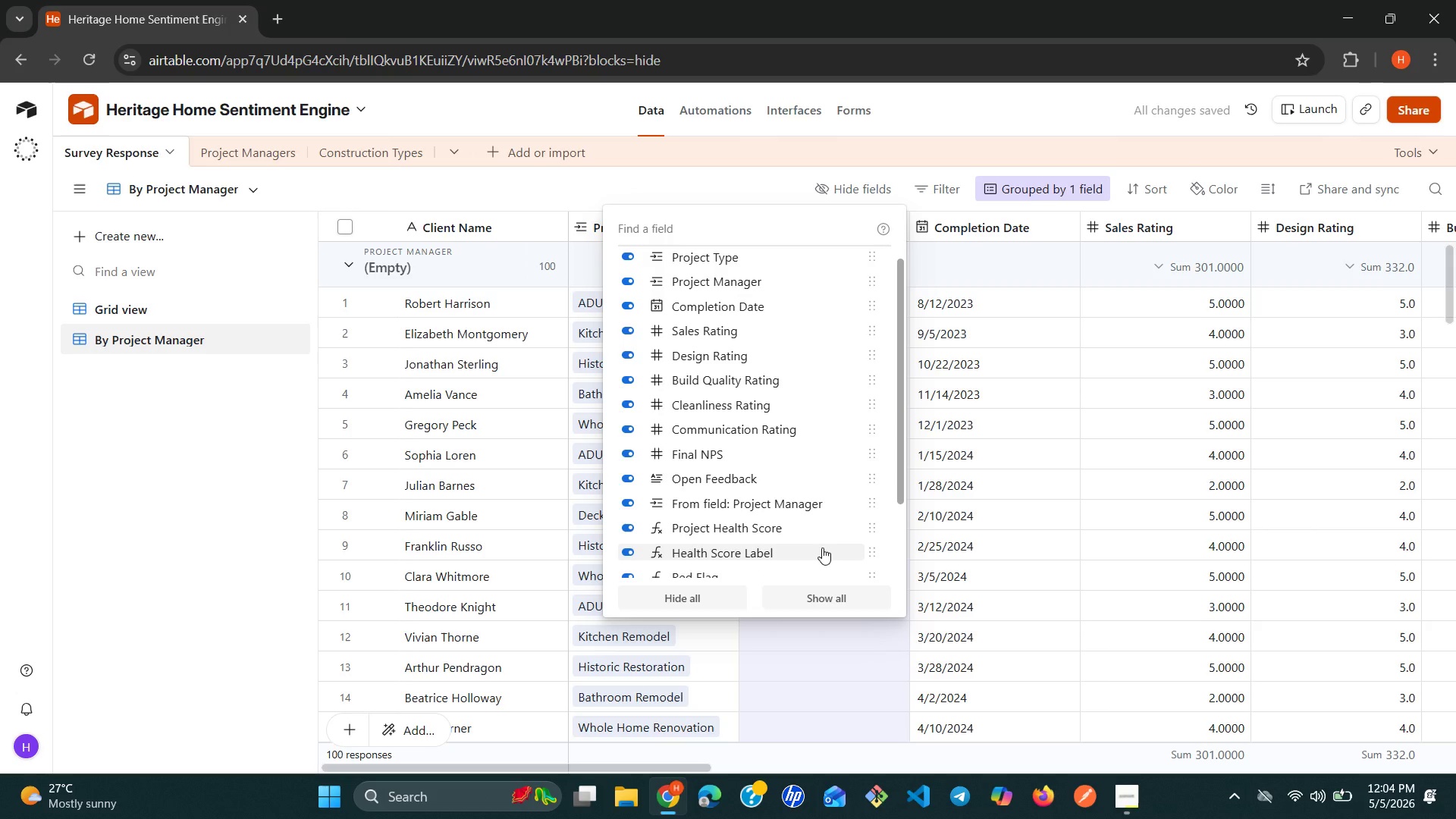 
left_click([814, 601])
 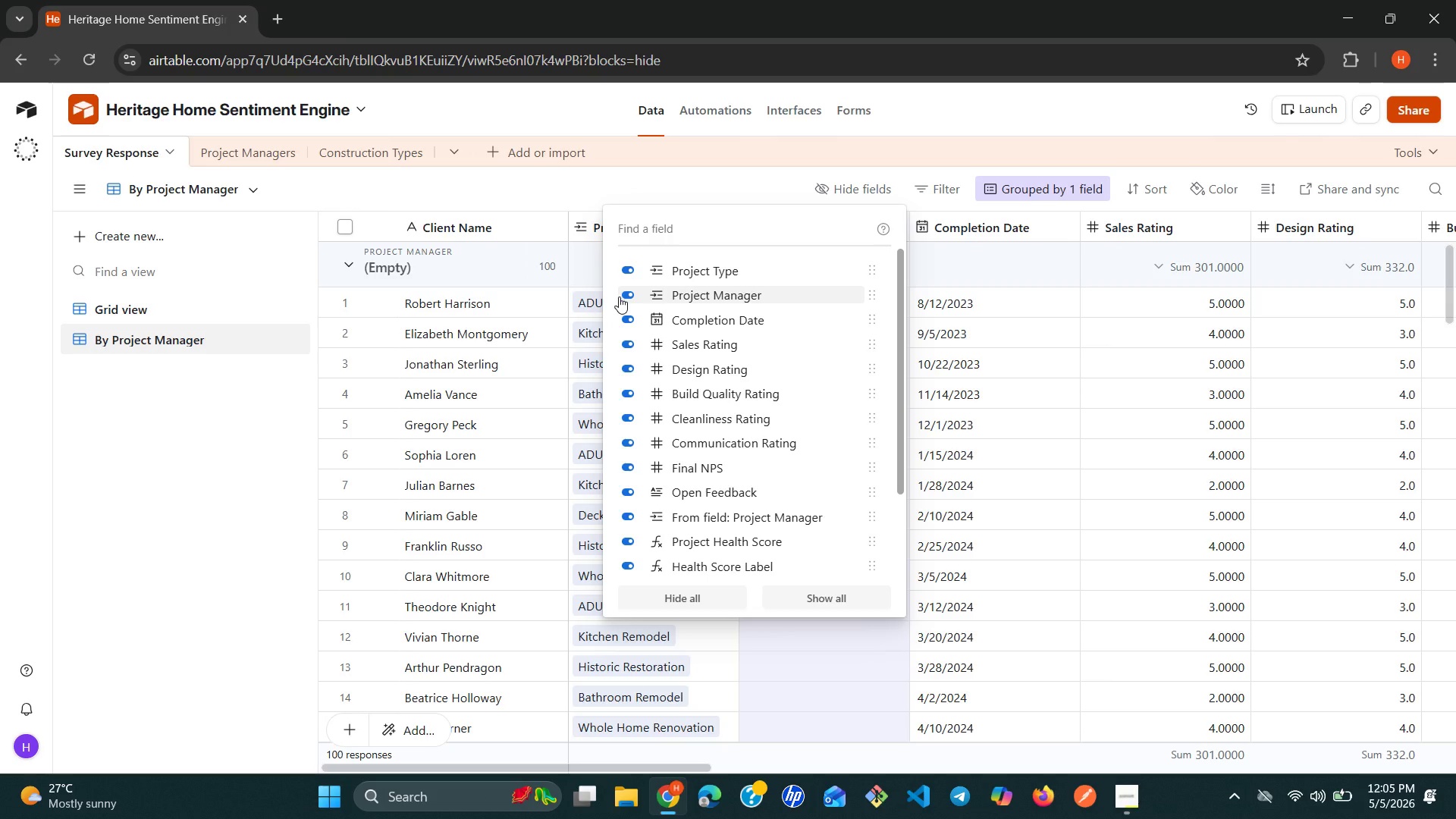 
wait(25.2)
 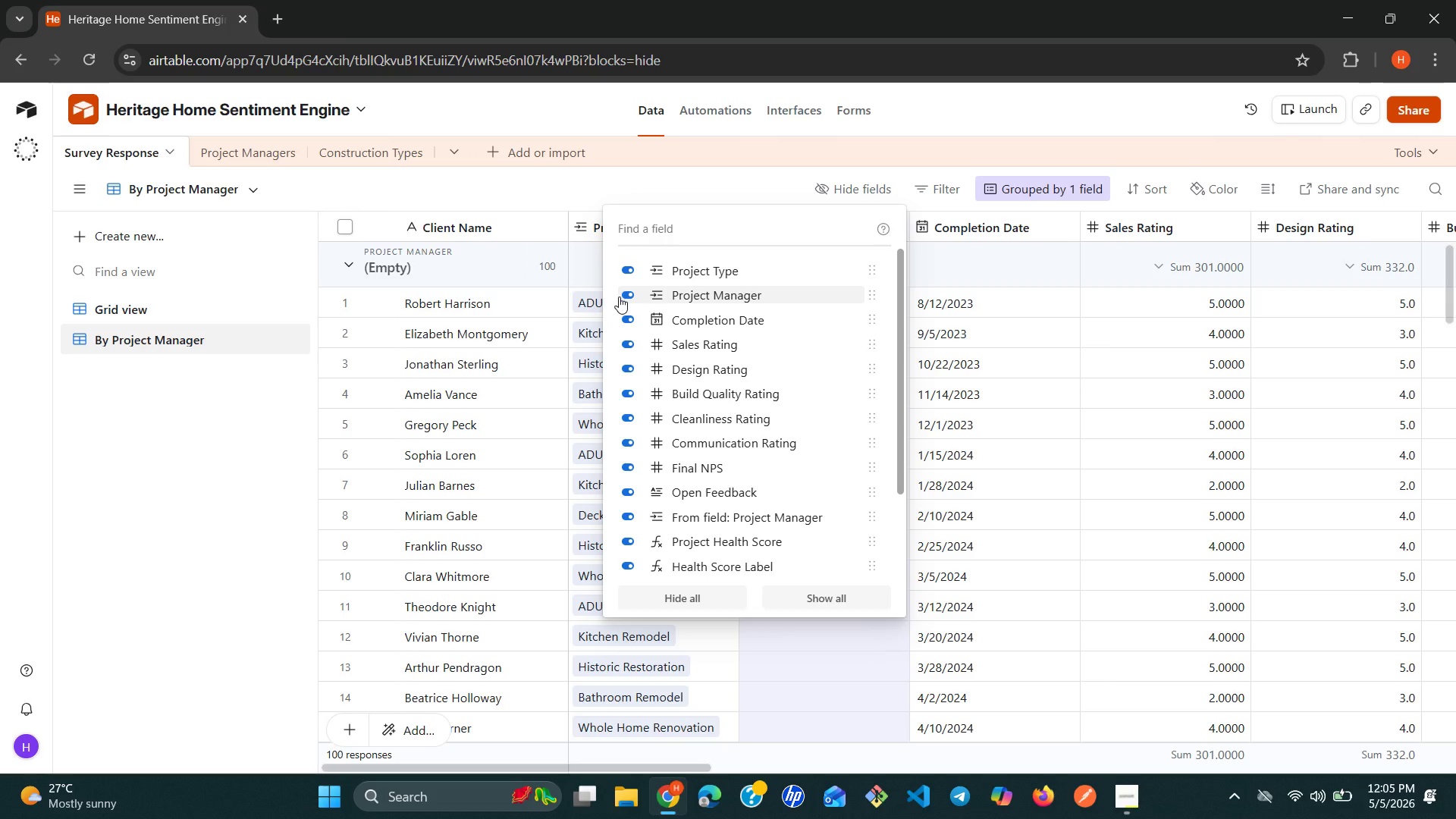 
left_click([625, 295])
 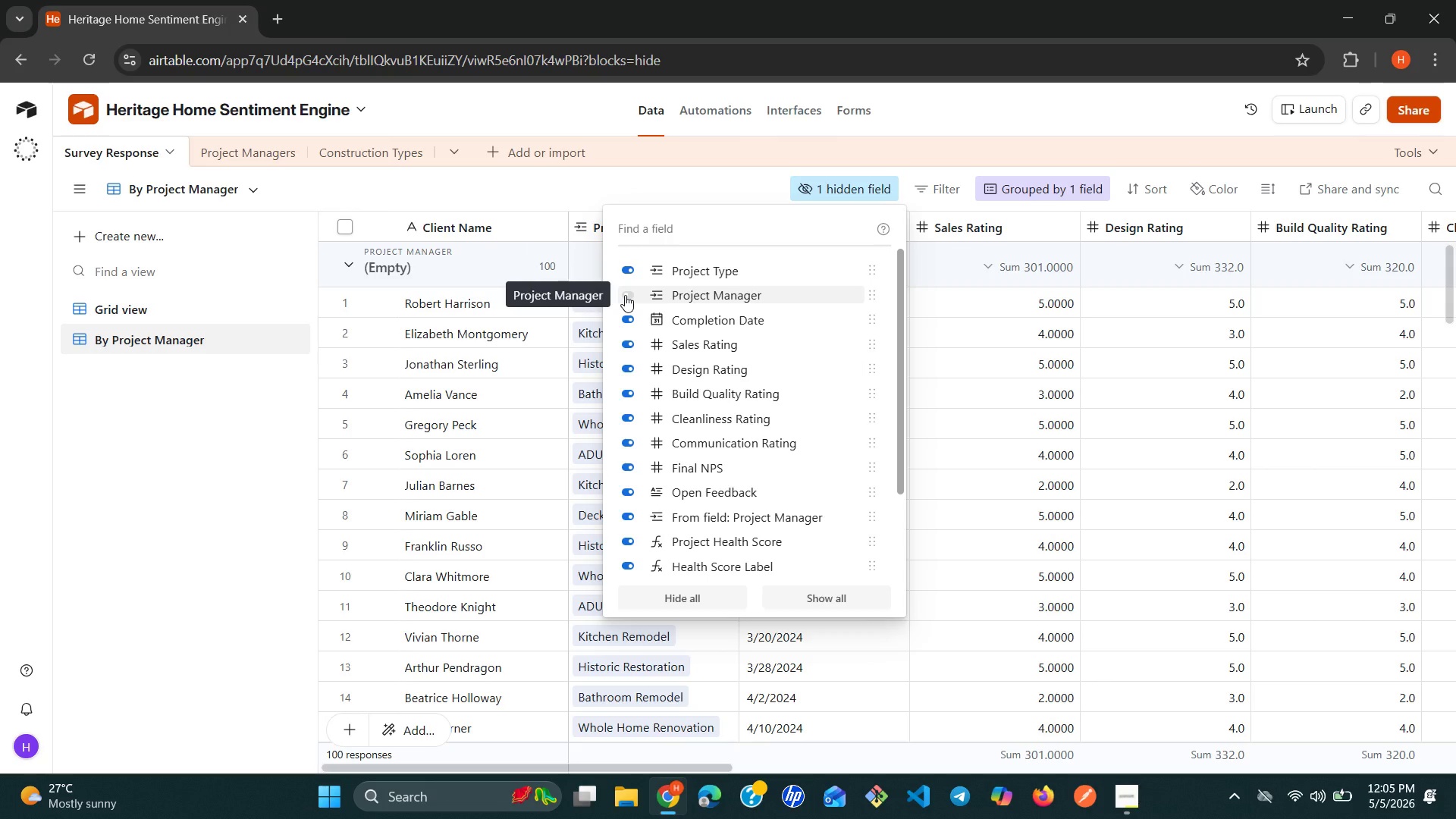 
wait(13.09)
 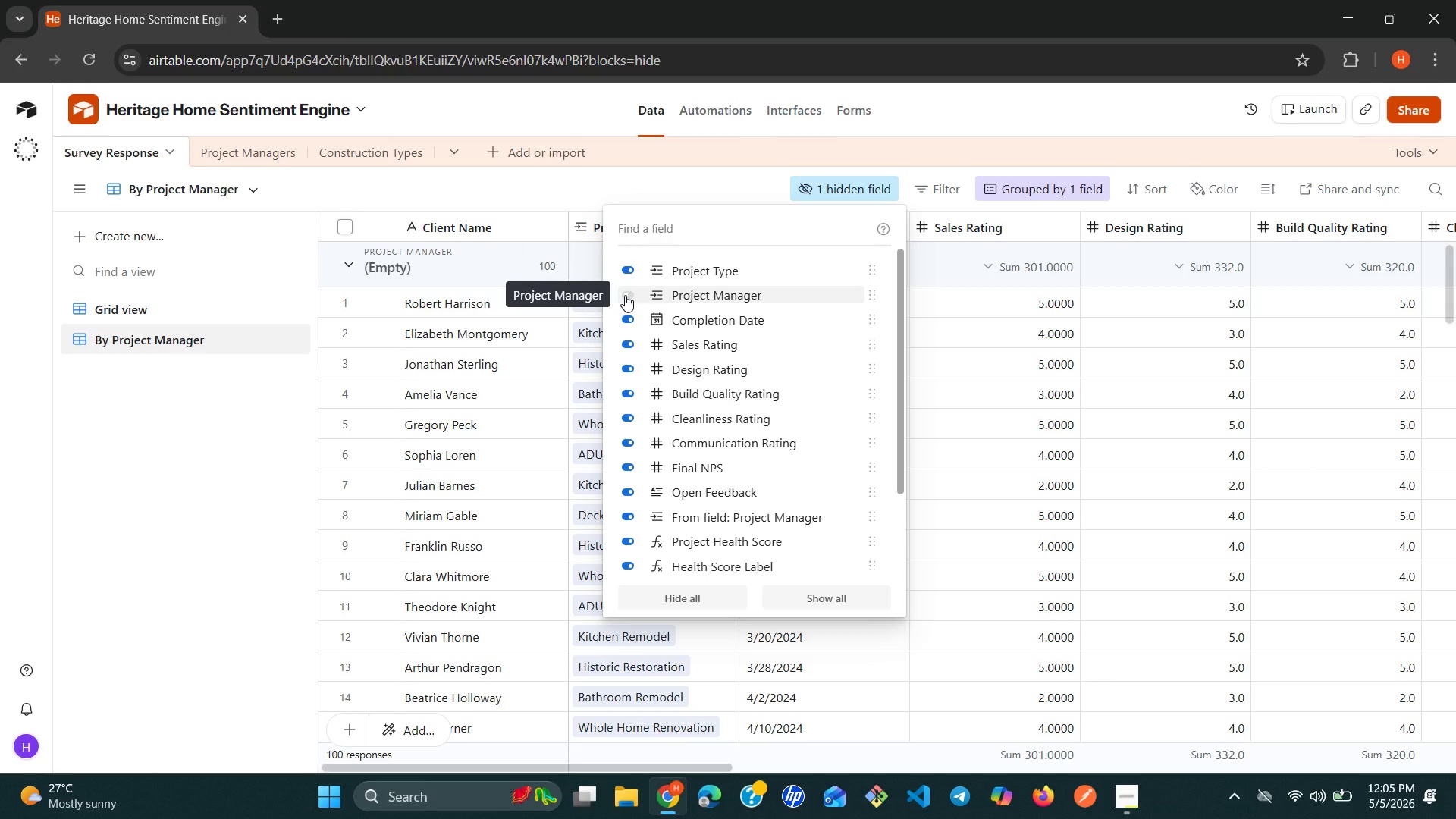 
left_click([626, 321])
 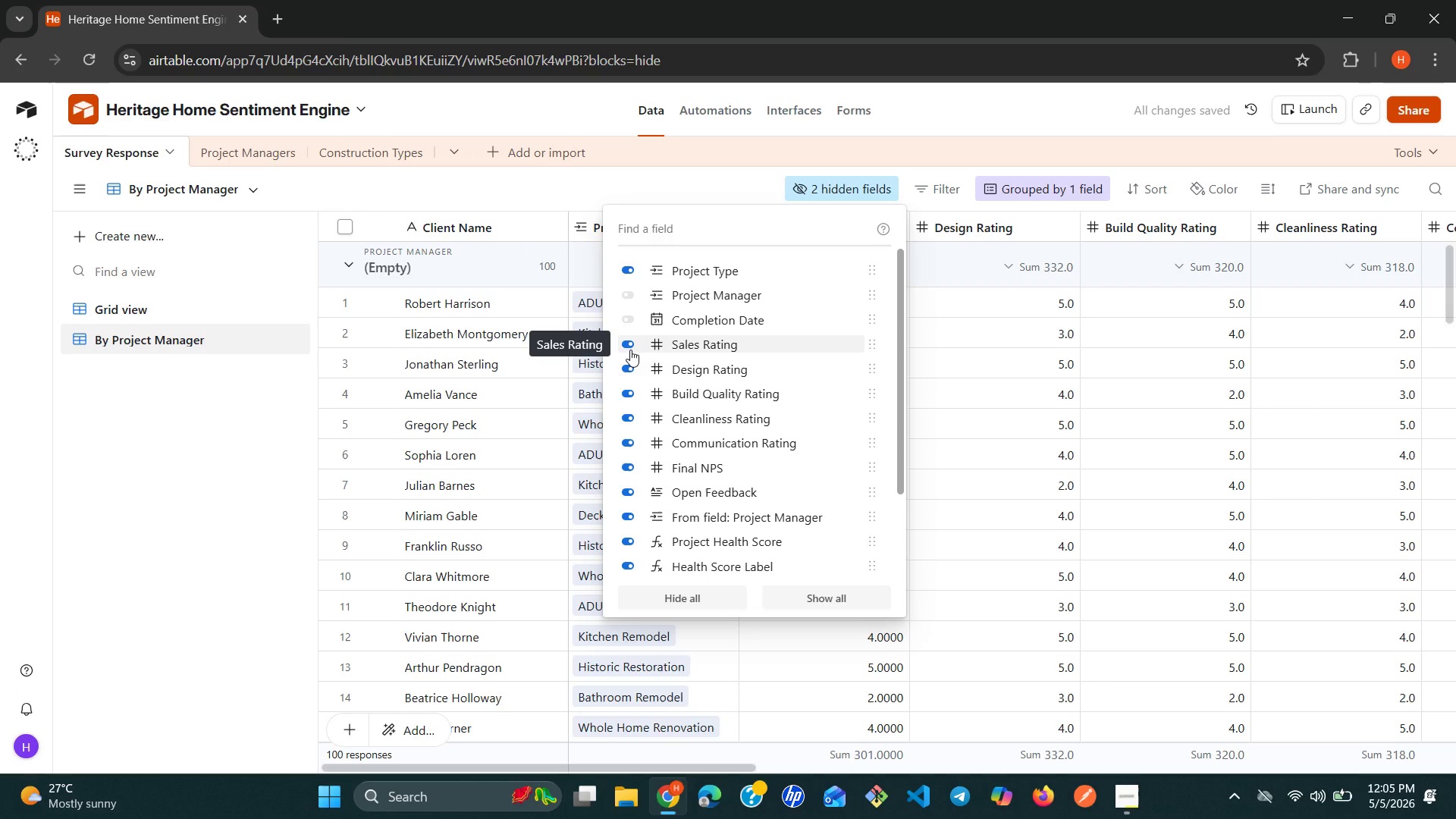 
wait(8.67)
 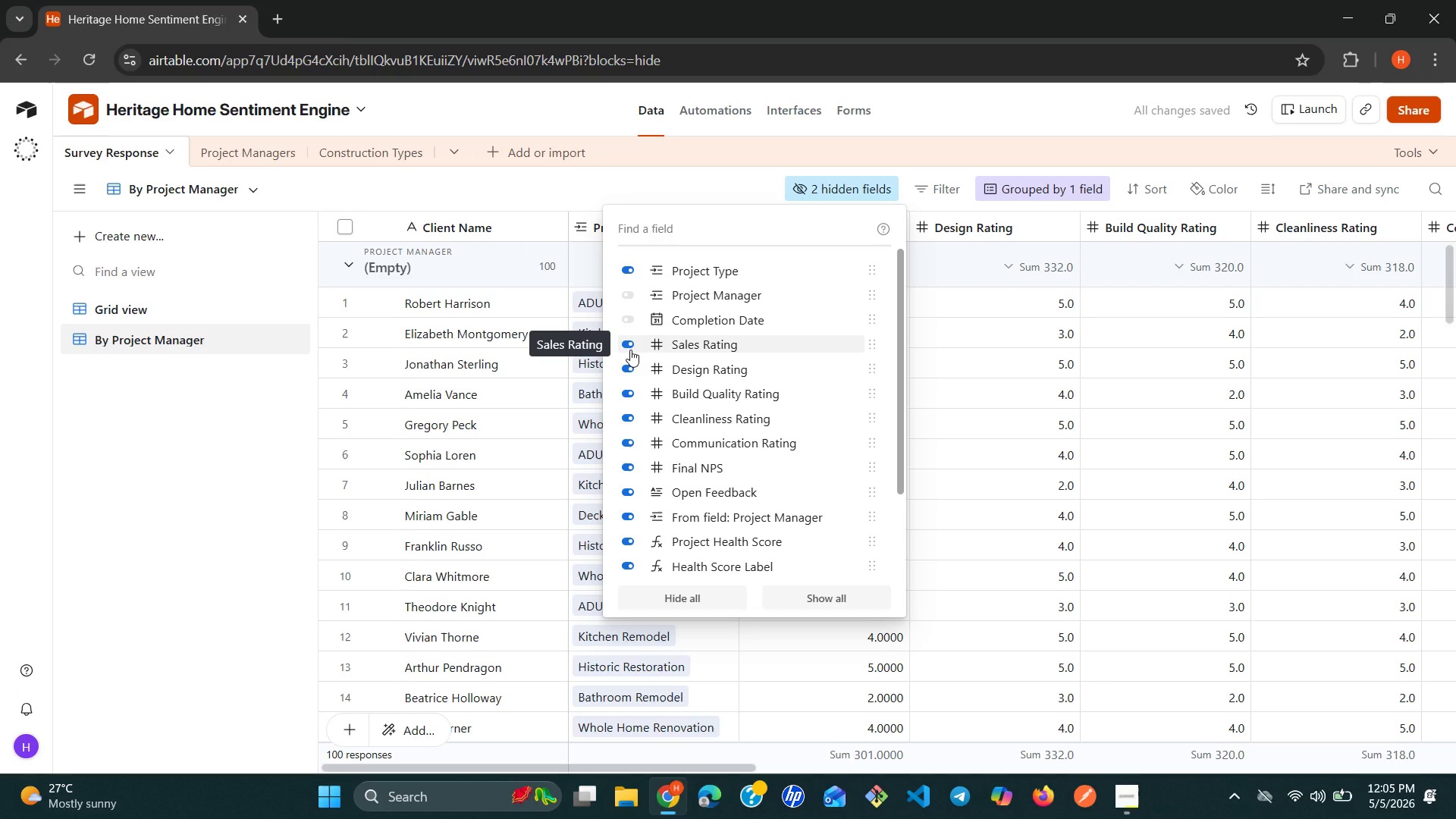 
left_click([630, 350])
 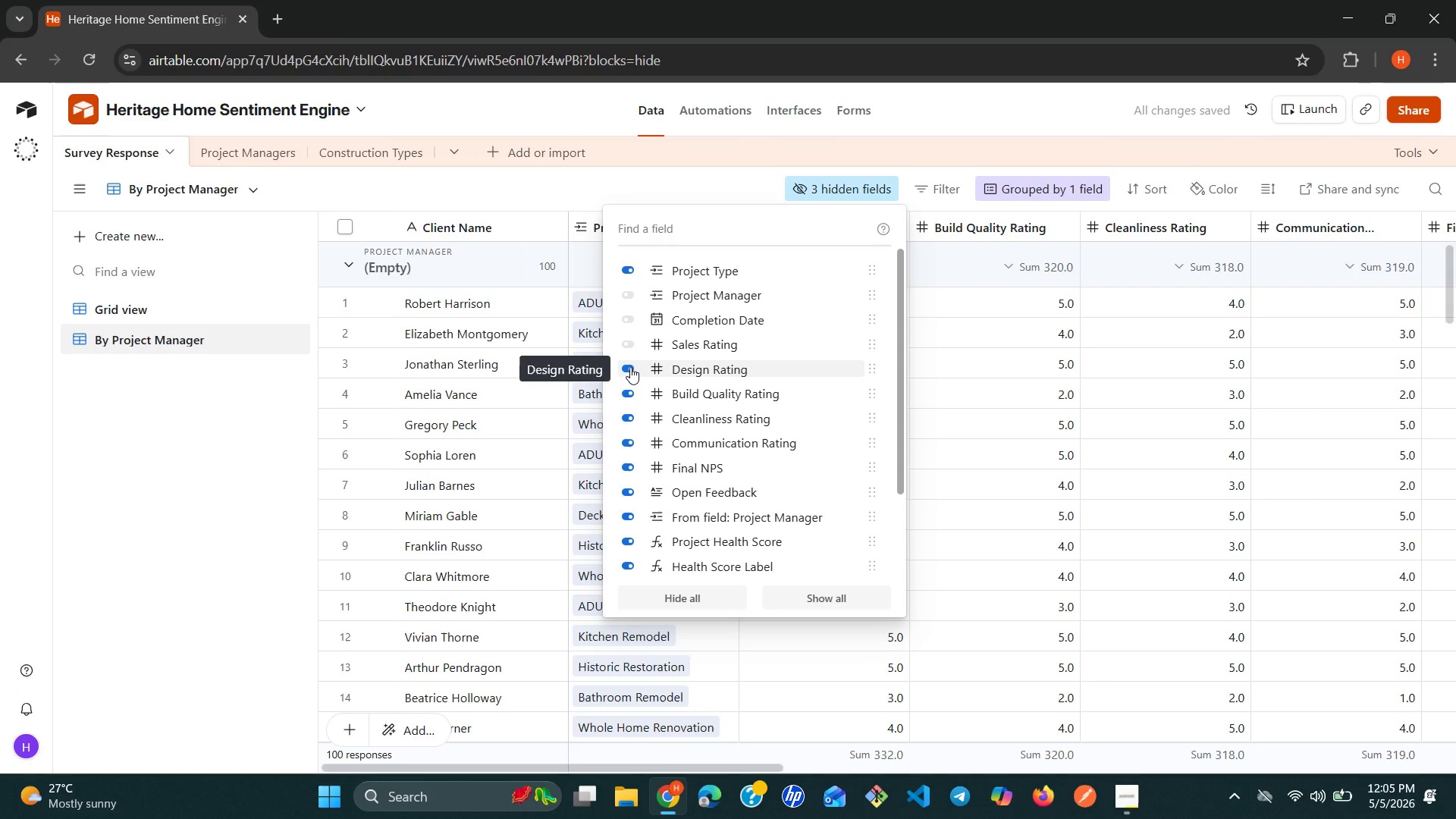 
wait(7.17)
 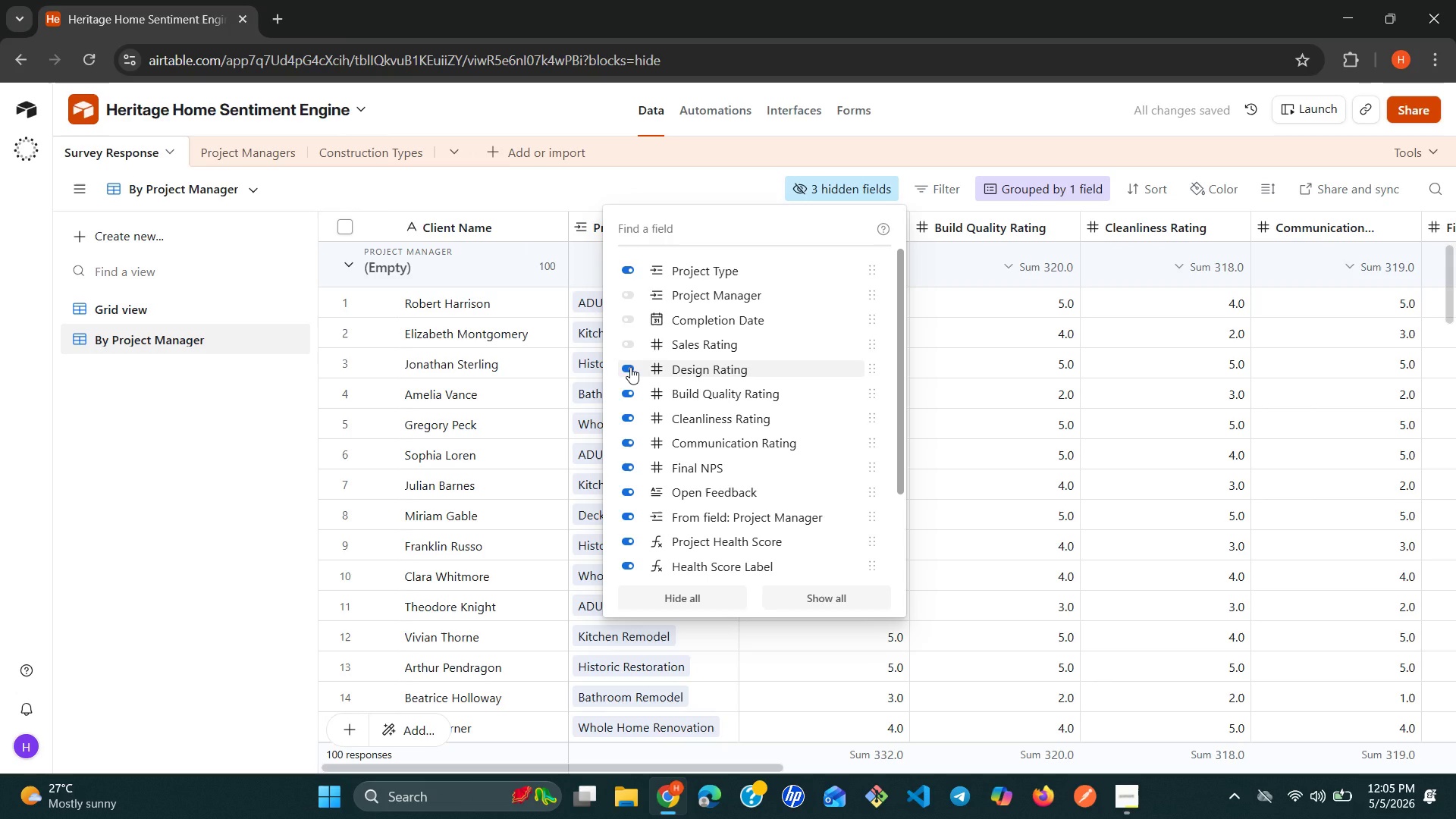 
left_click([630, 367])
 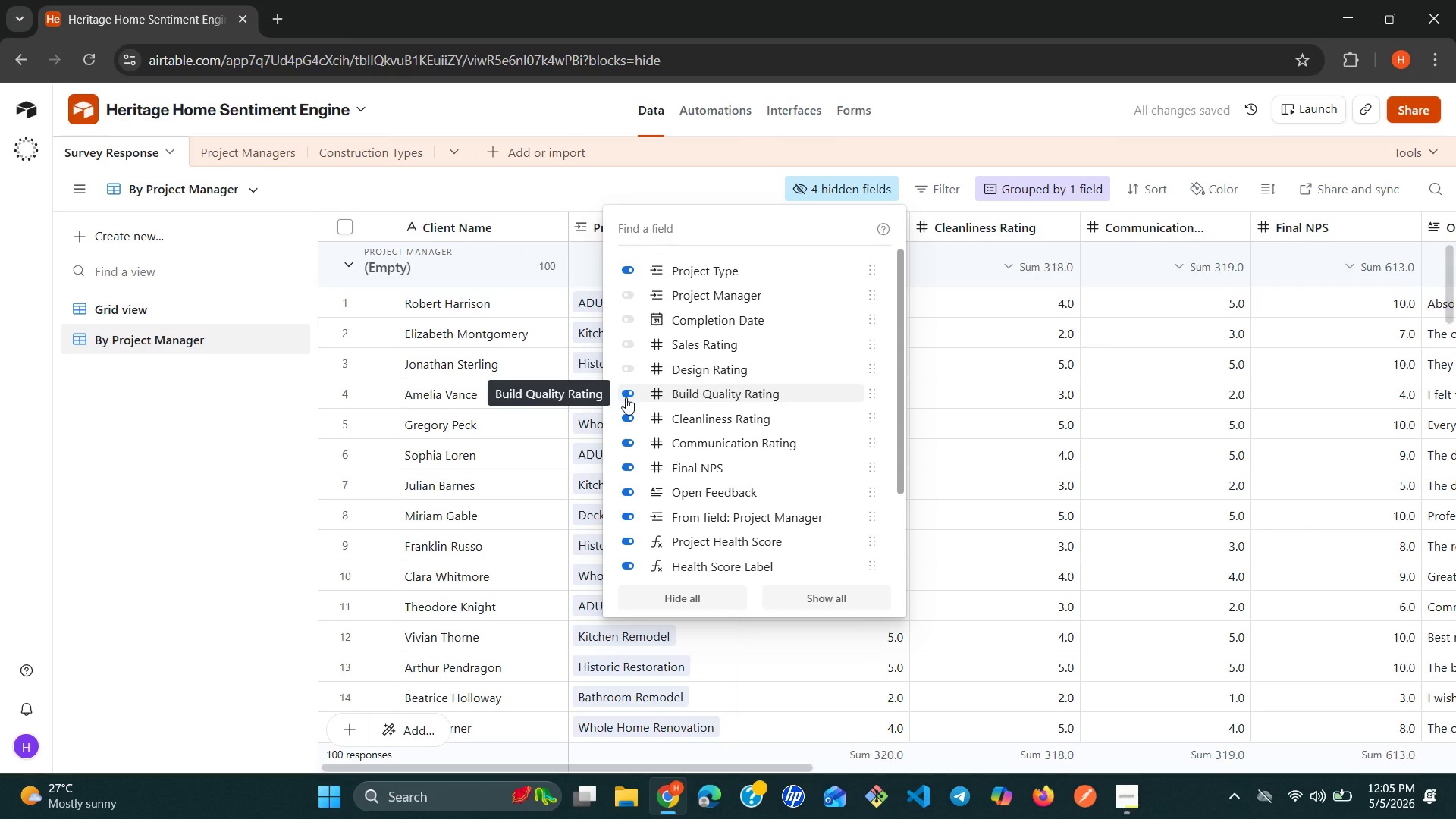 
left_click([626, 394])
 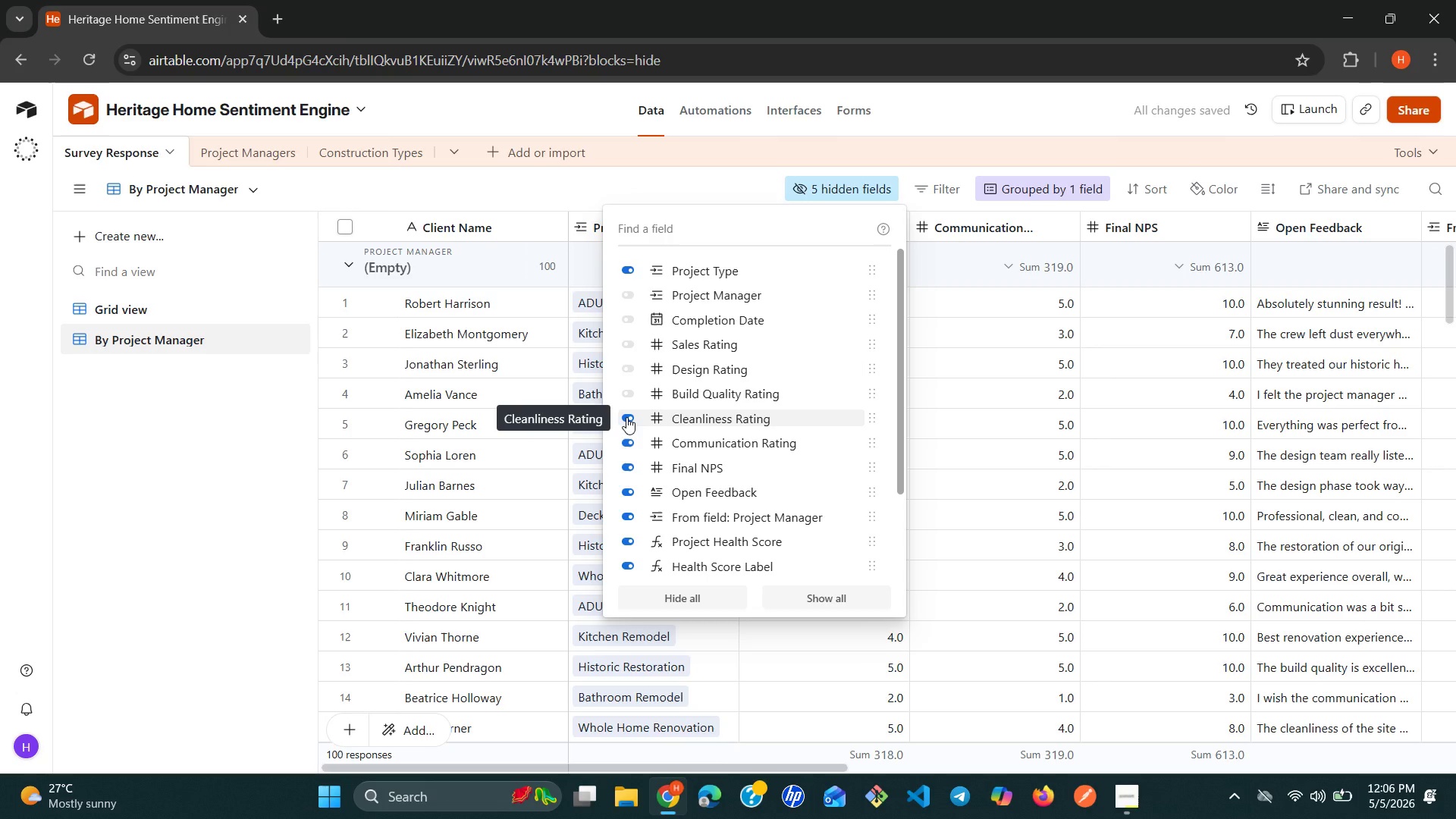 
wait(7.36)
 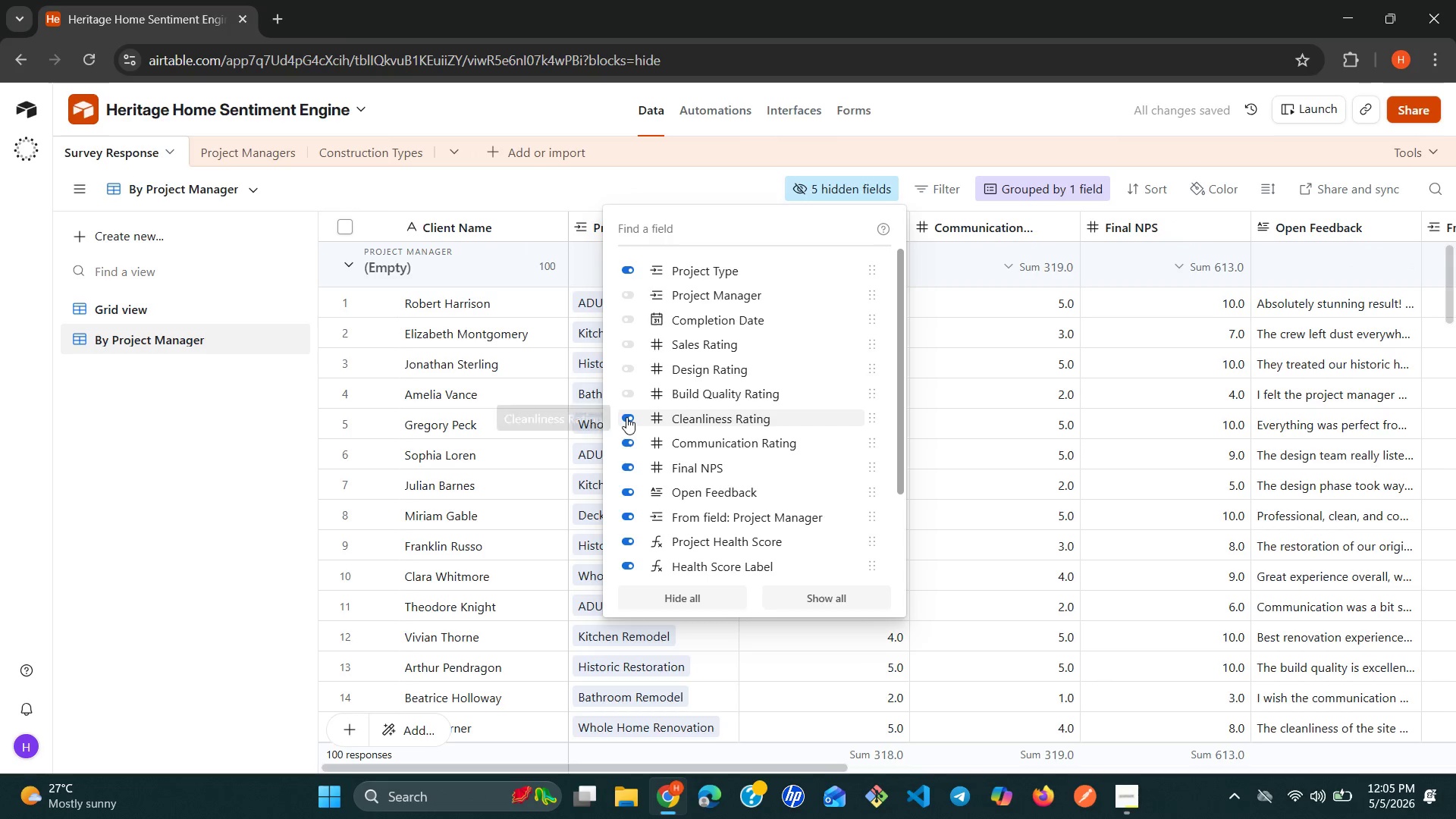 
left_click([626, 417])
 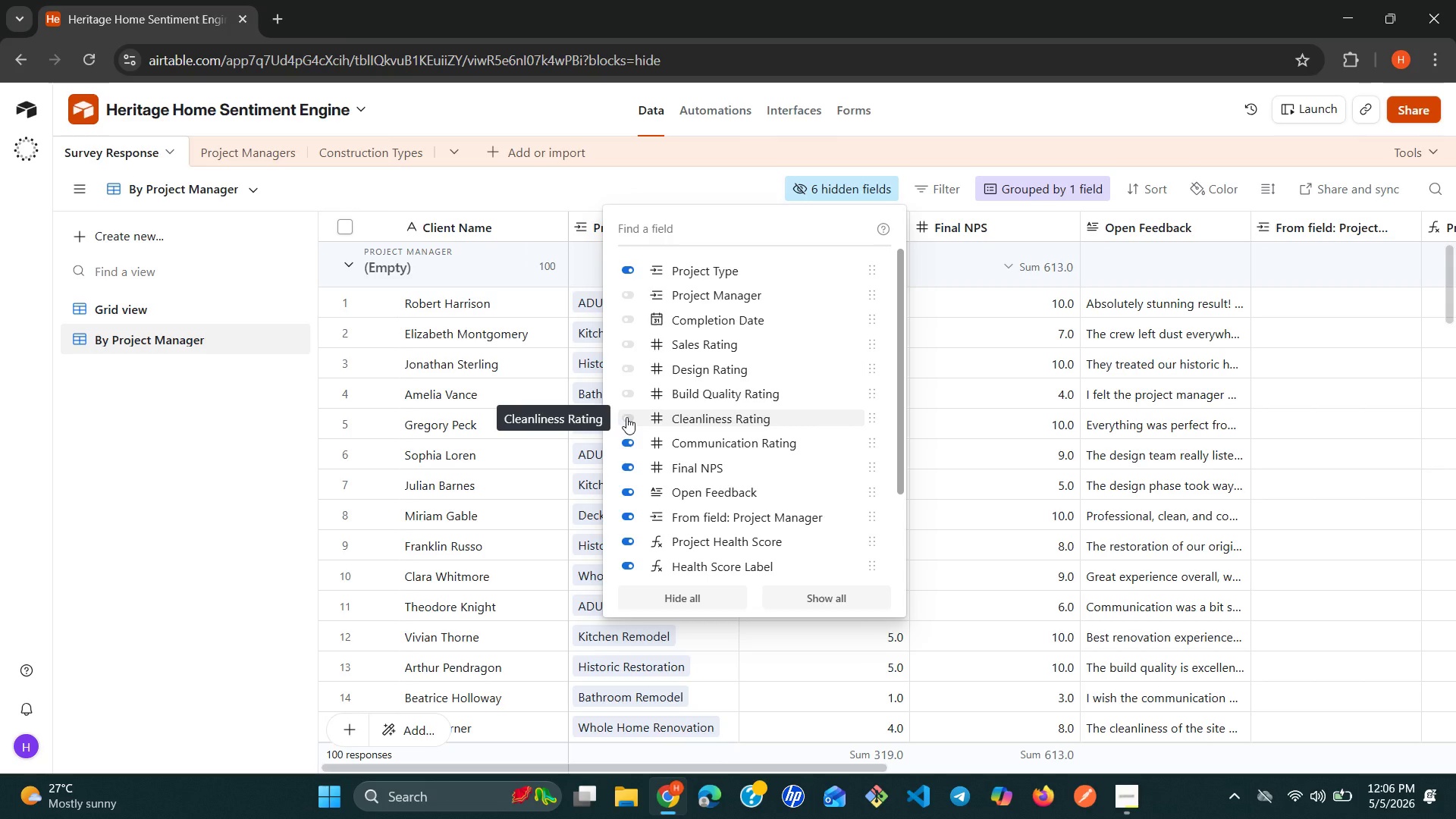 
wait(22.47)
 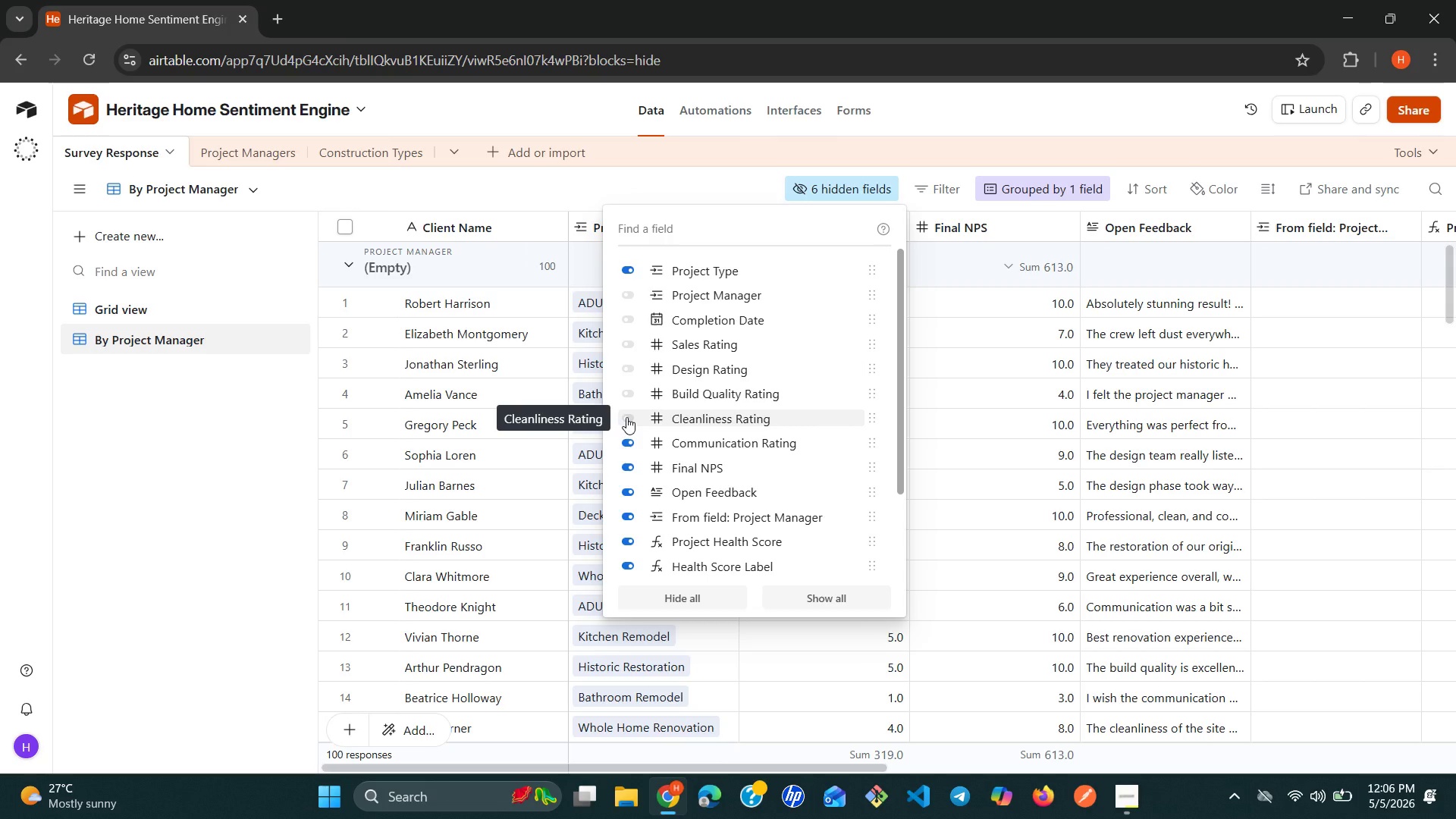 
mouse_move([719, 467])
 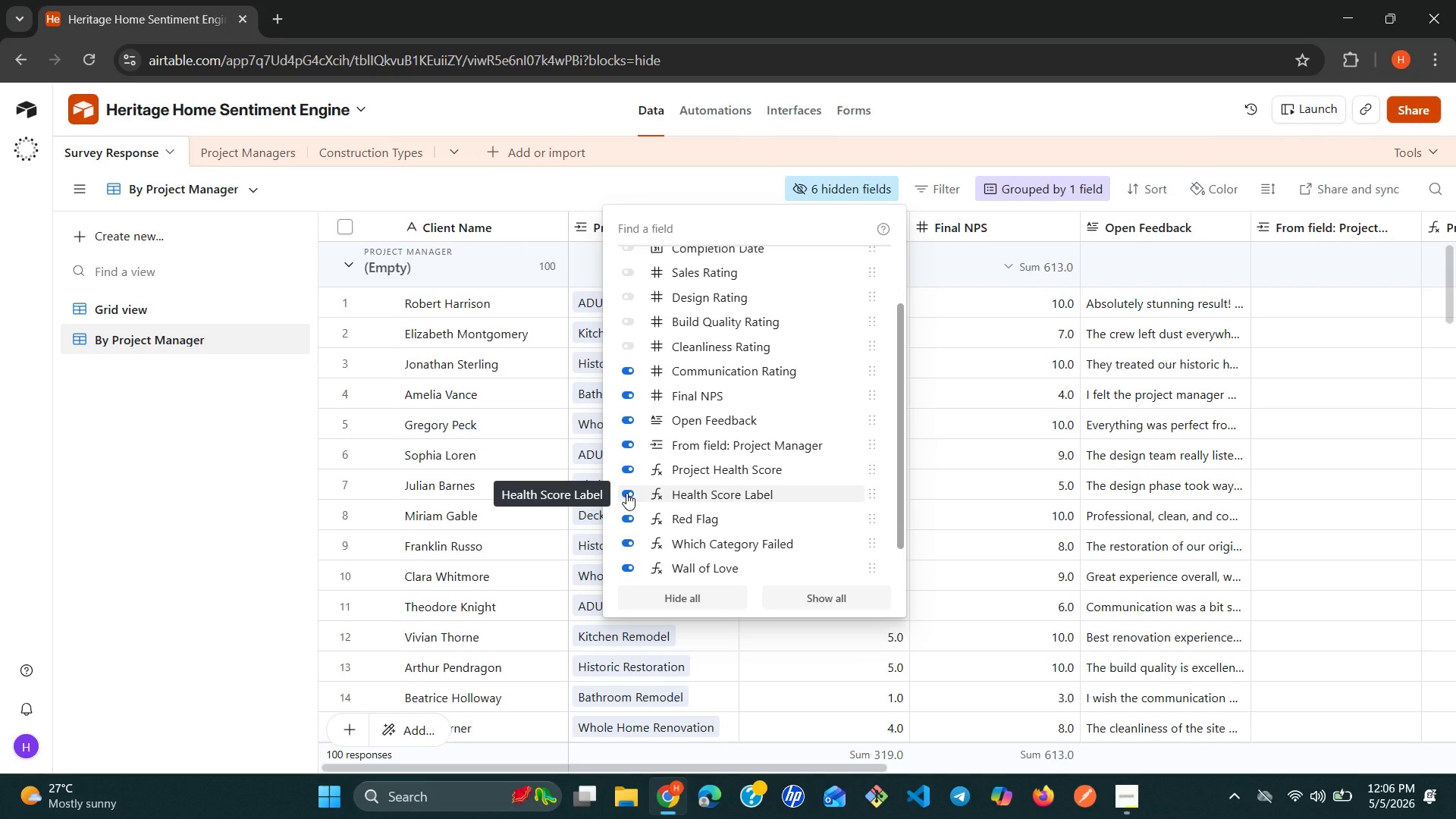 
wait(11.65)
 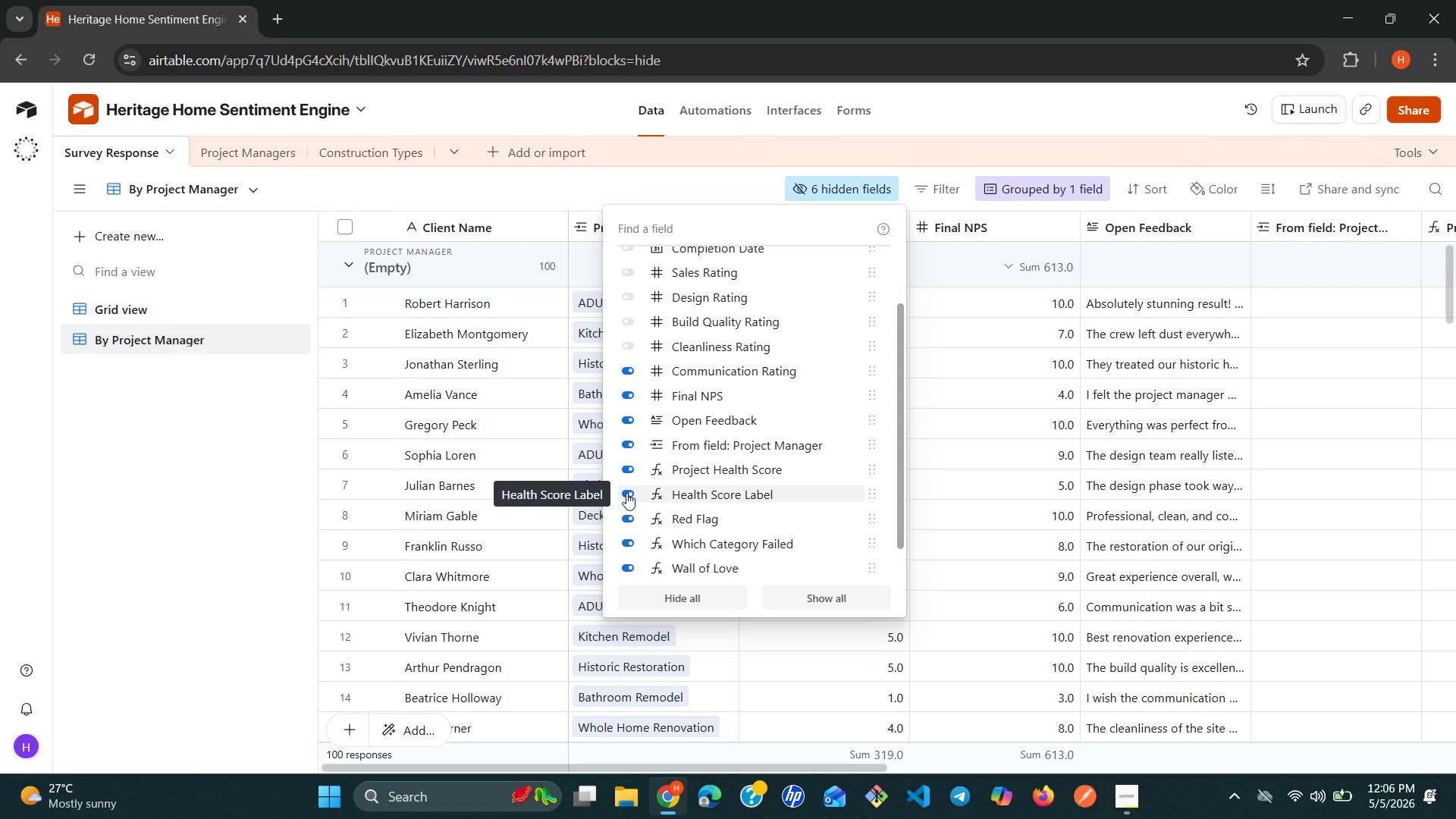 
left_click([625, 529])
 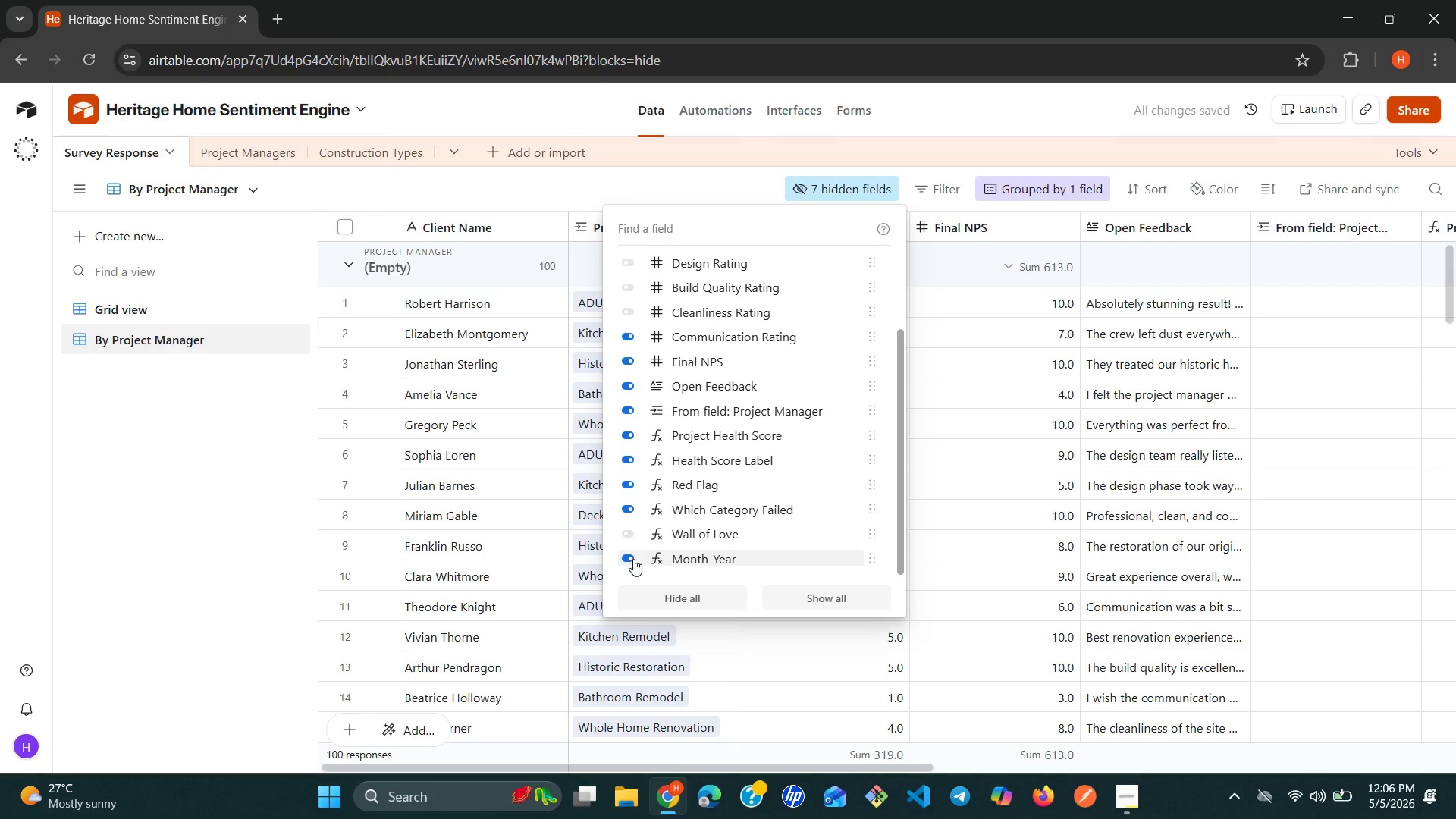 
left_click([629, 554])
 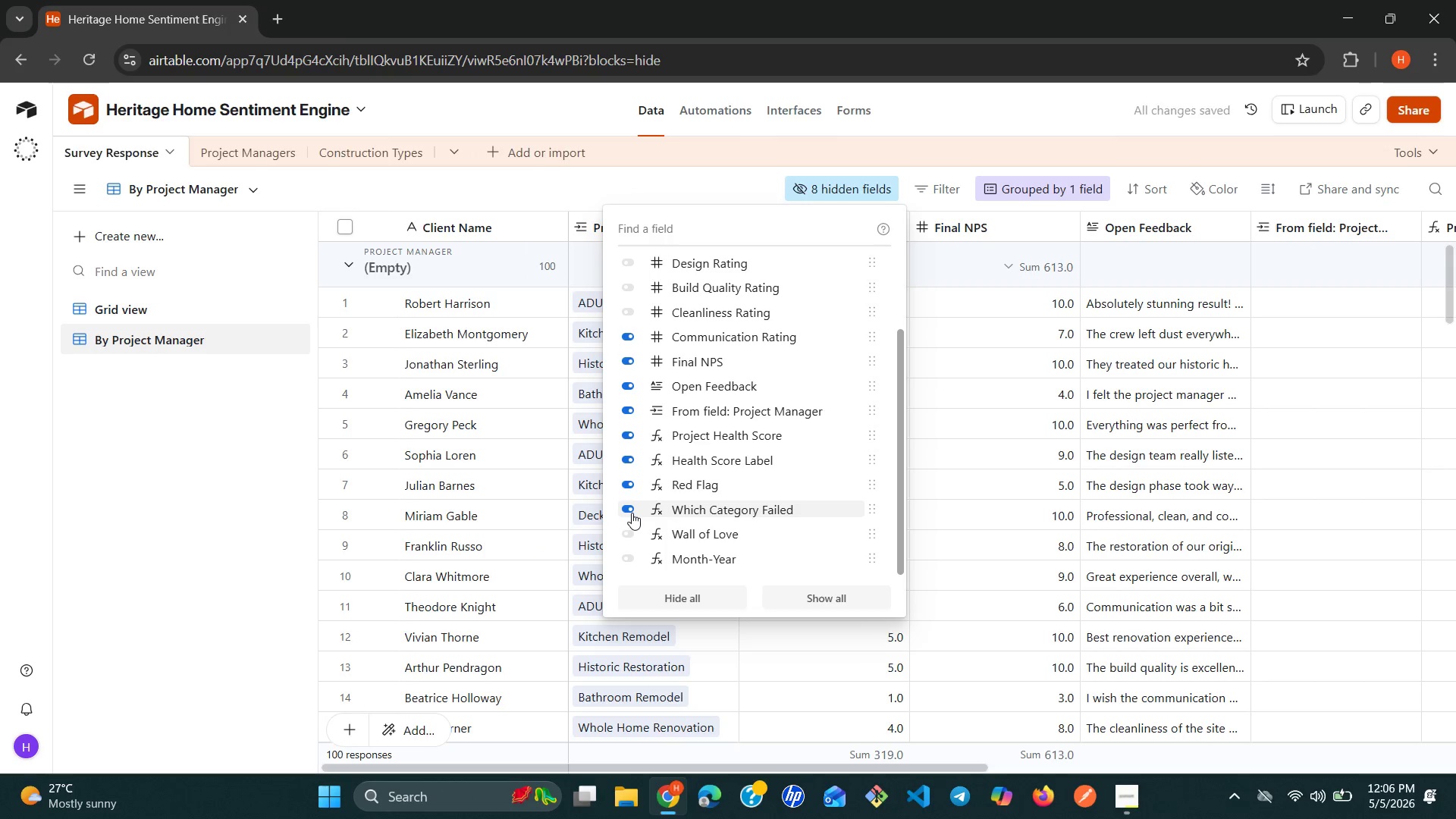 
left_click([632, 513])
 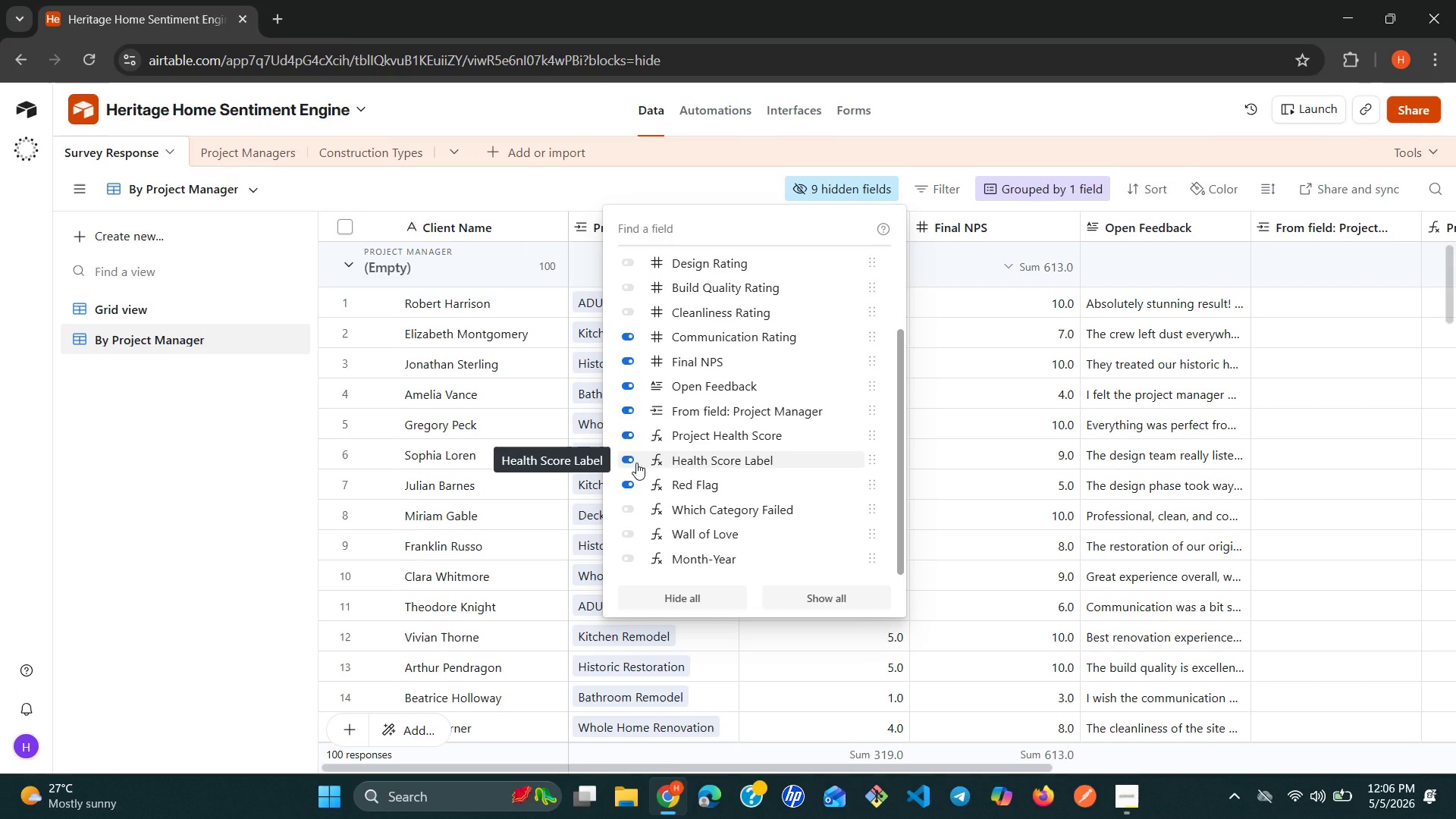 
wait(15.66)
 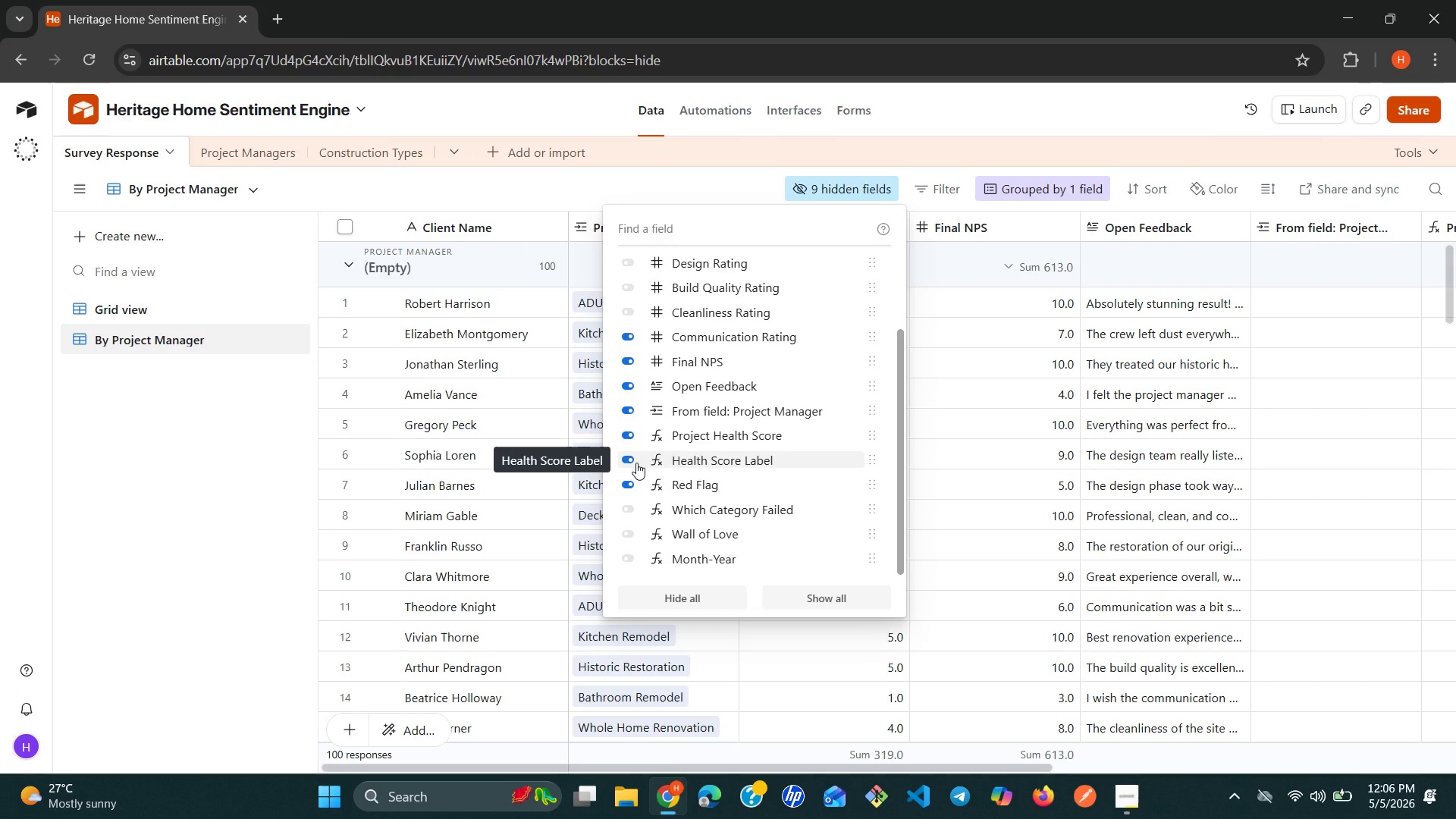 
left_click([636, 463])
 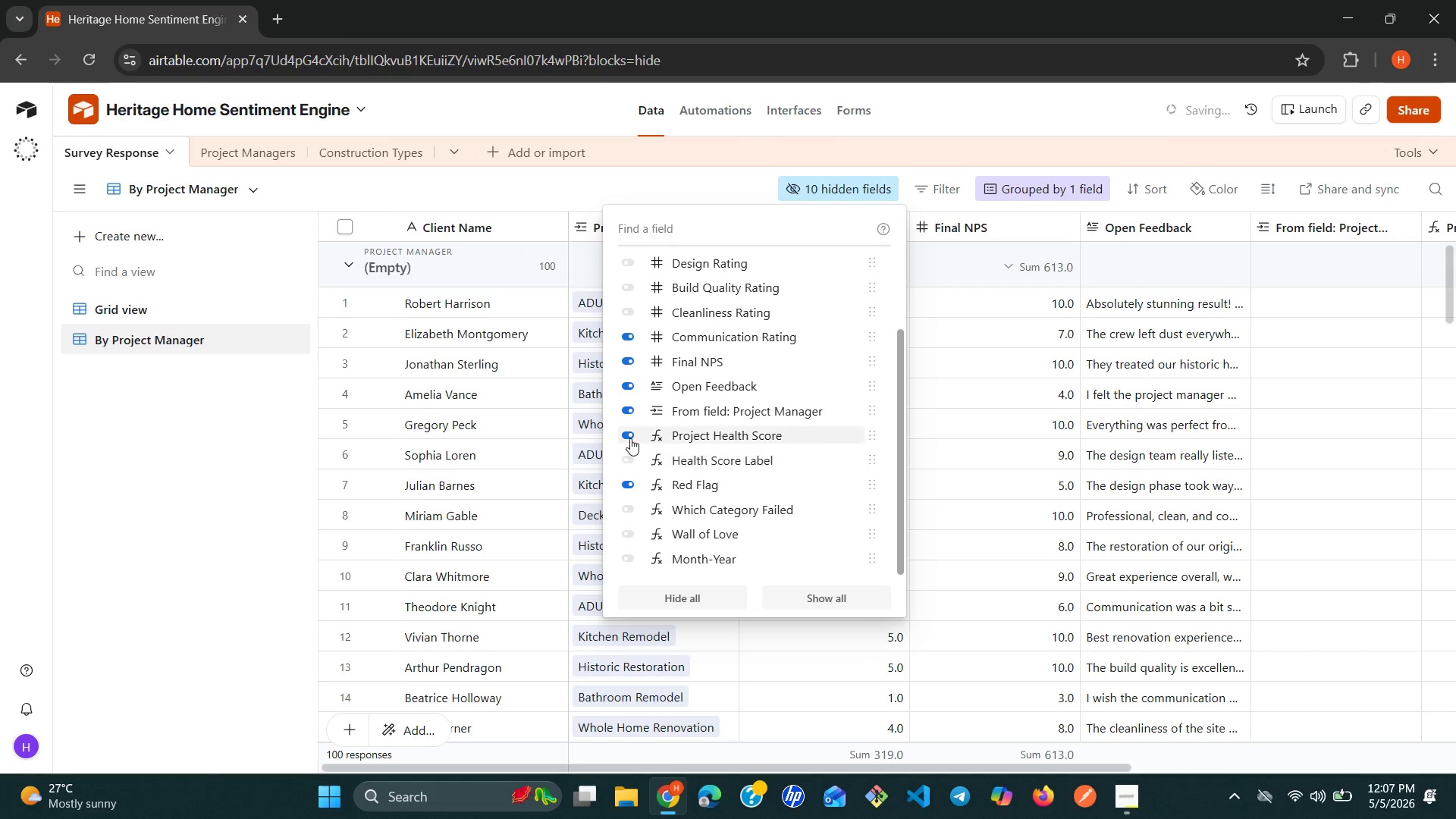 
left_click([630, 436])
 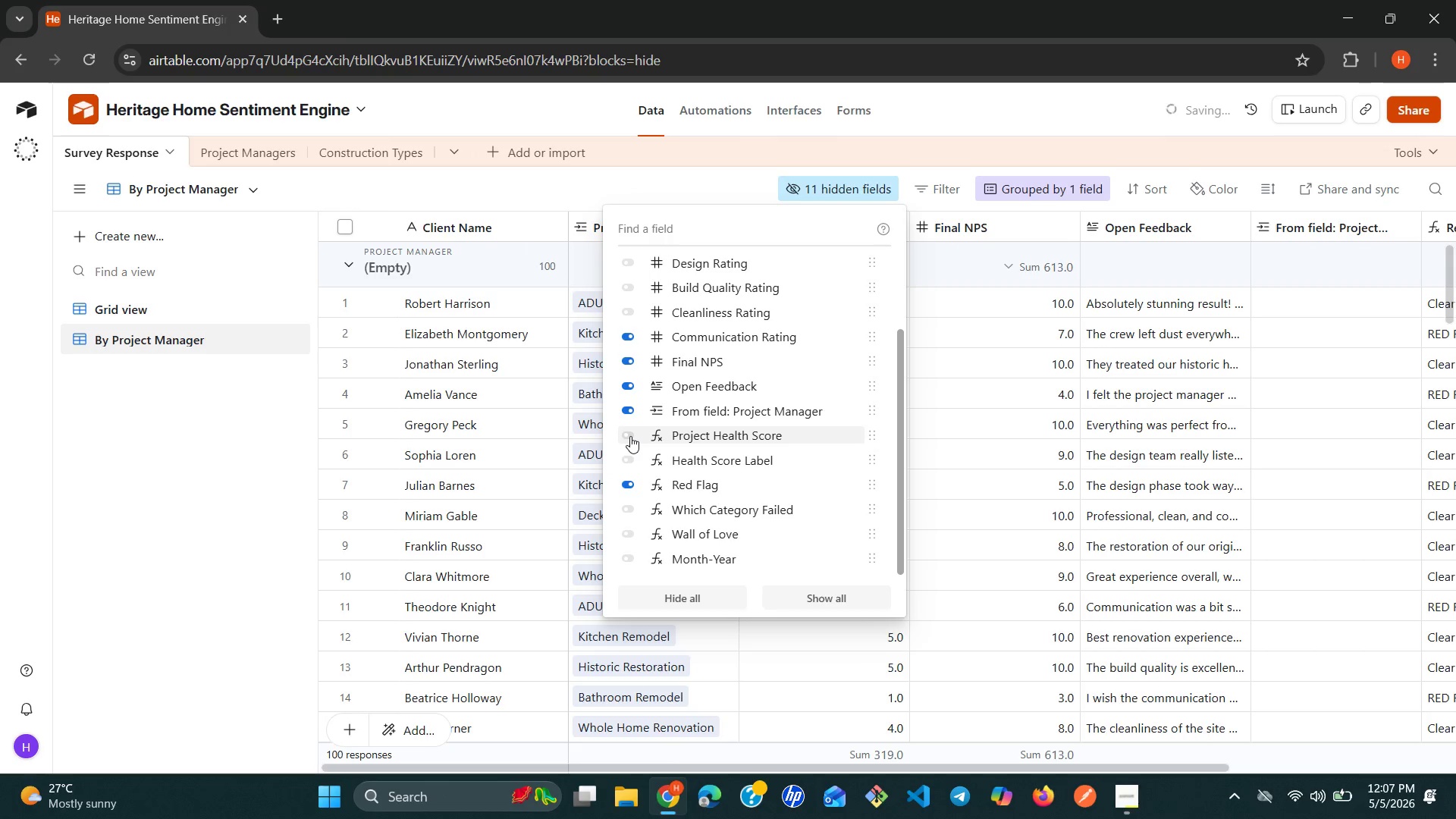 
left_click([630, 436])
 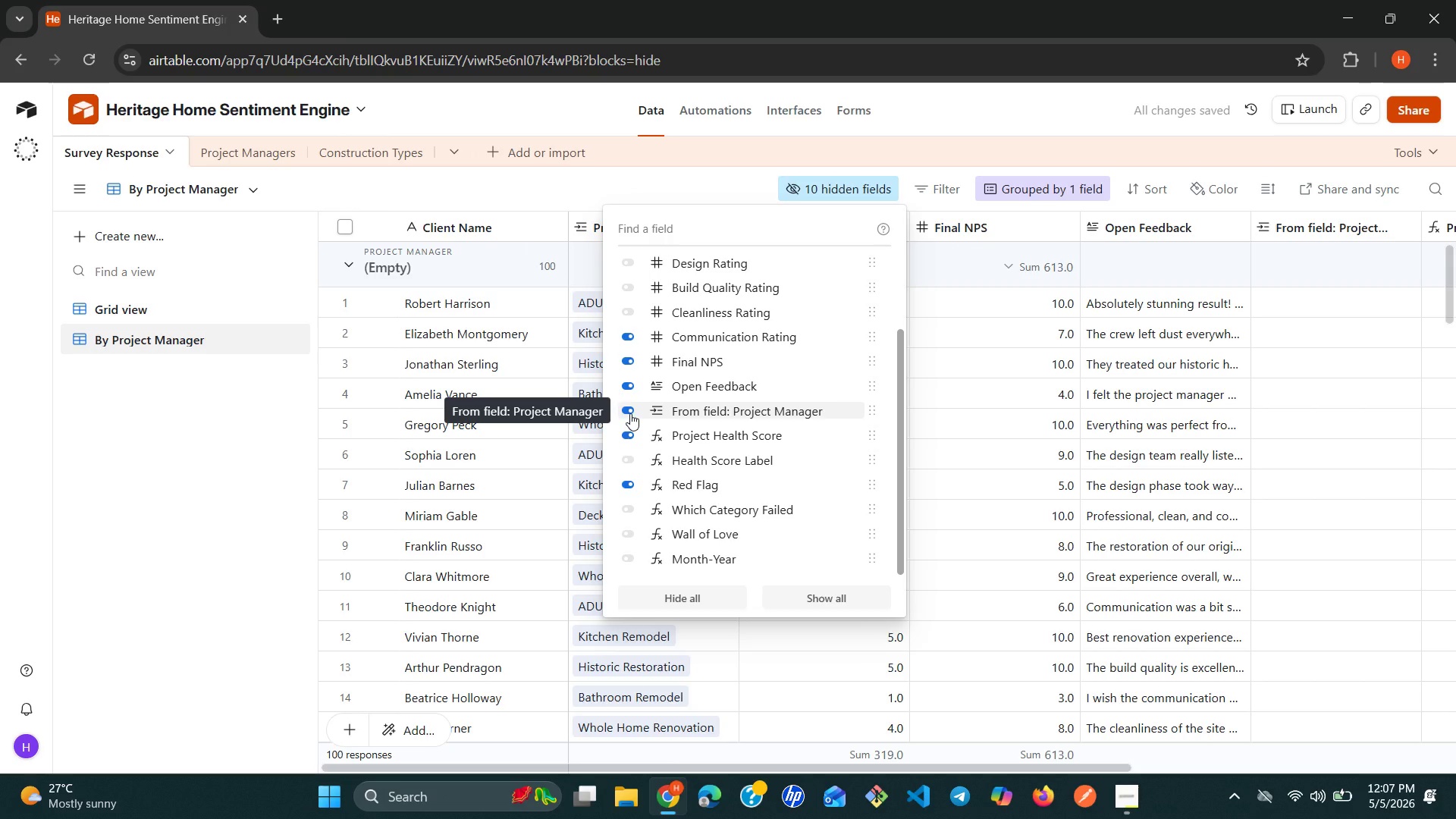 
wait(11.11)
 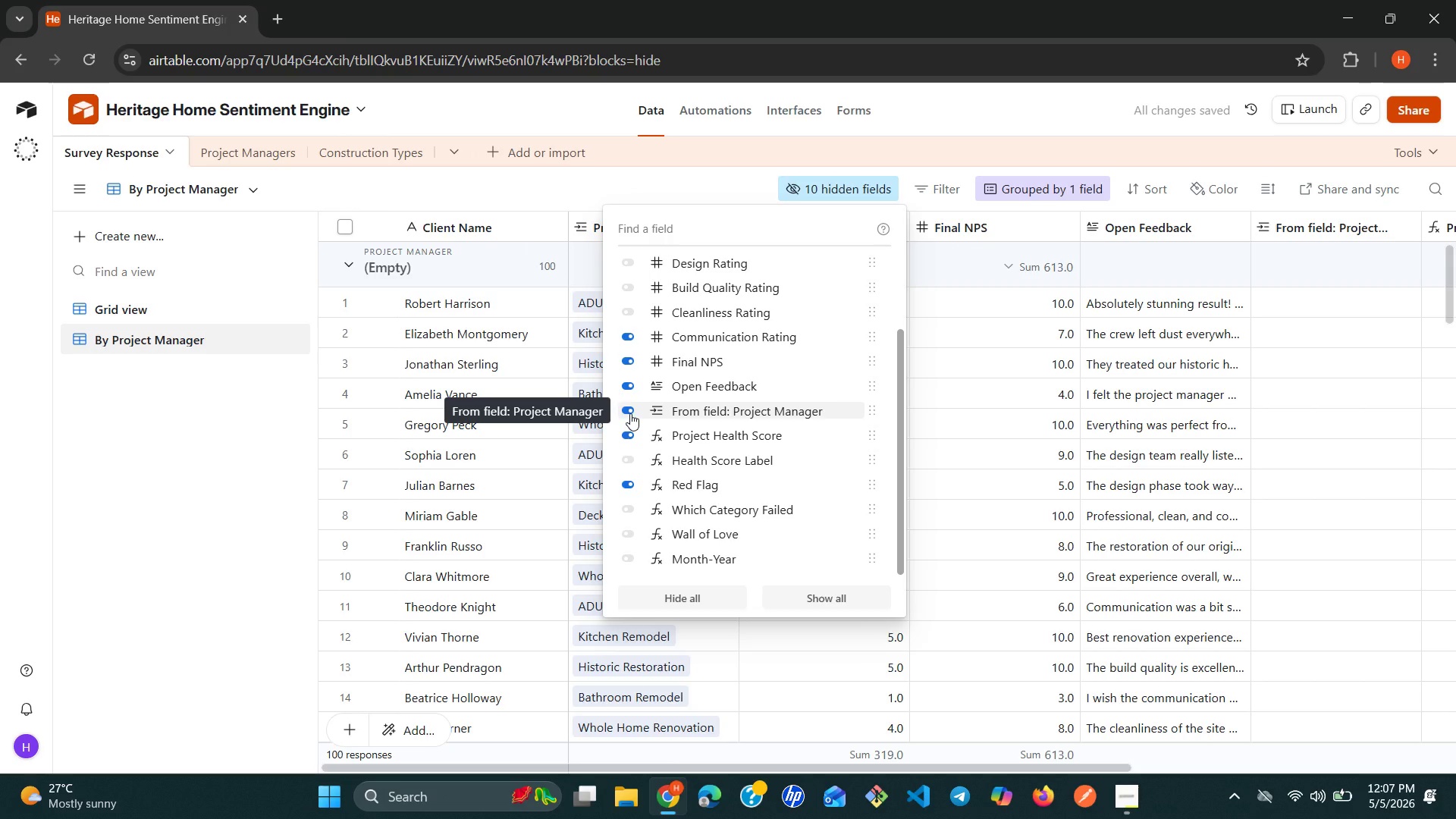 
left_click([630, 413])
 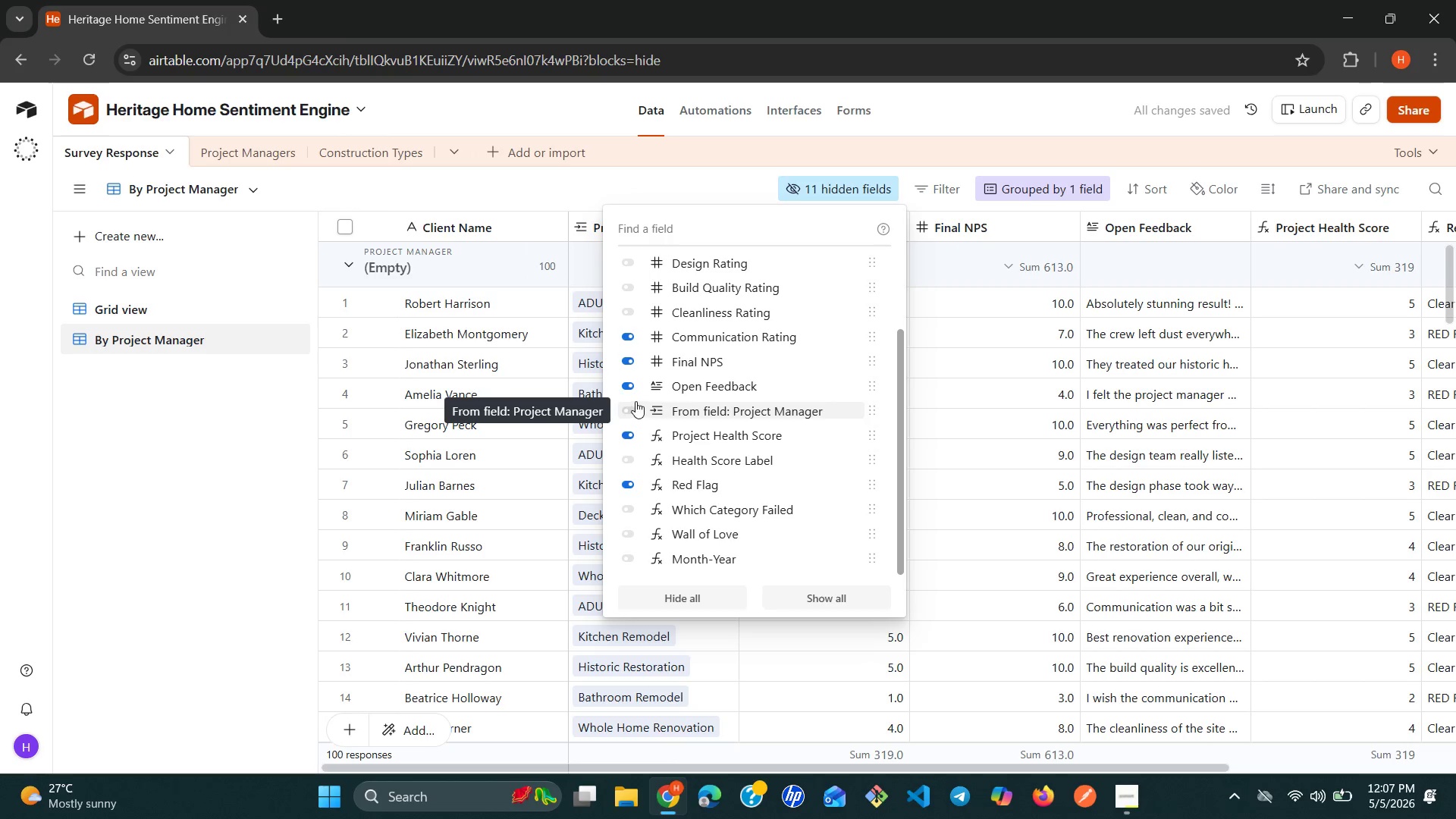 
left_click([629, 389])
 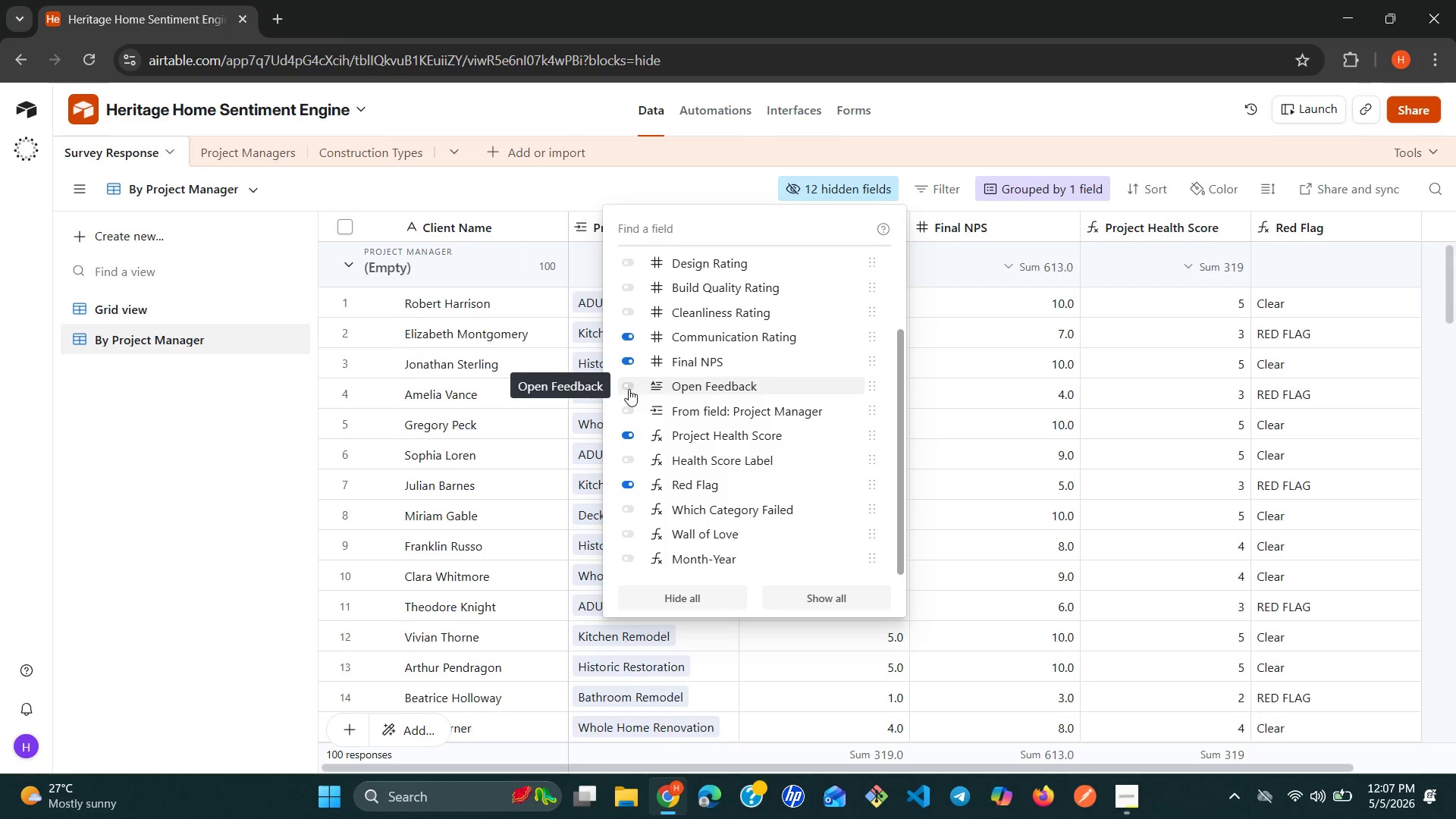 
wait(14.92)
 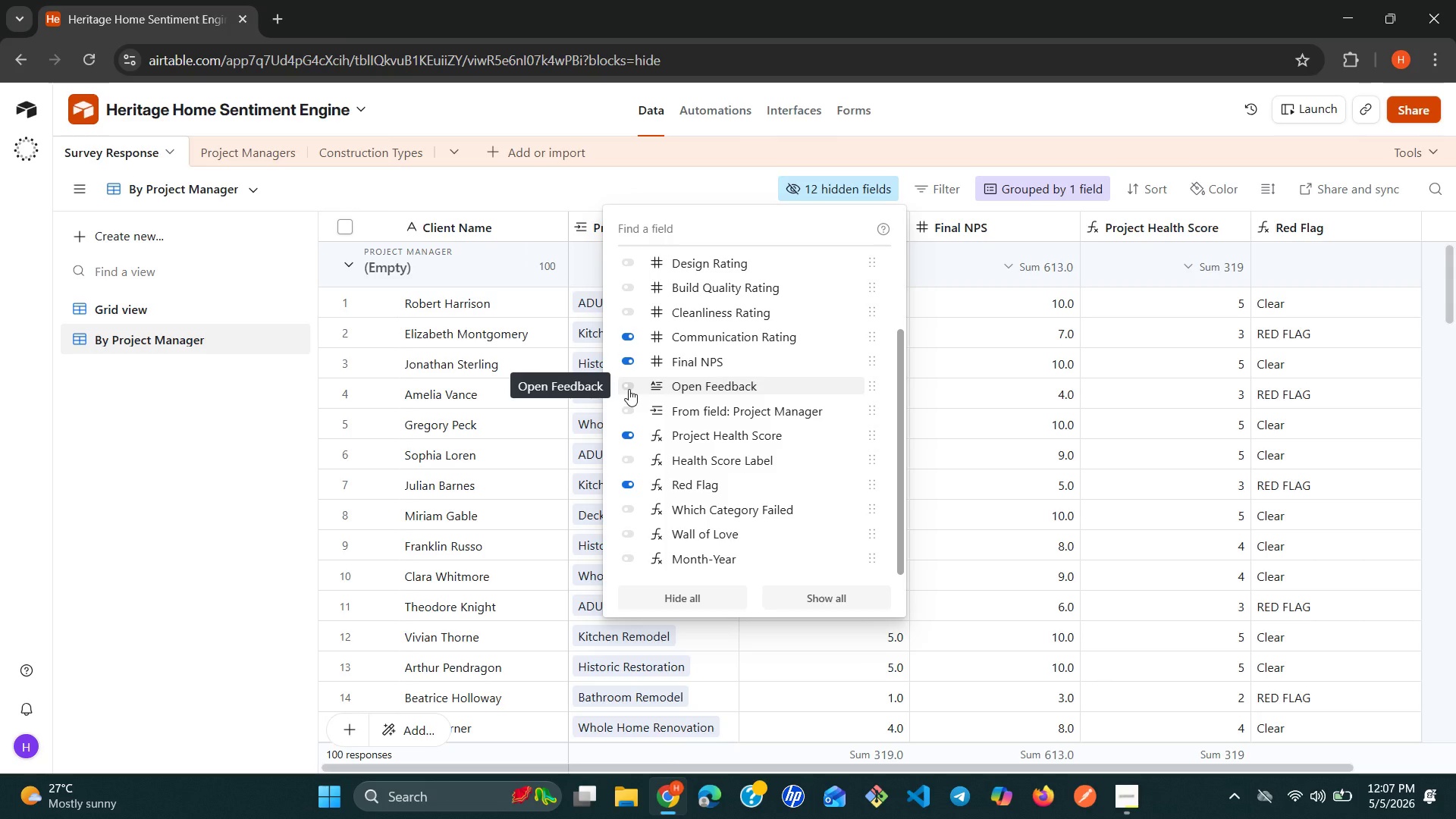 
left_click([629, 457])
 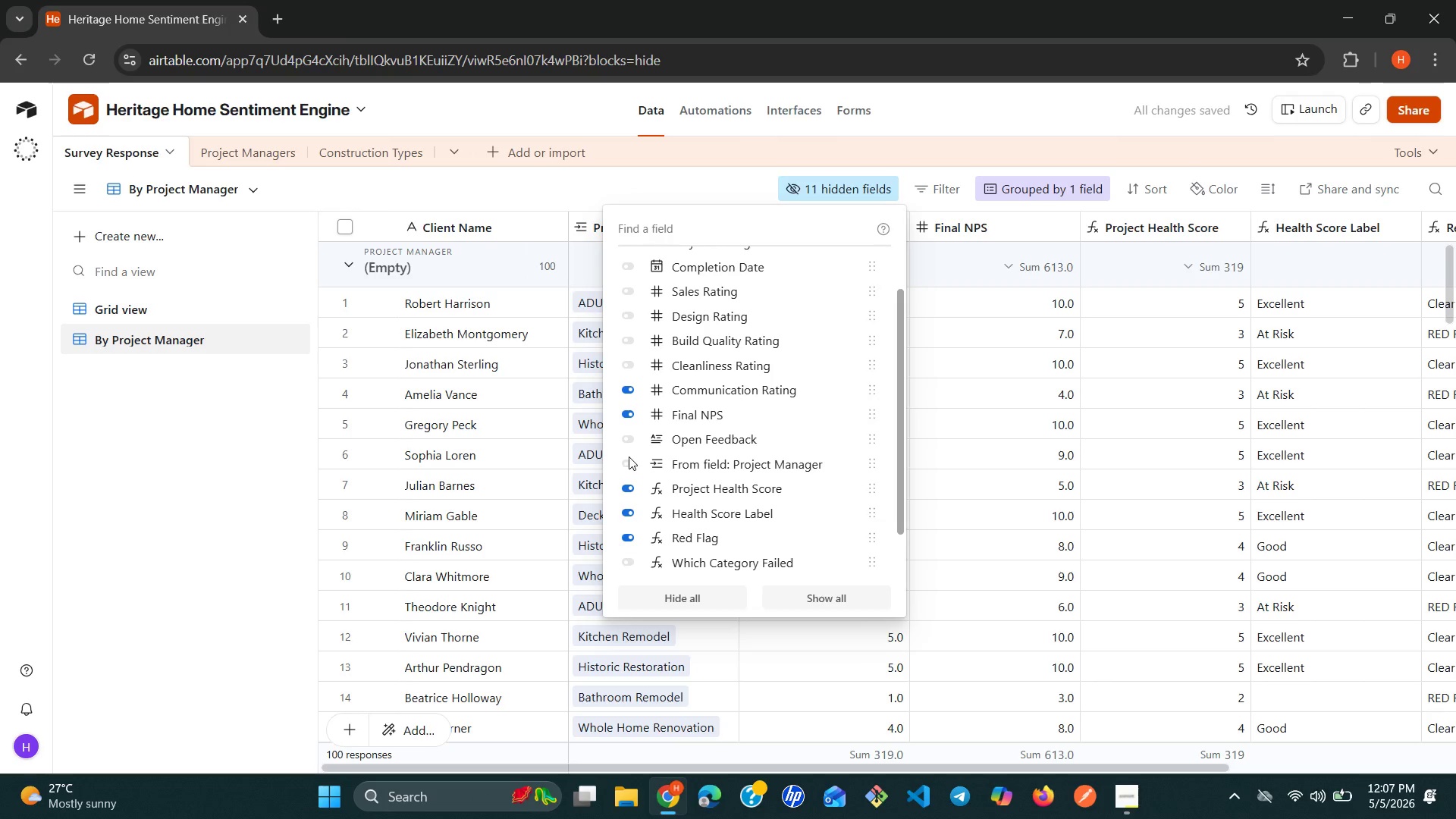 
wait(9.34)
 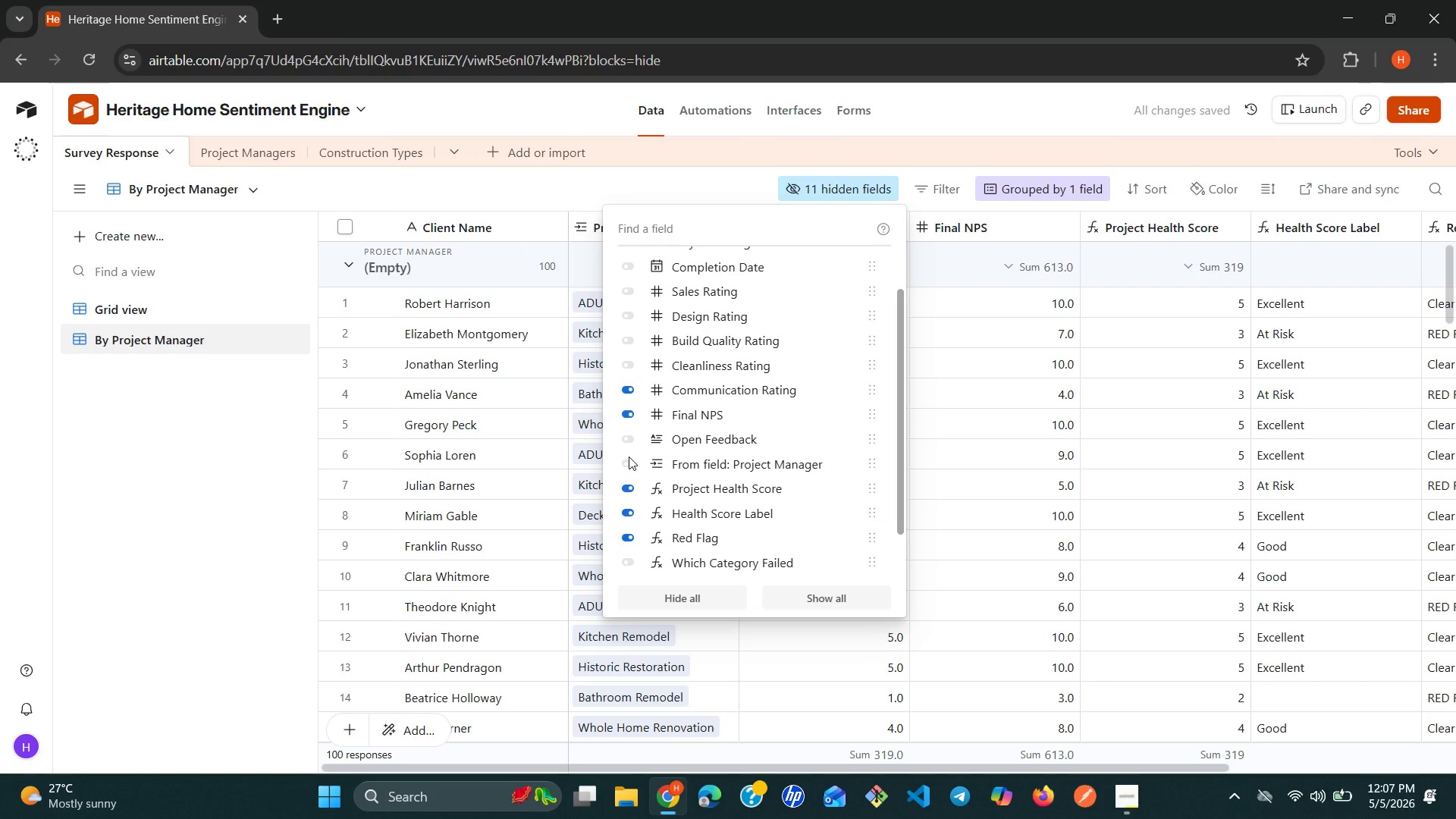 
left_click([349, 274])
 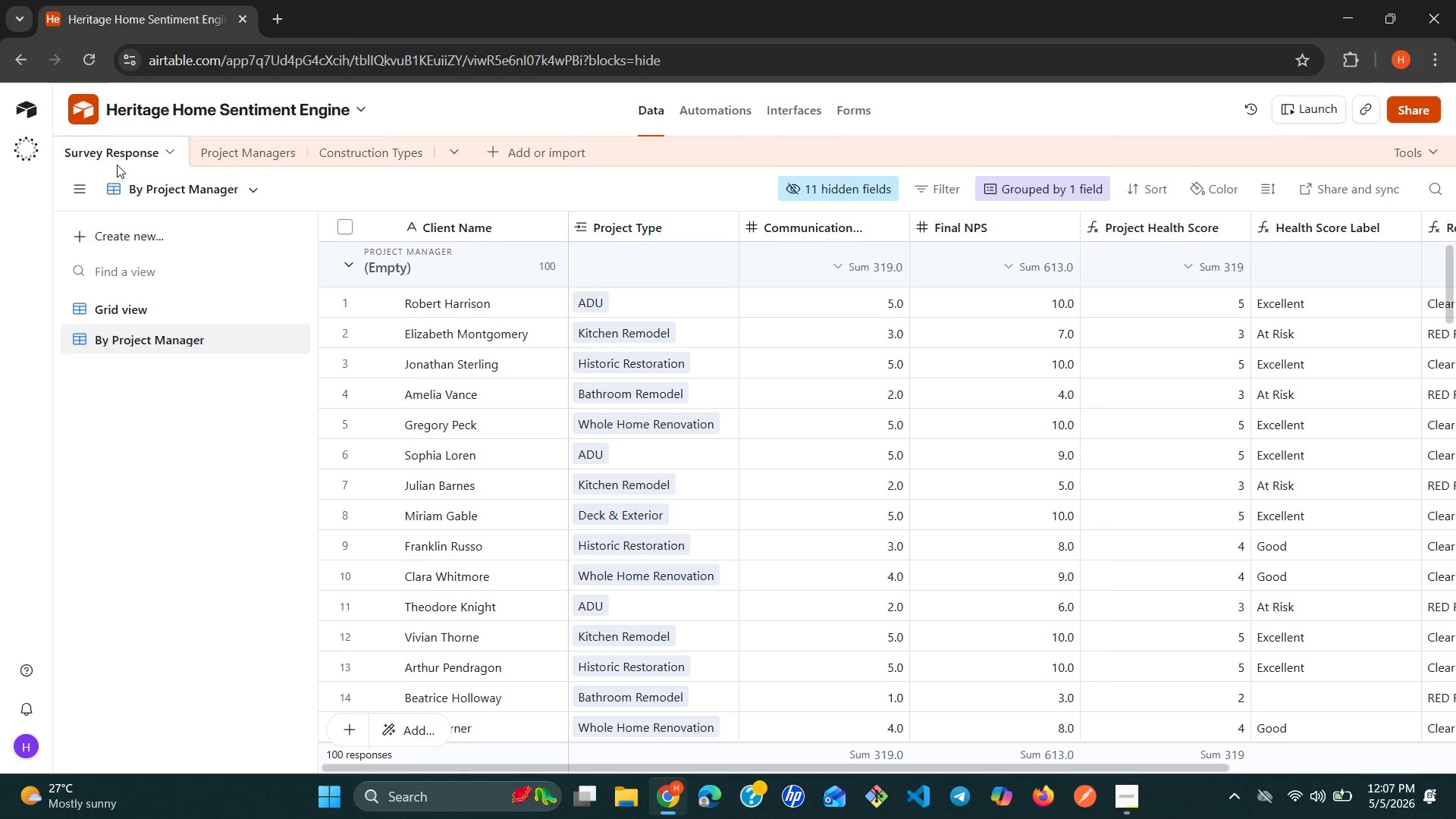 
left_click([126, 315])
 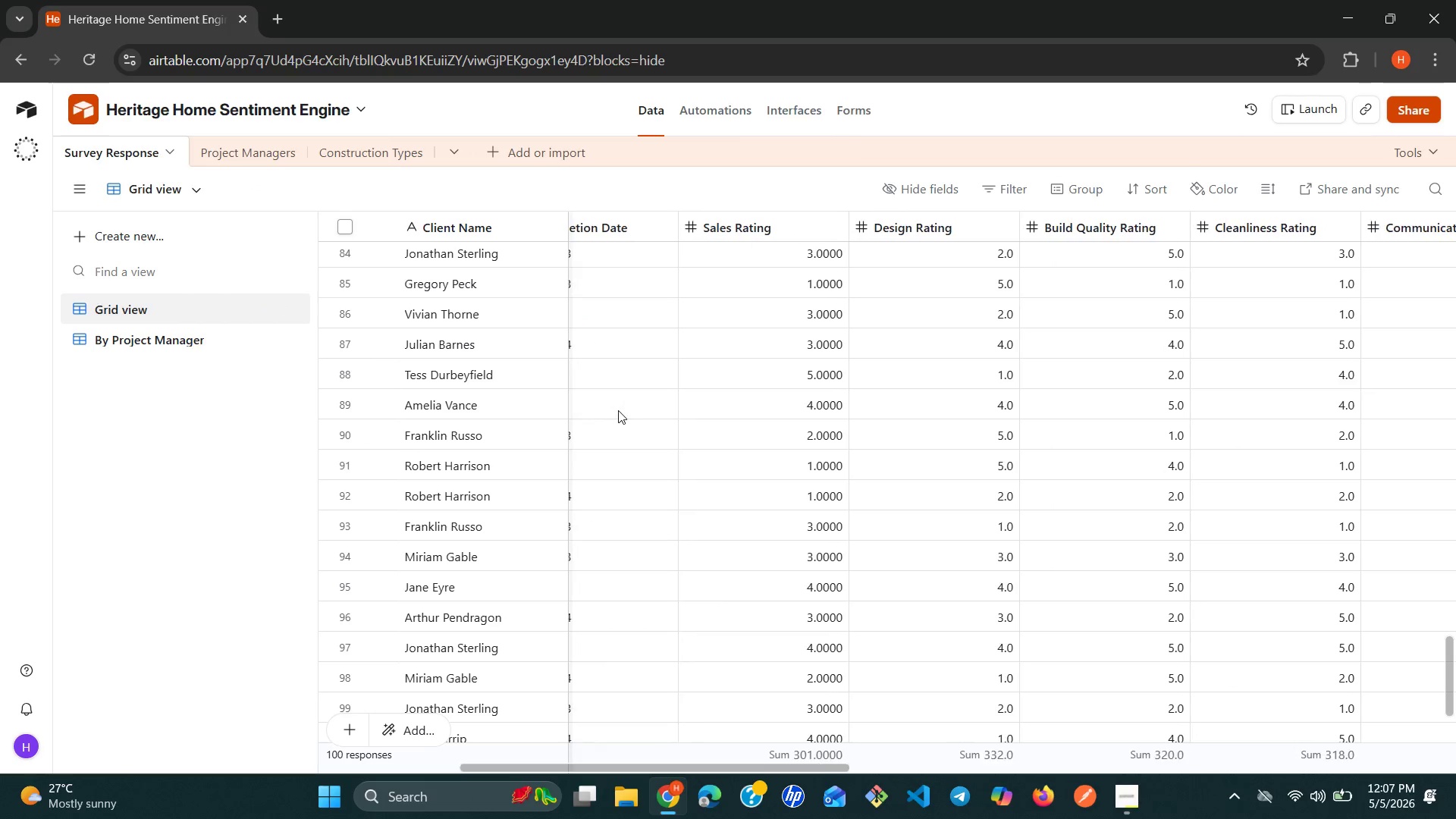 
wait(8.89)
 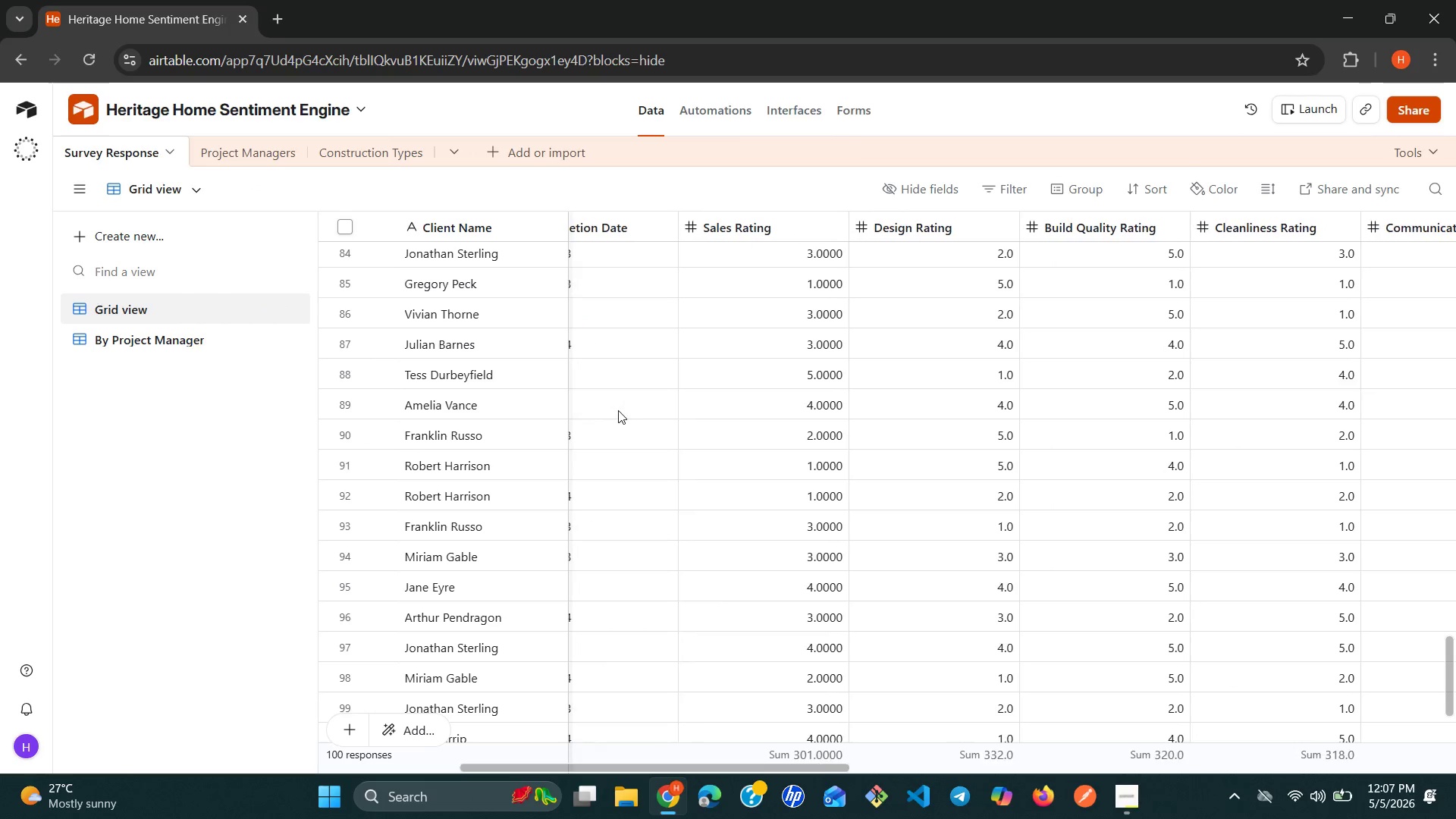 
left_click([811, 228])
 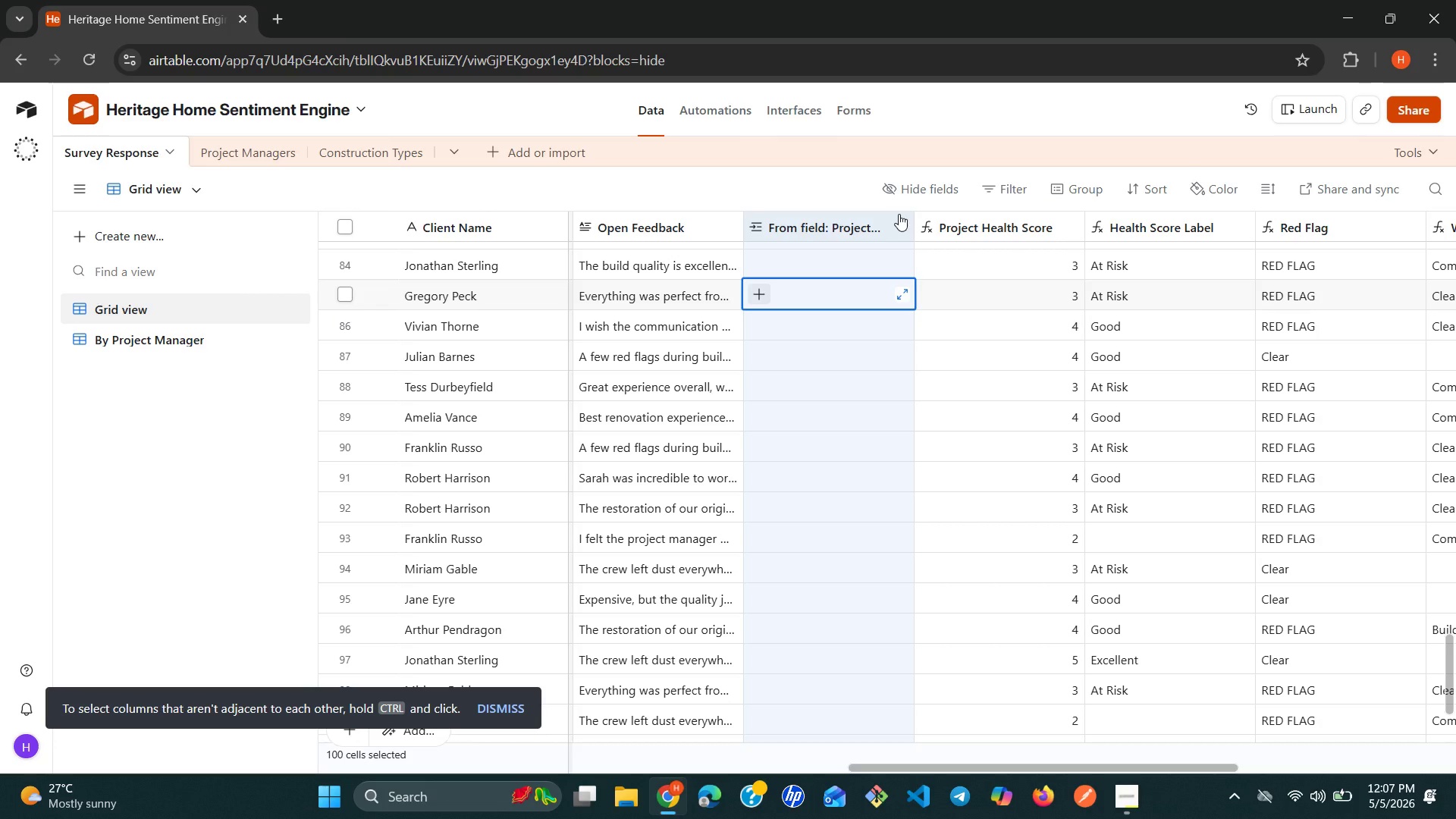 
left_click([899, 214])
 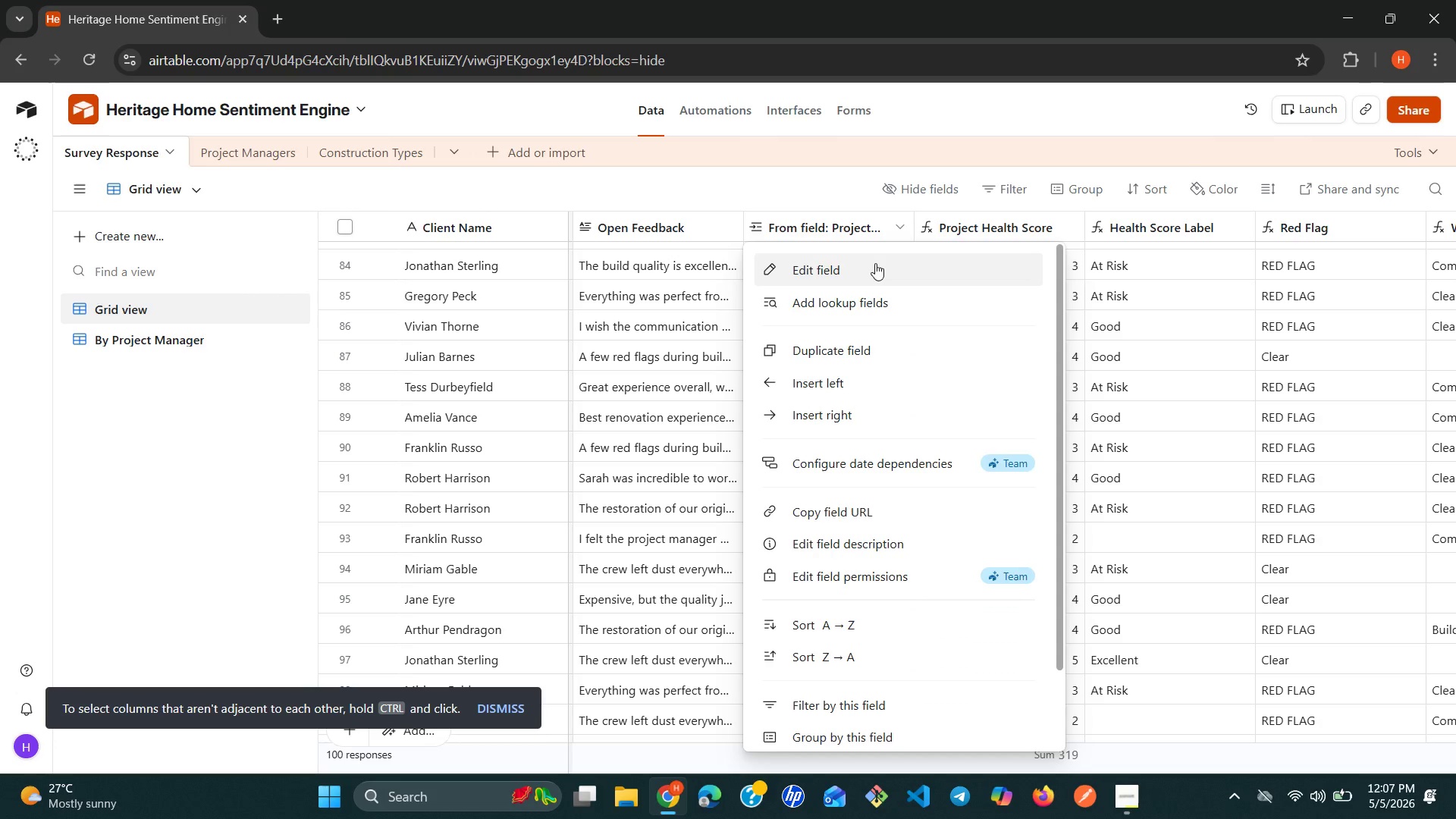 
left_click([870, 270])
 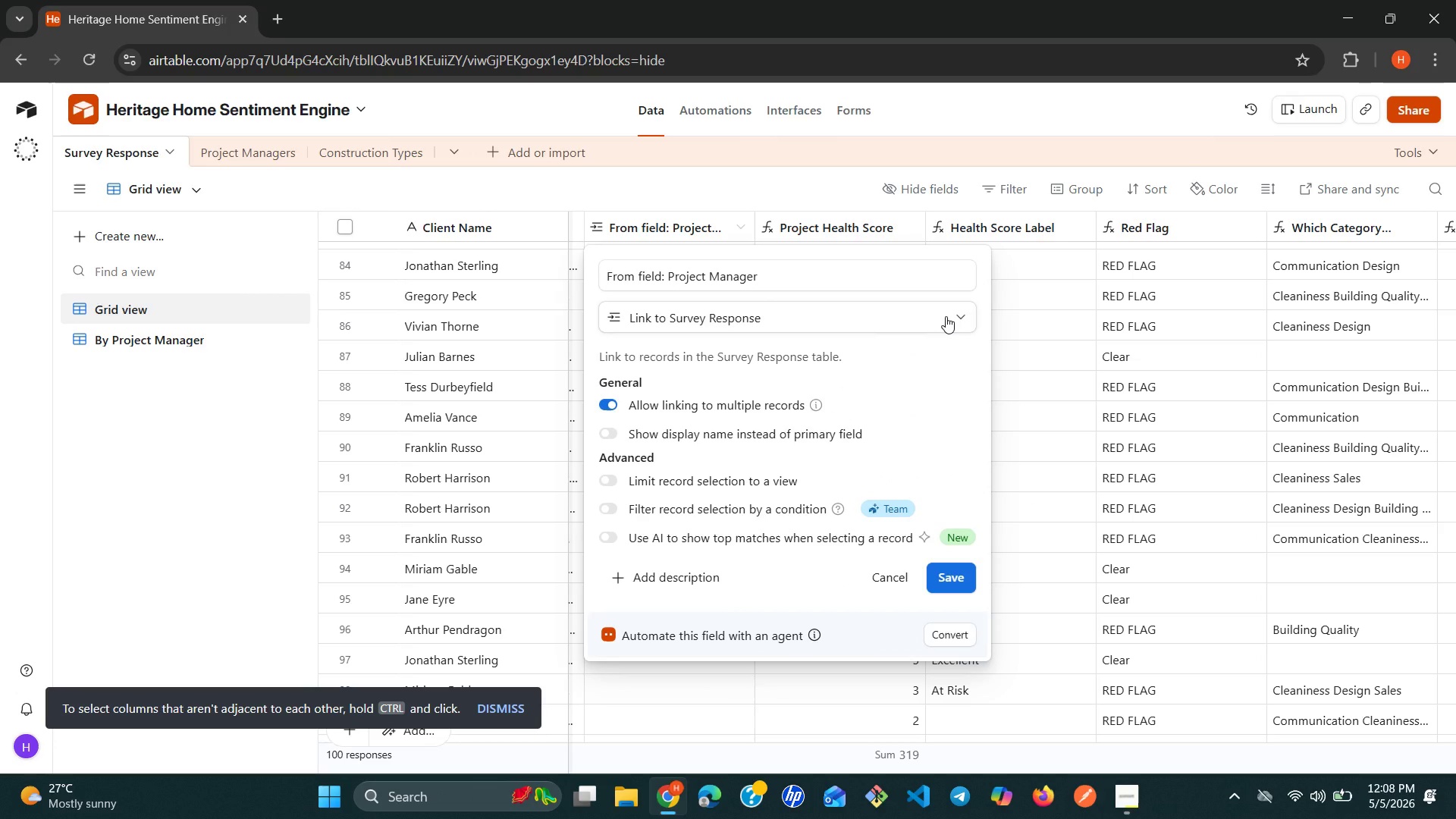 
left_click([946, 316])
 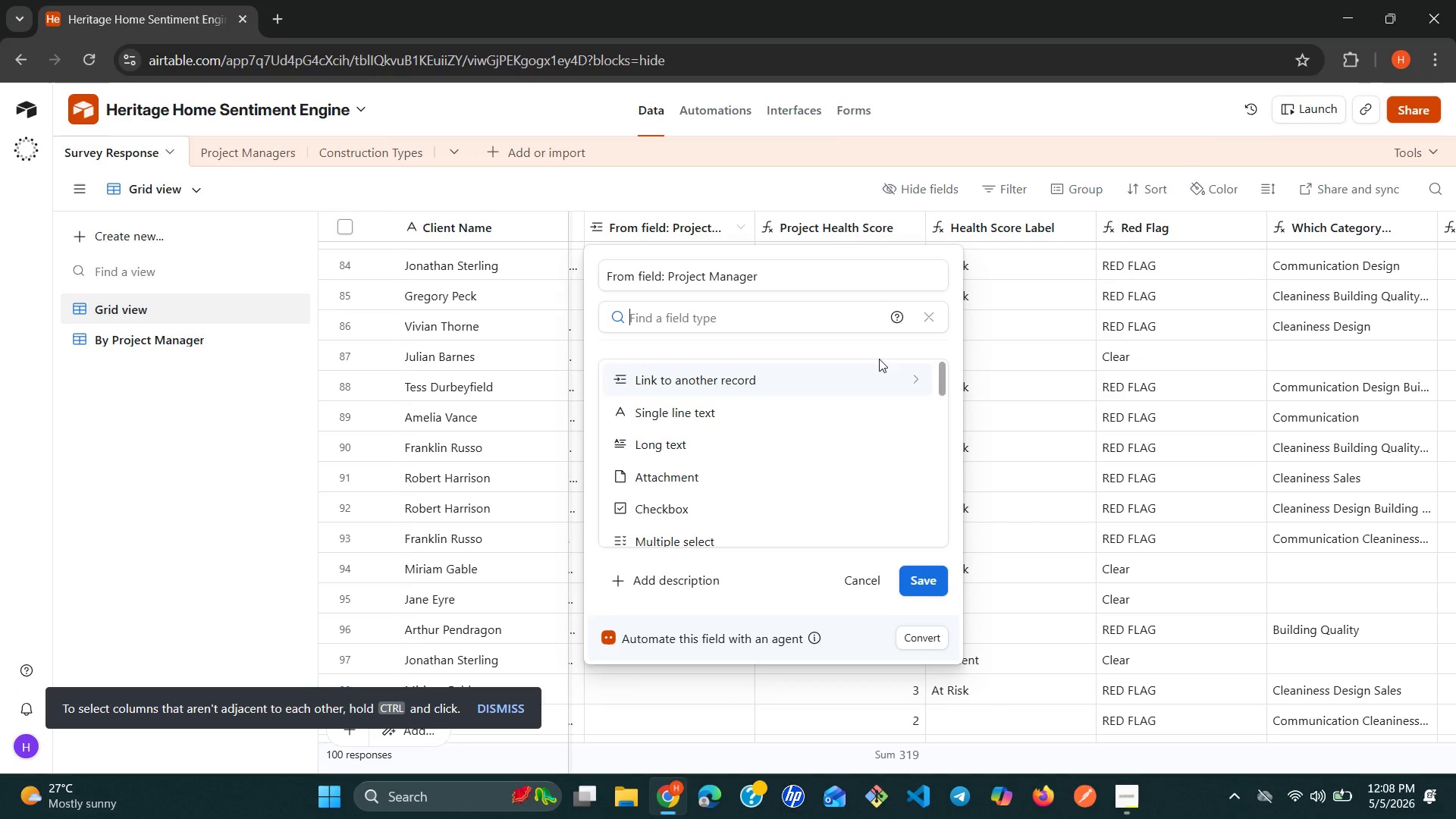 
left_click([867, 372])
 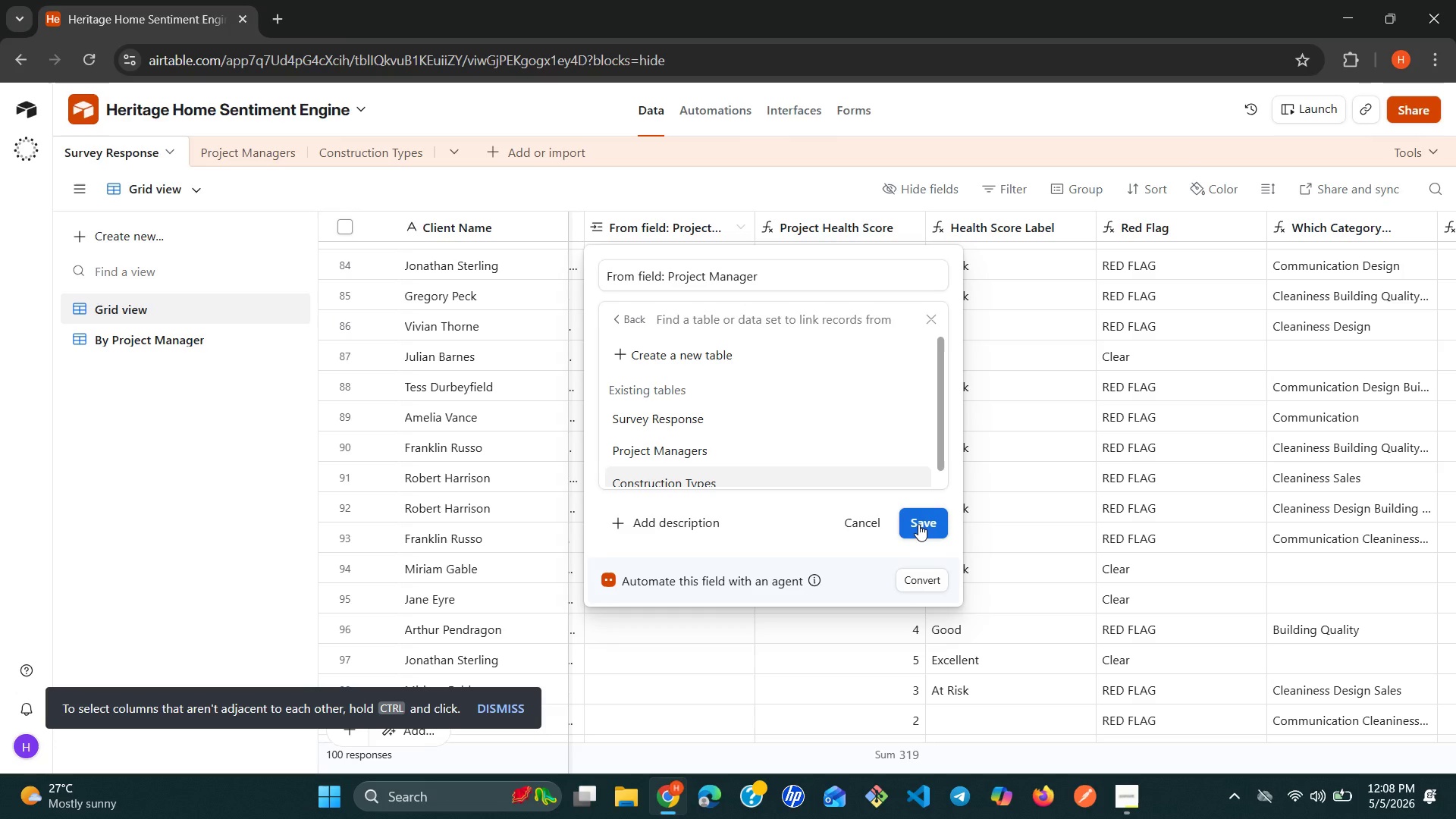 
left_click([918, 524])
 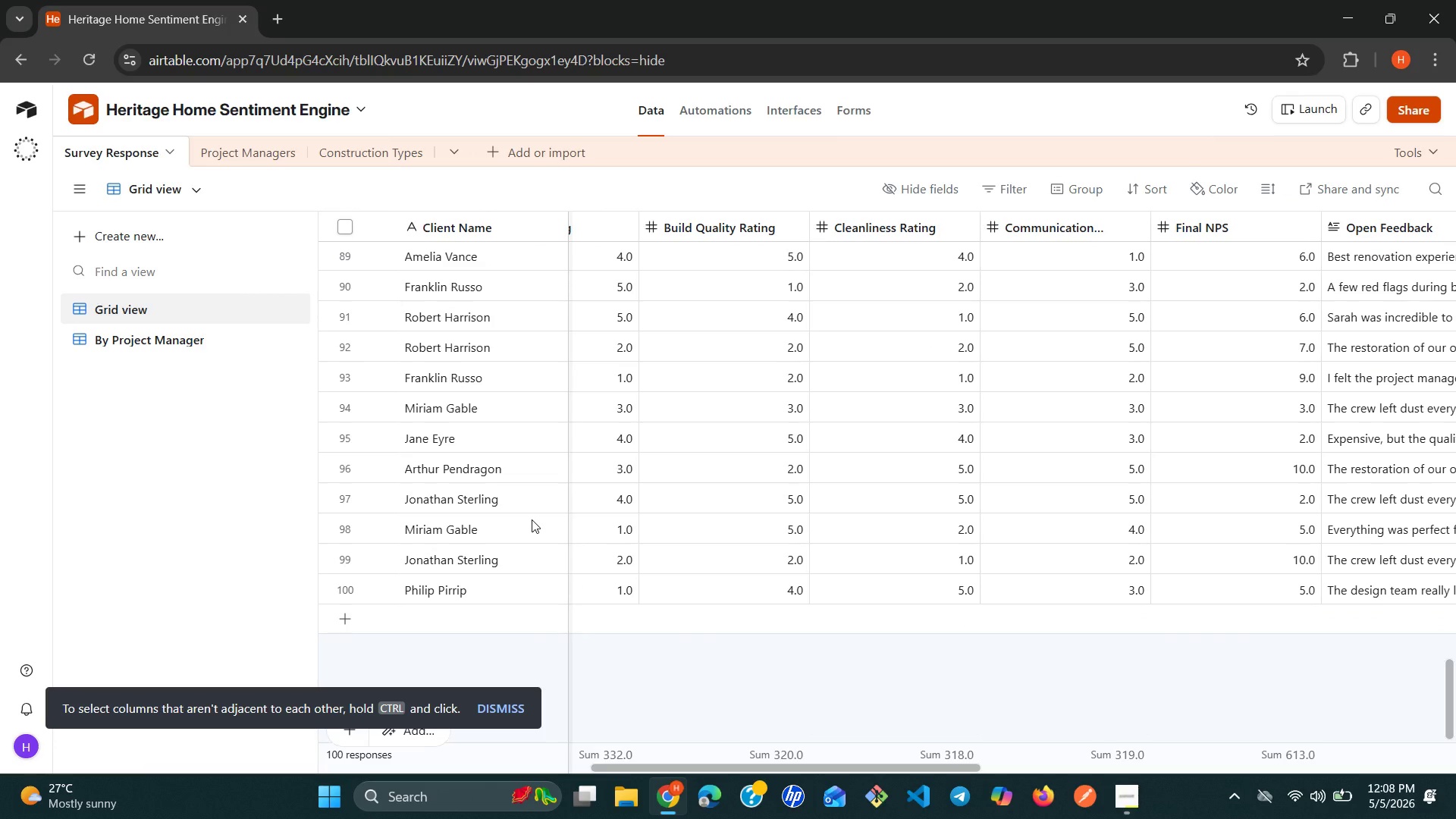 
wait(9.55)
 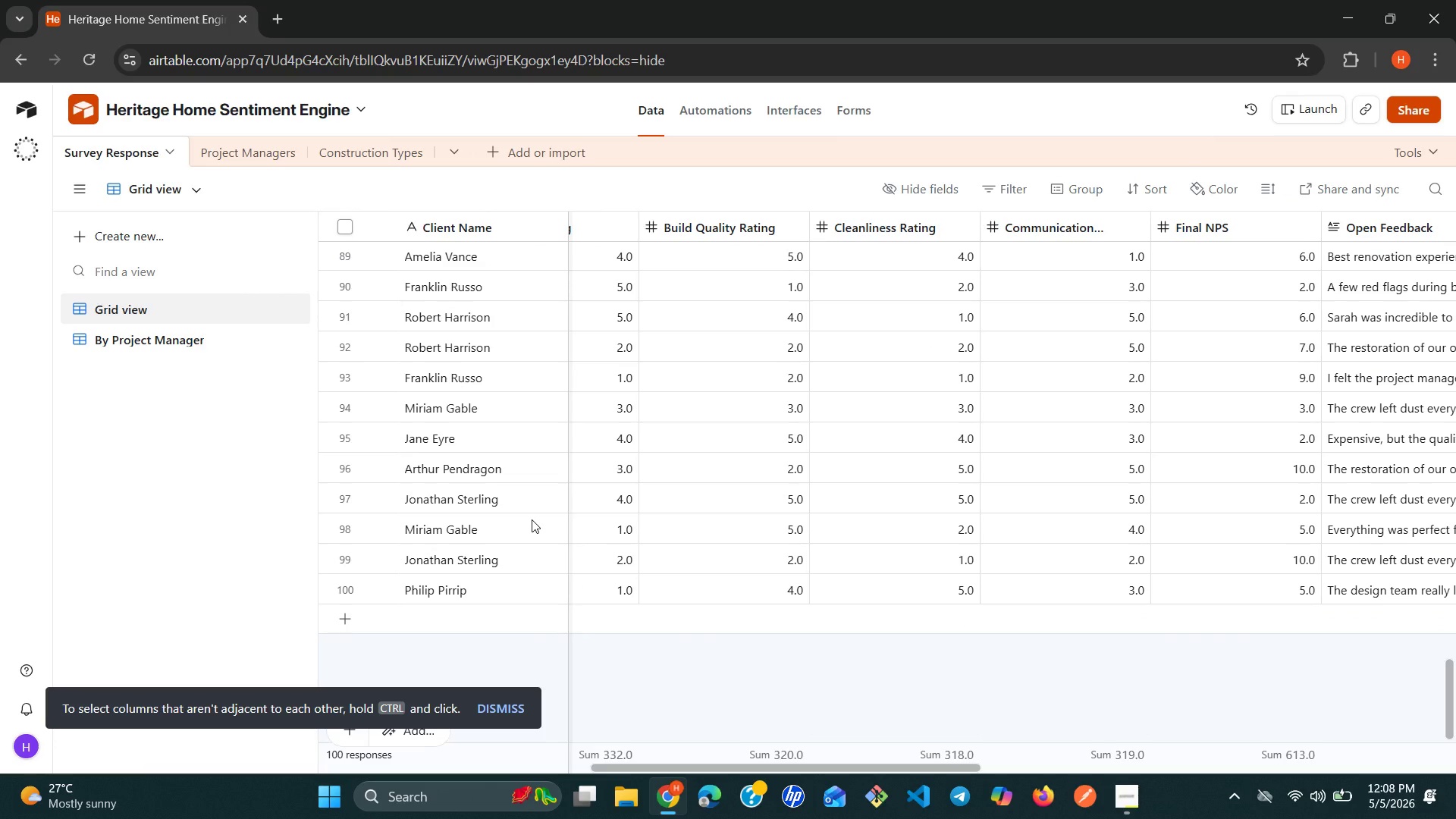 
left_click([795, 235])
 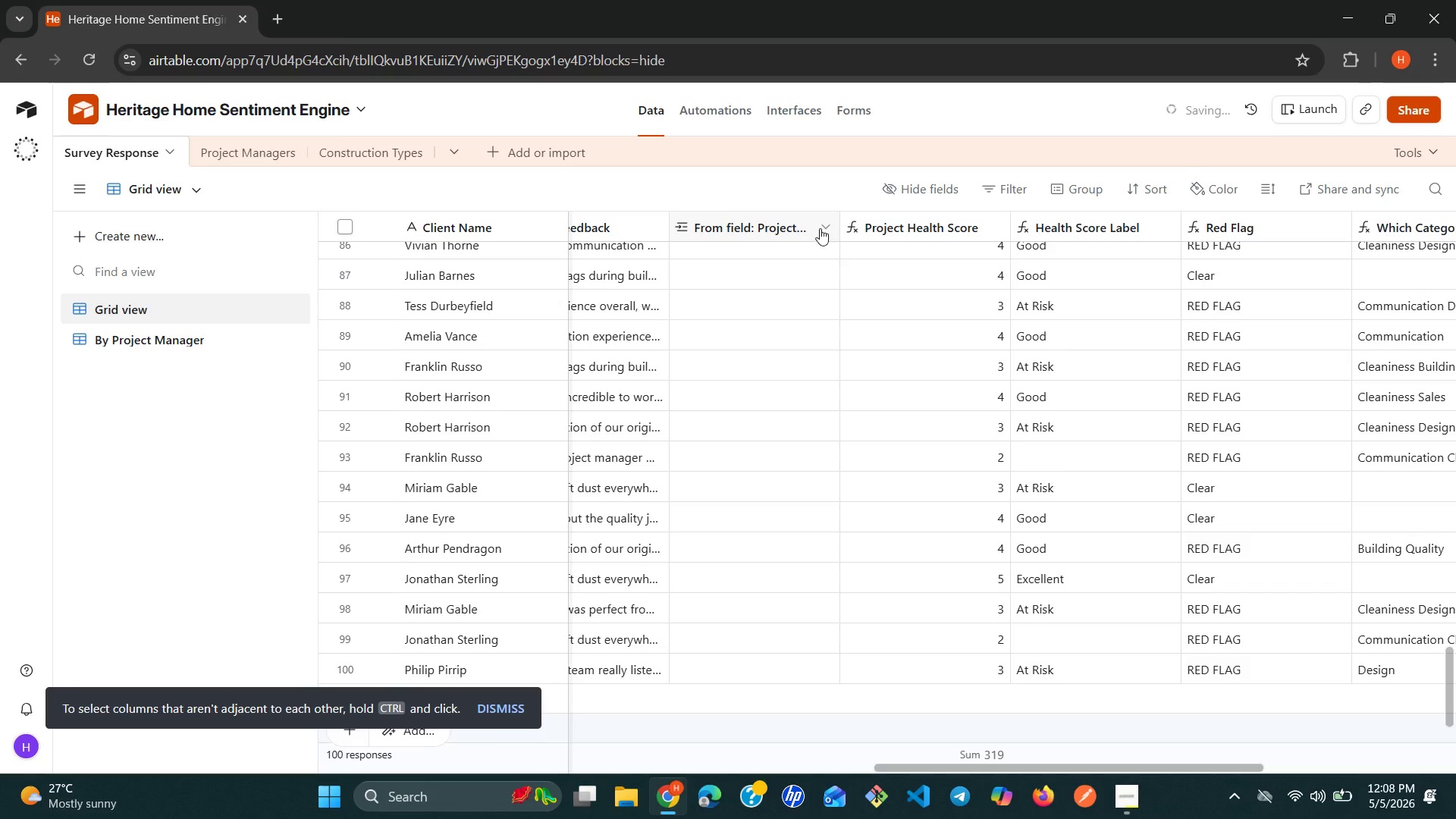 
left_click([821, 228])
 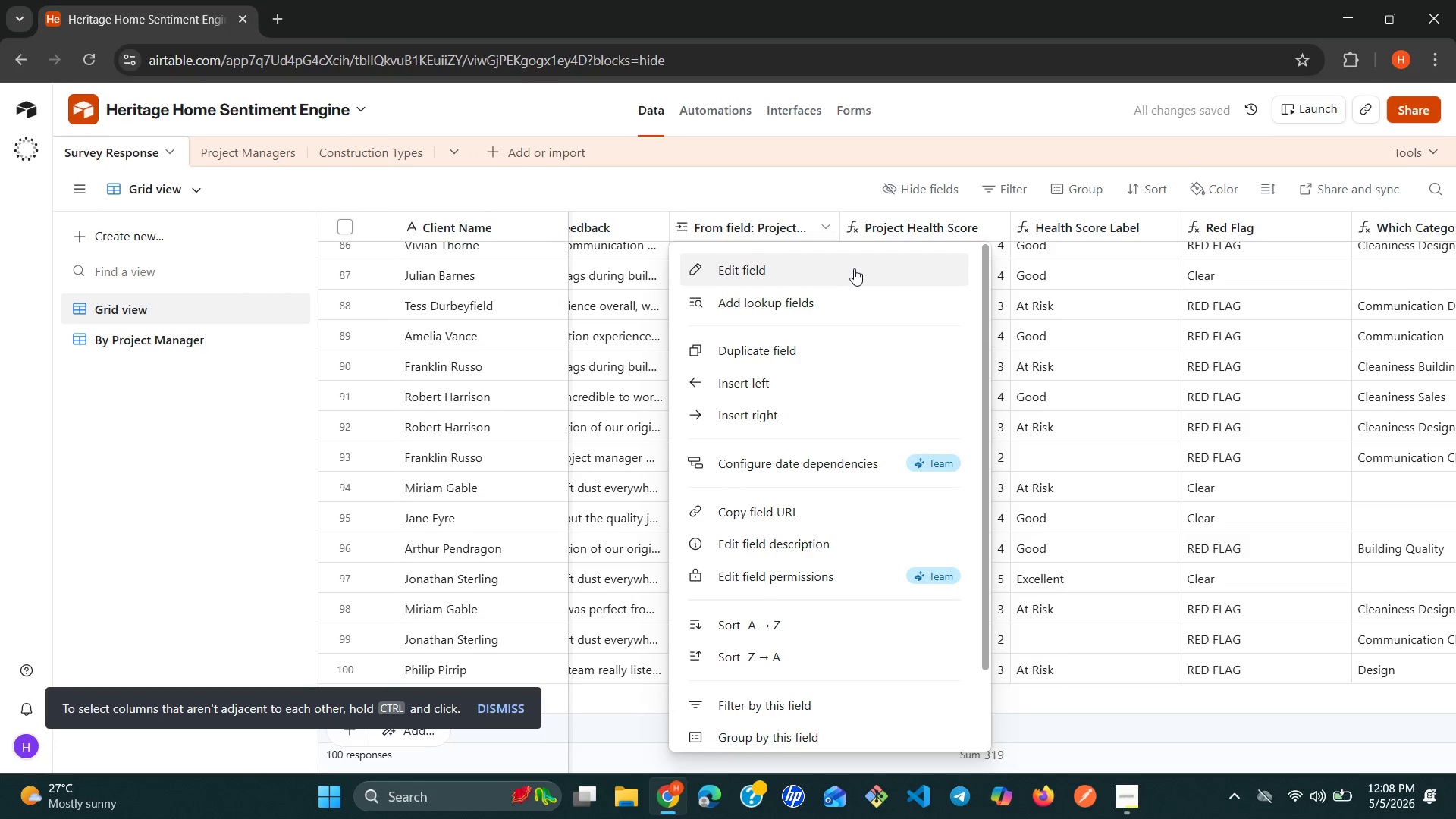 
left_click([858, 270])
 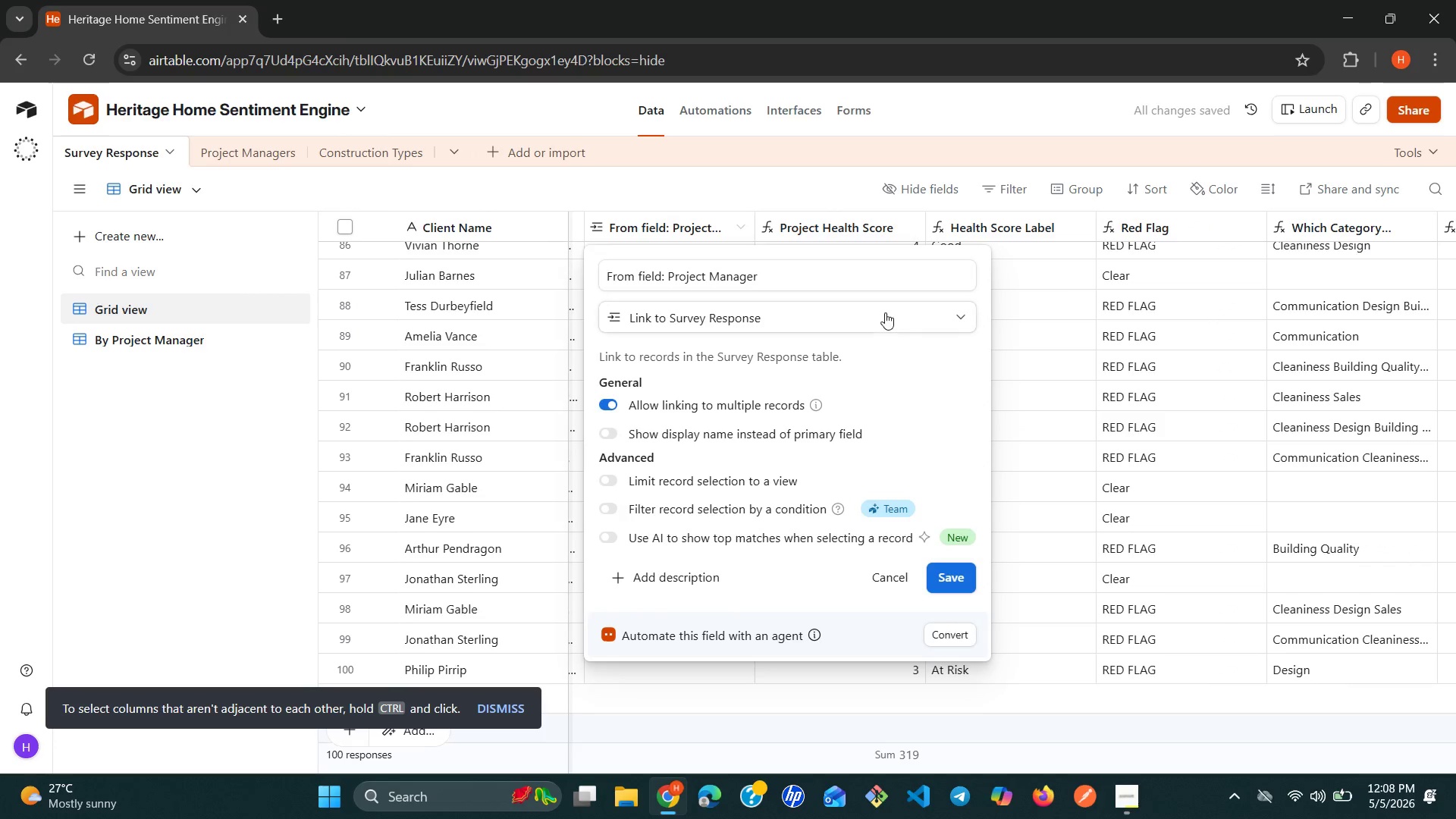 
left_click([908, 316])
 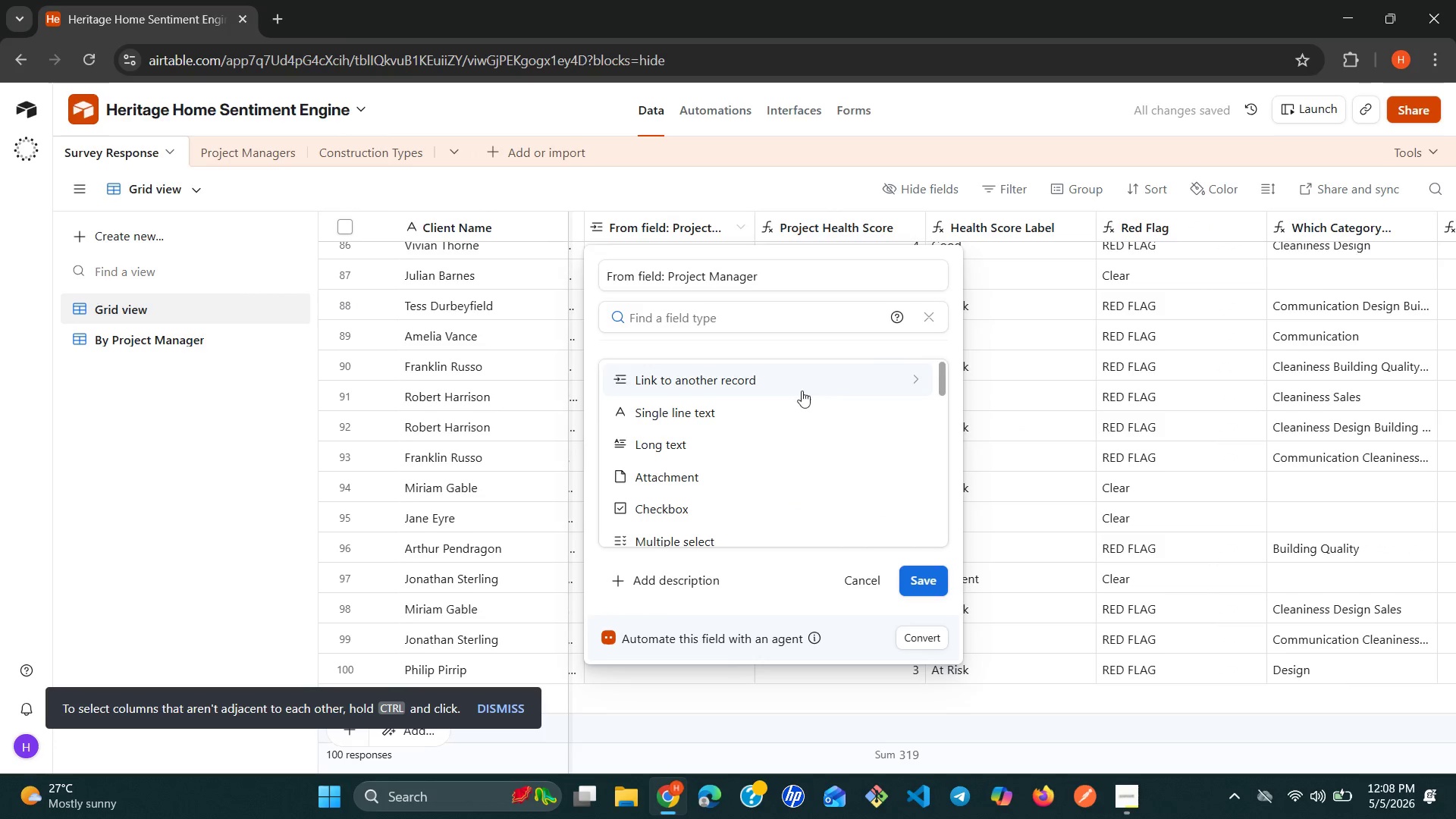 
left_click([791, 398])
 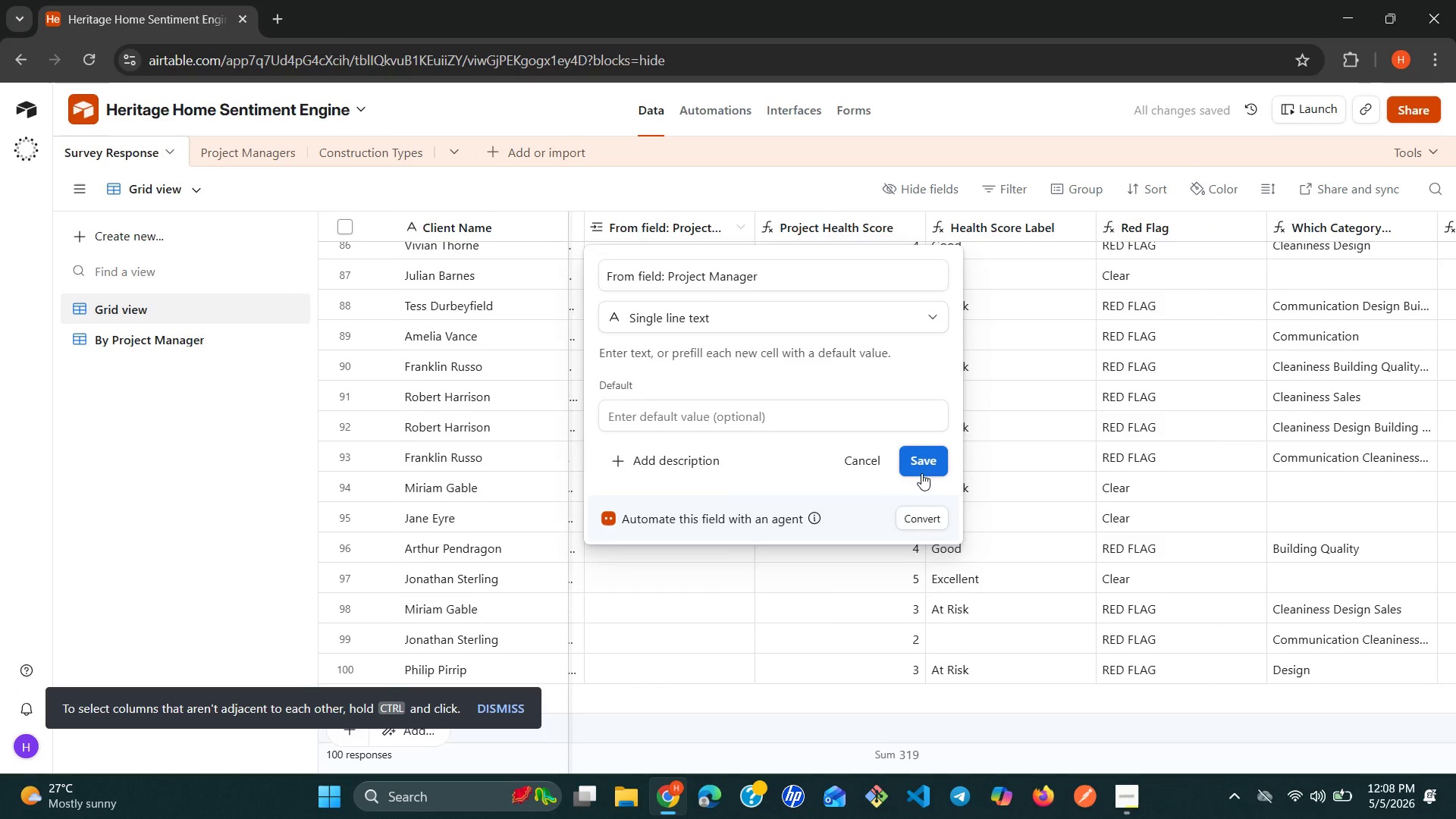 
left_click([926, 473])
 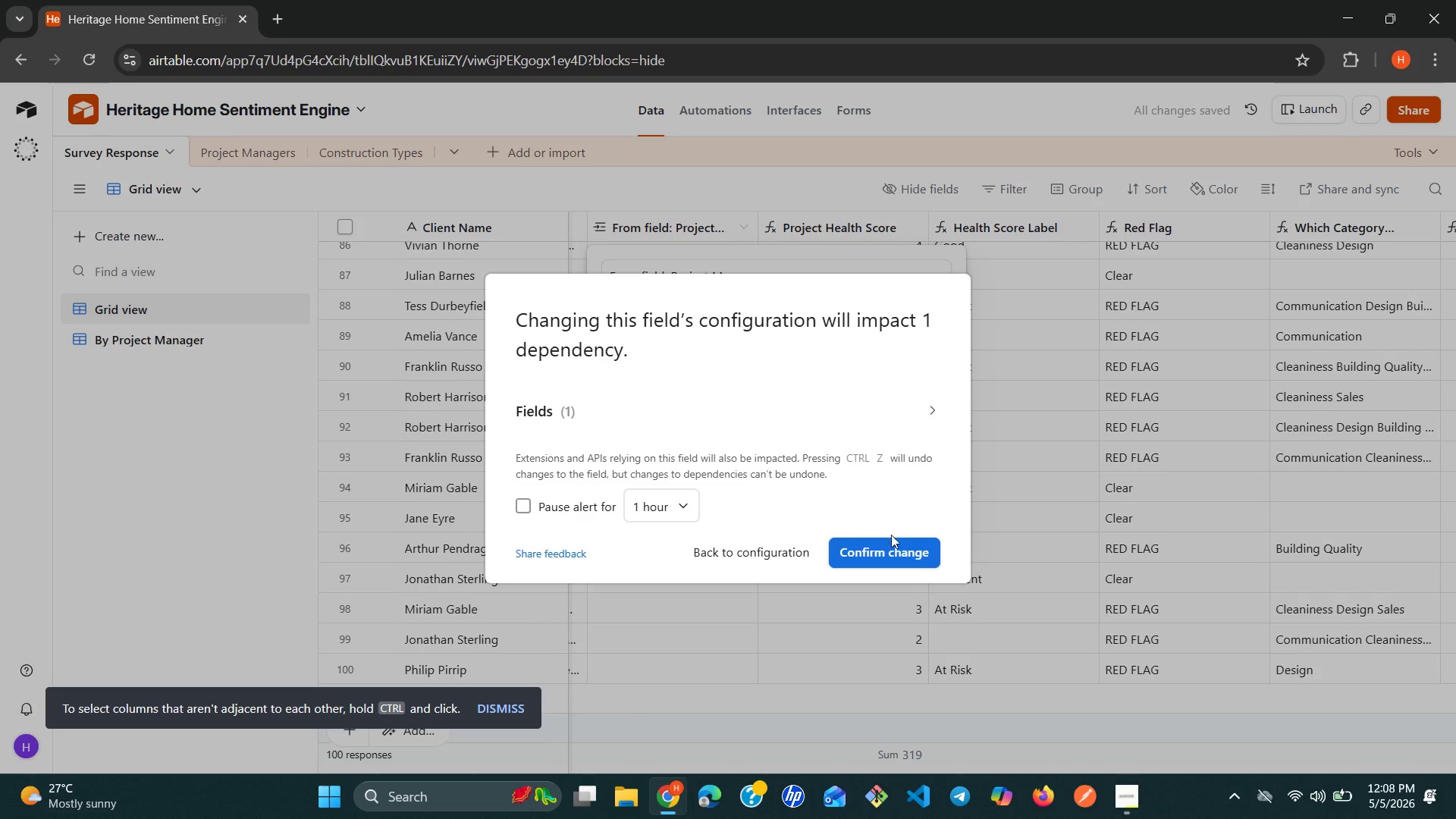 
left_click([884, 548])
 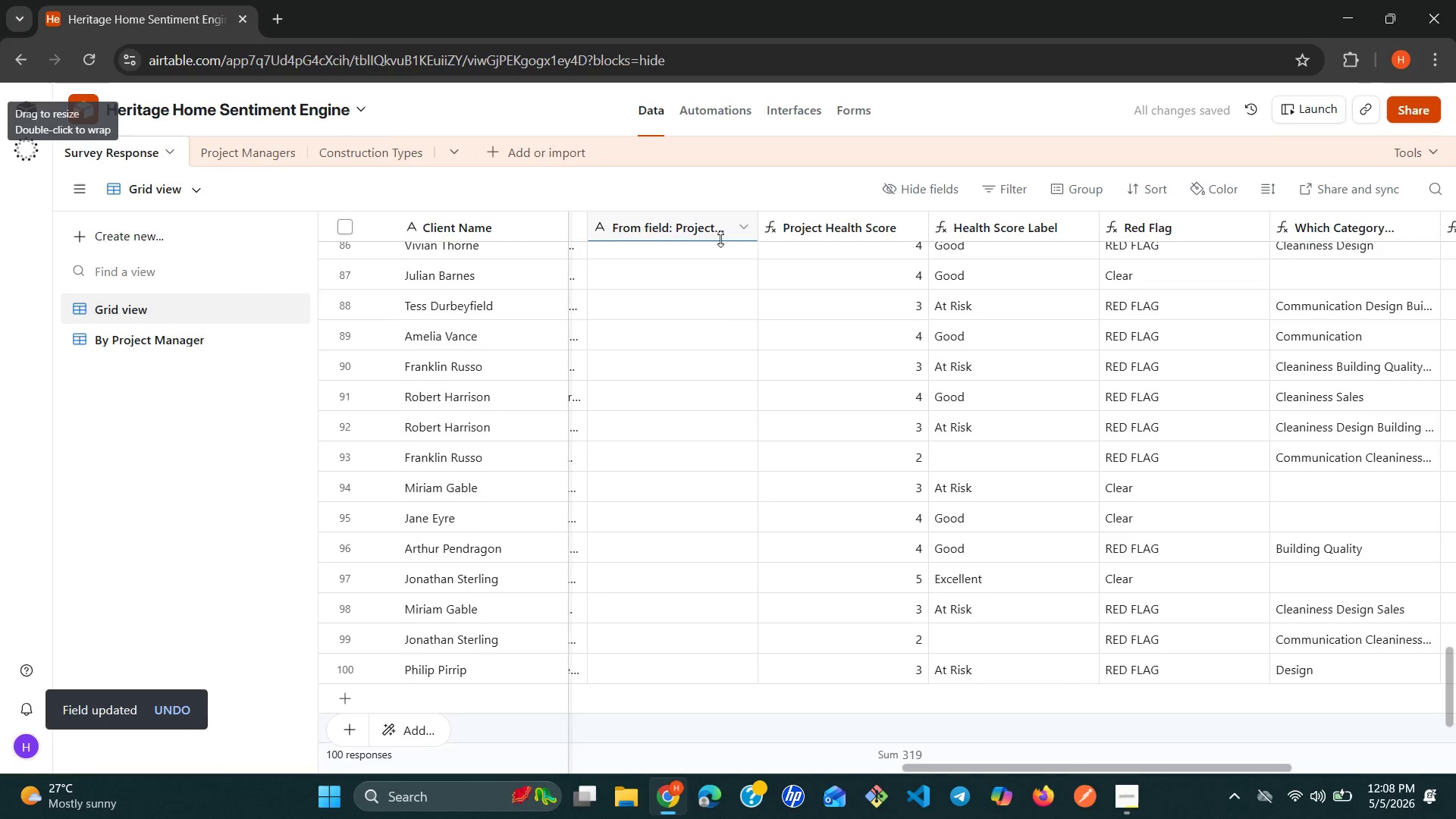 
left_click([739, 225])
 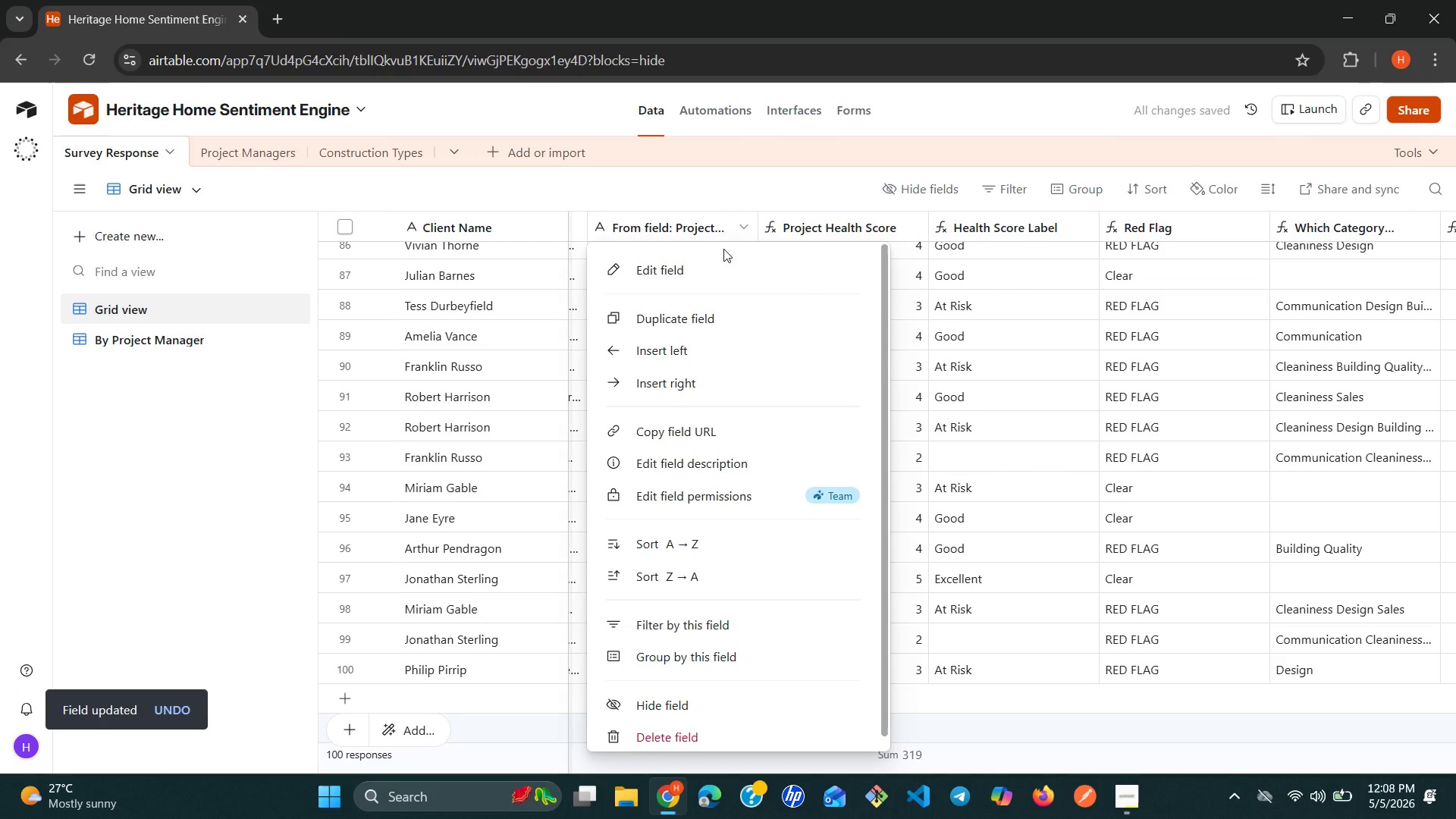 
left_click([717, 259])
 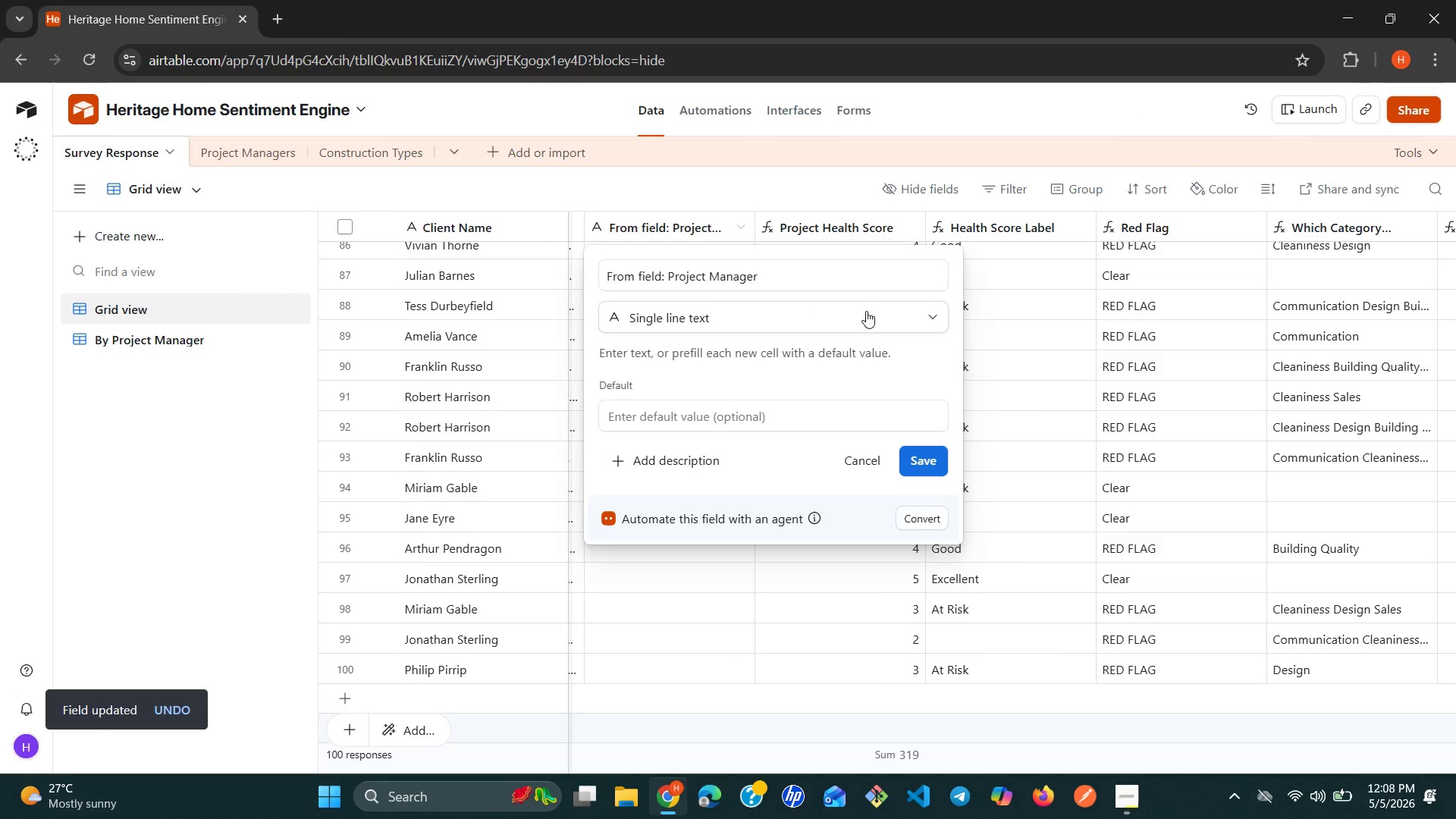 
left_click([866, 311])
 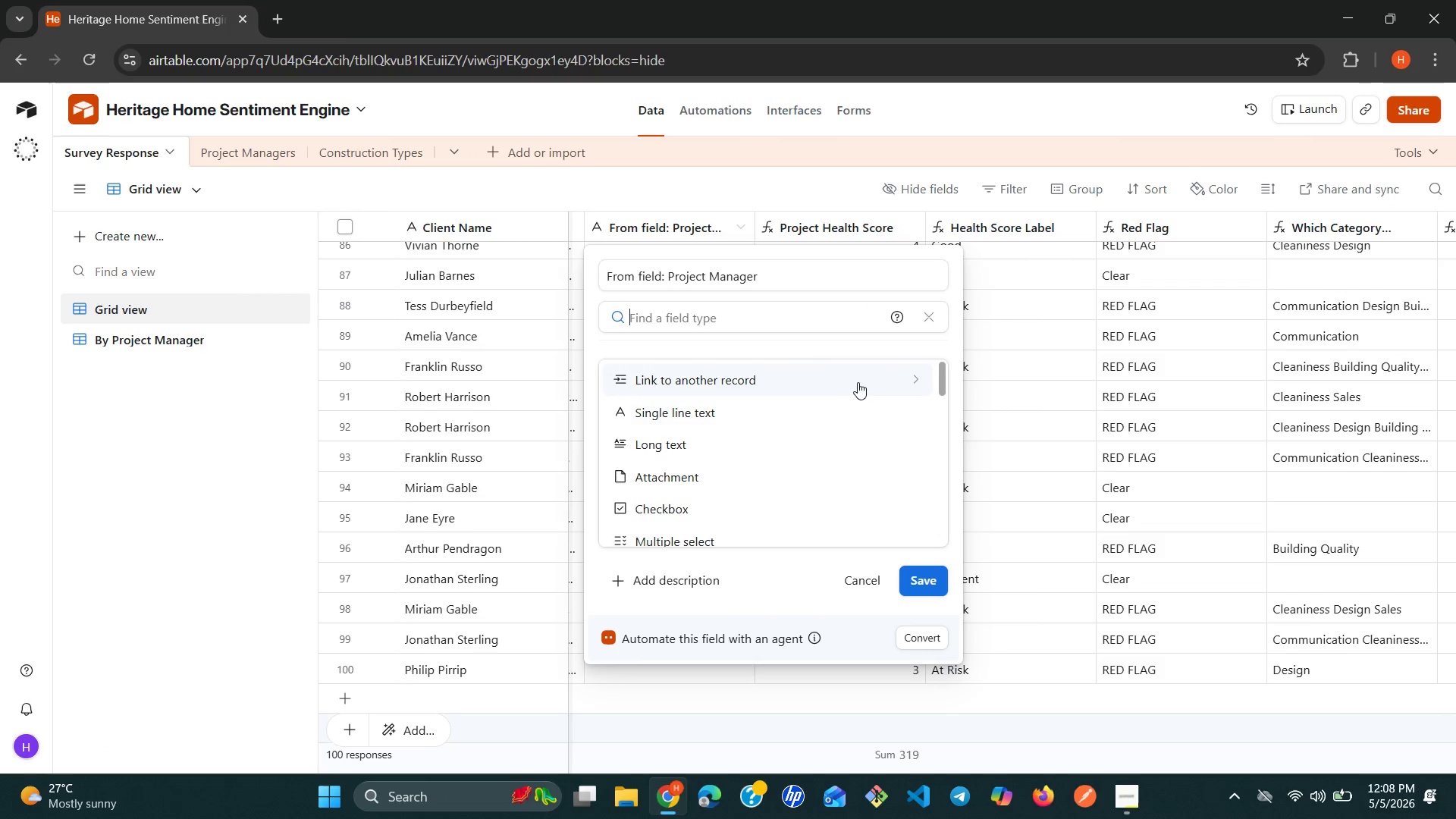 
left_click([860, 382])
 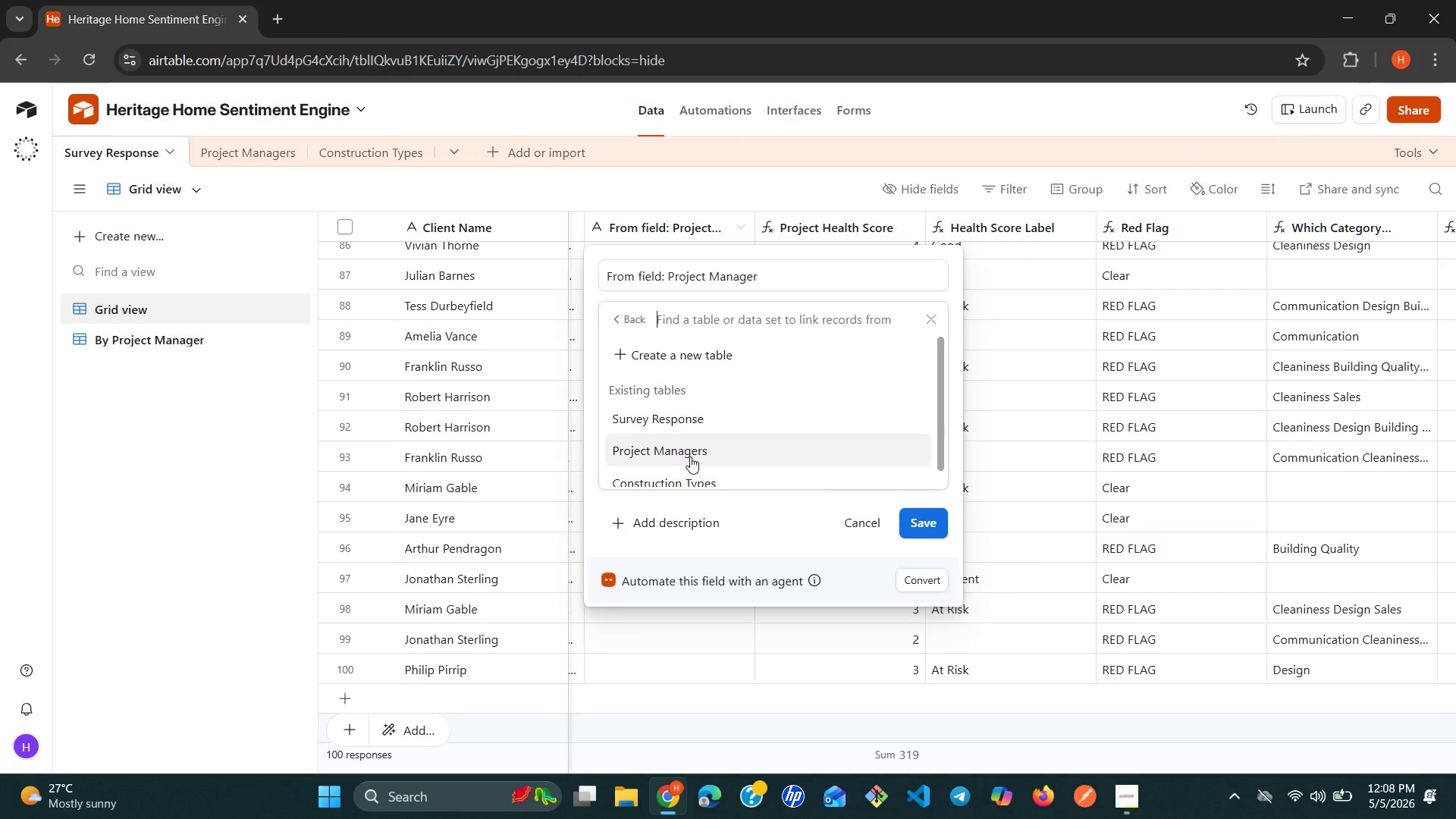 
left_click([687, 457])
 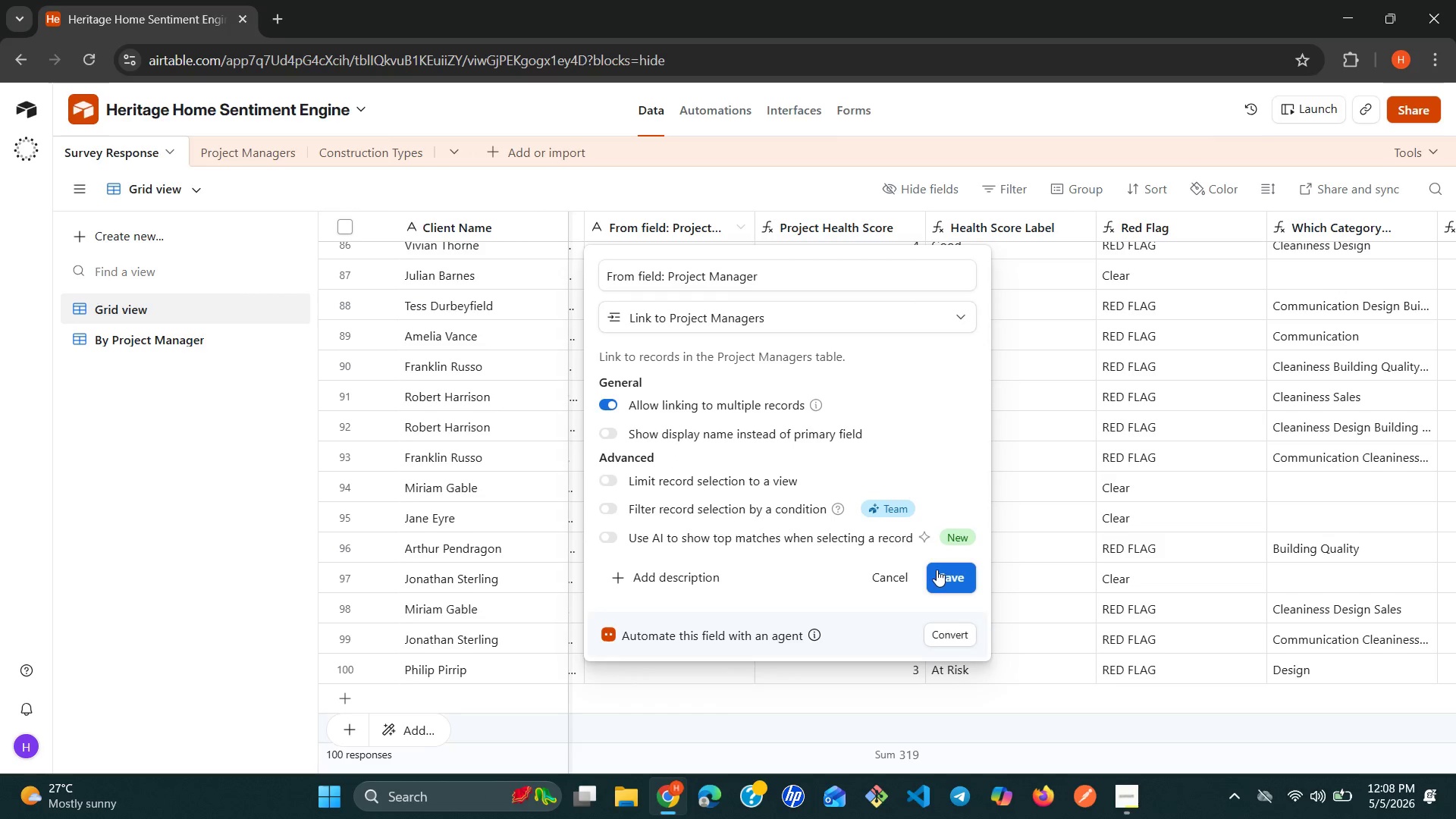 
left_click([937, 571])
 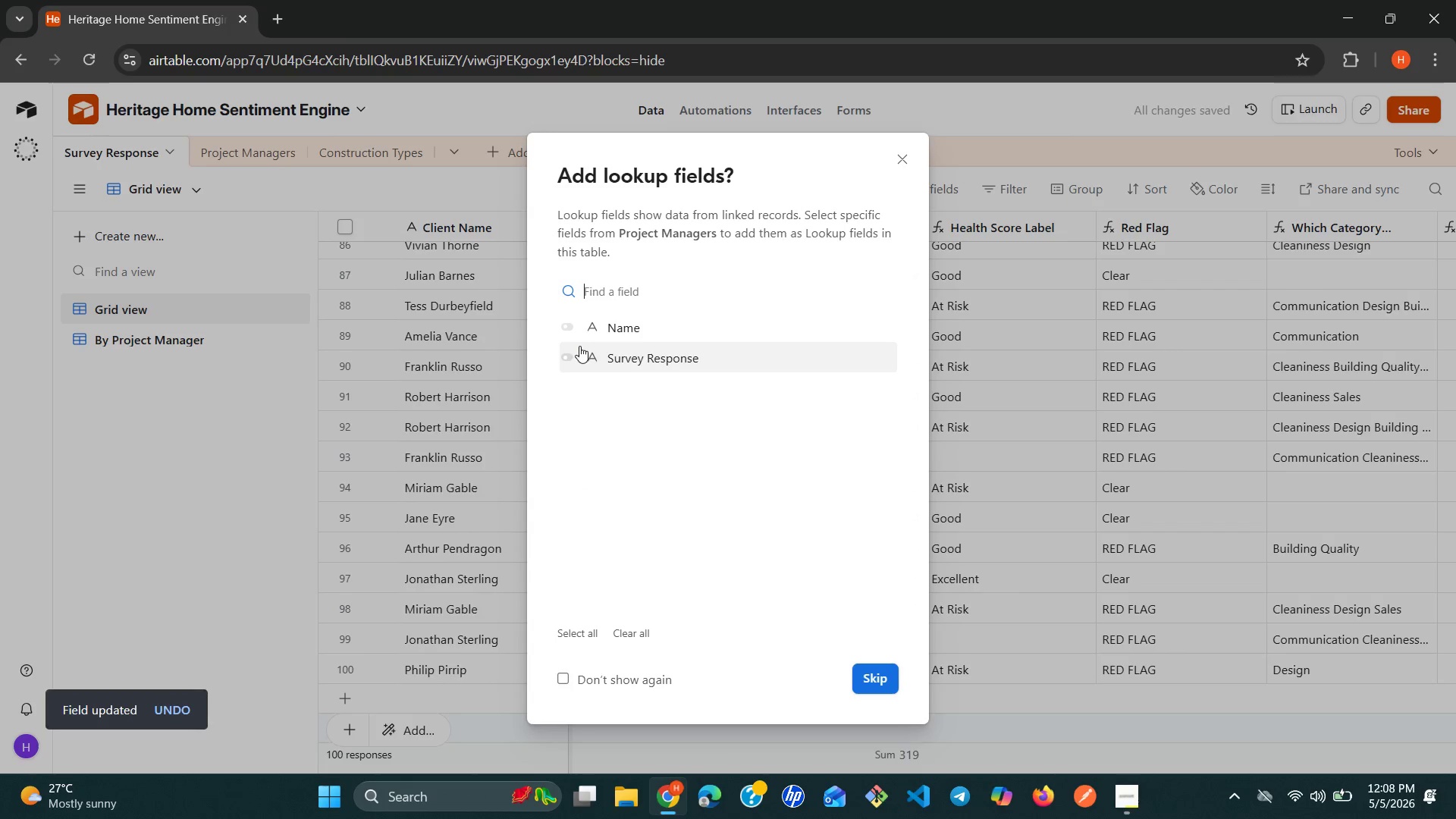 
wait(5.5)
 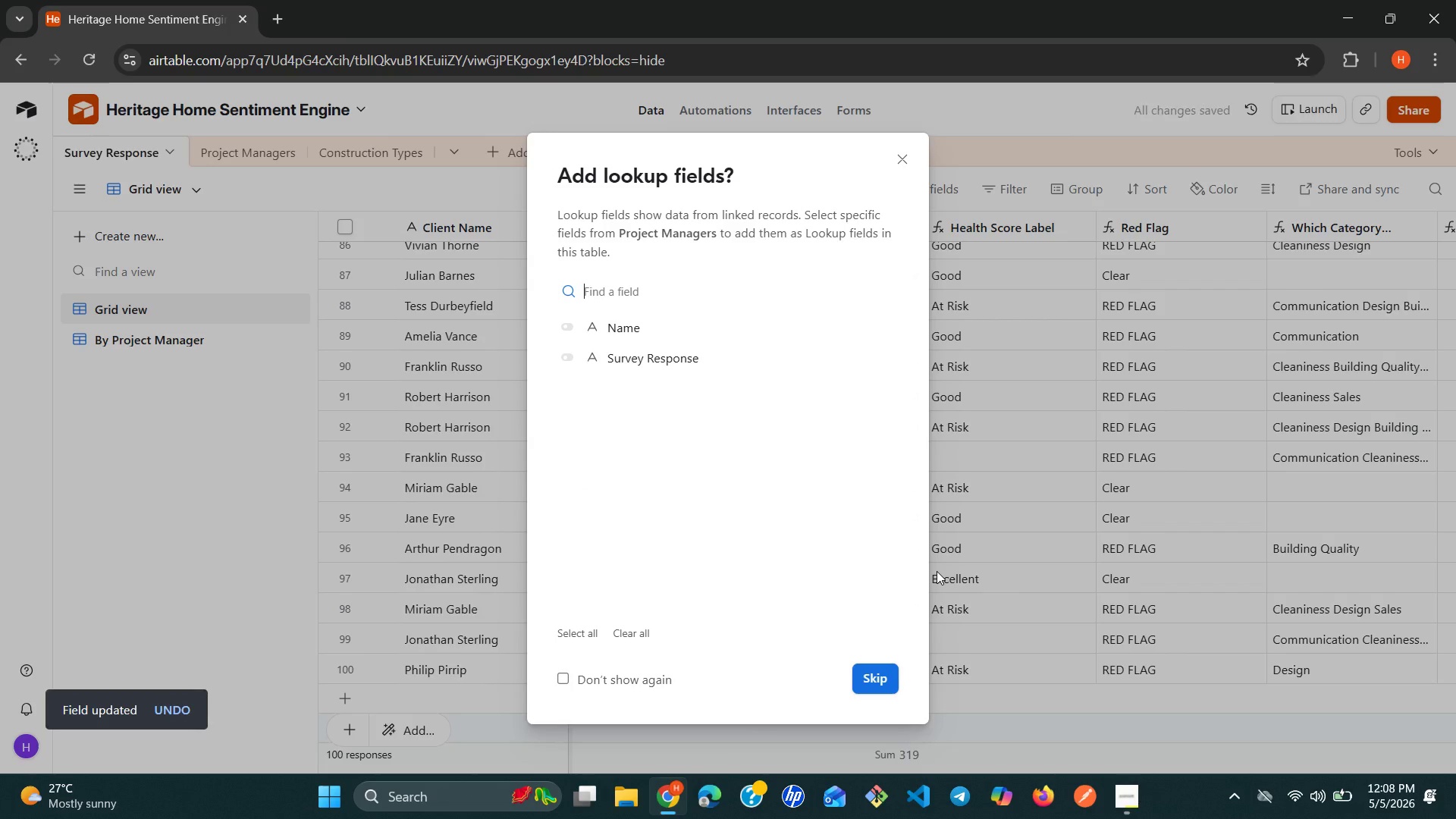 
left_click([564, 329])
 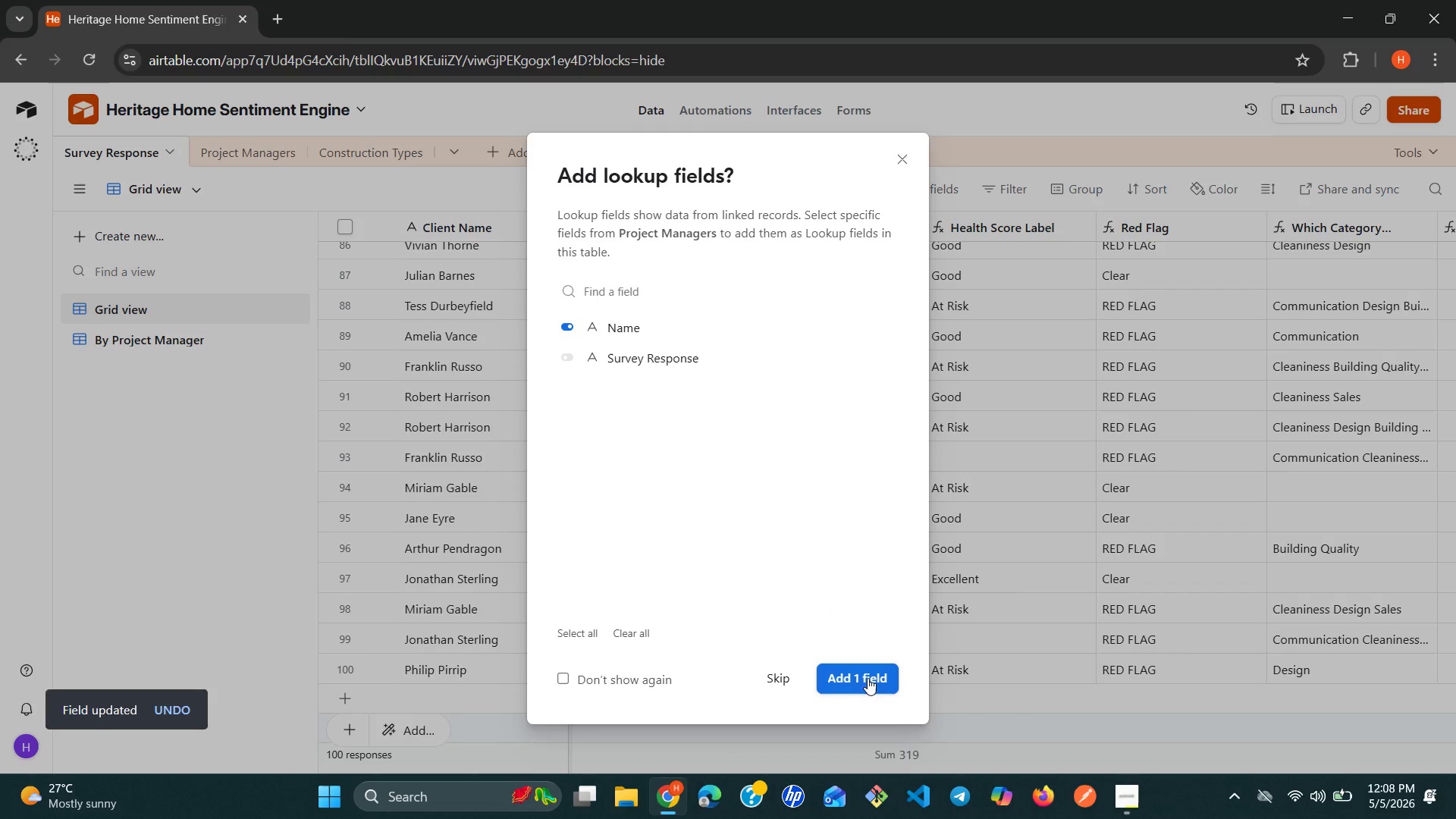 
left_click([786, 670])
 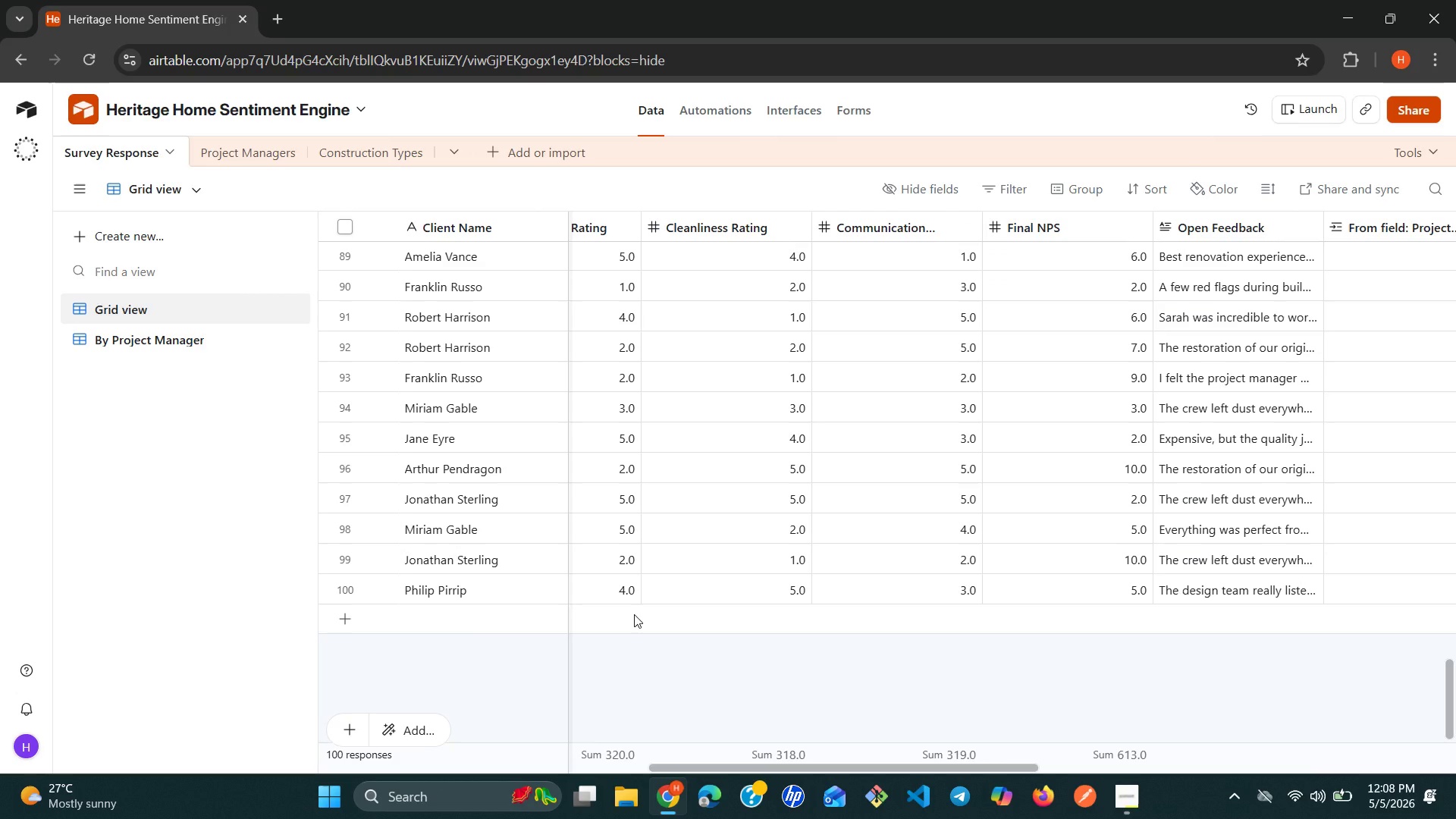 
mouse_move([630, 505])
 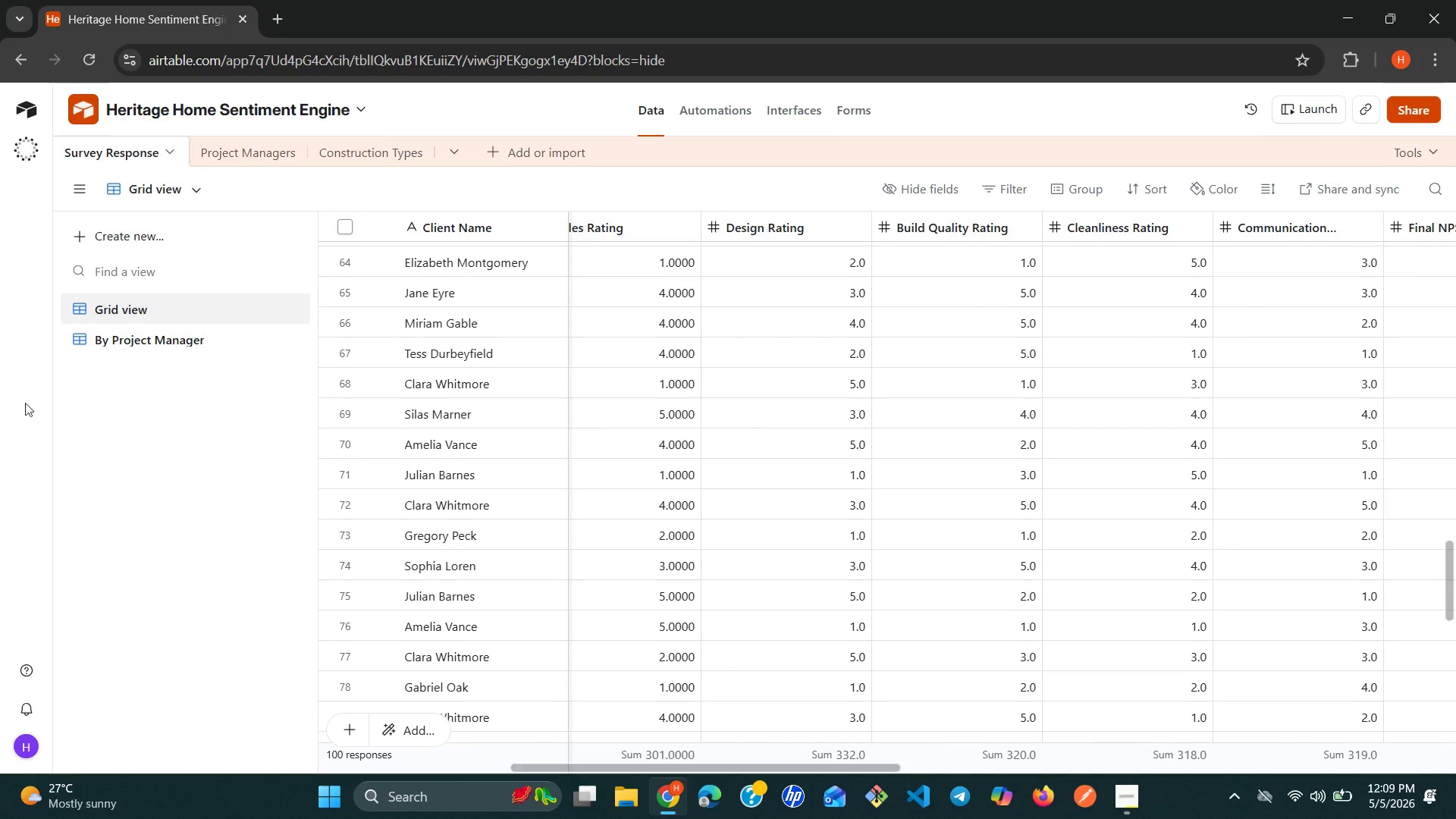 
left_click([151, 335])
 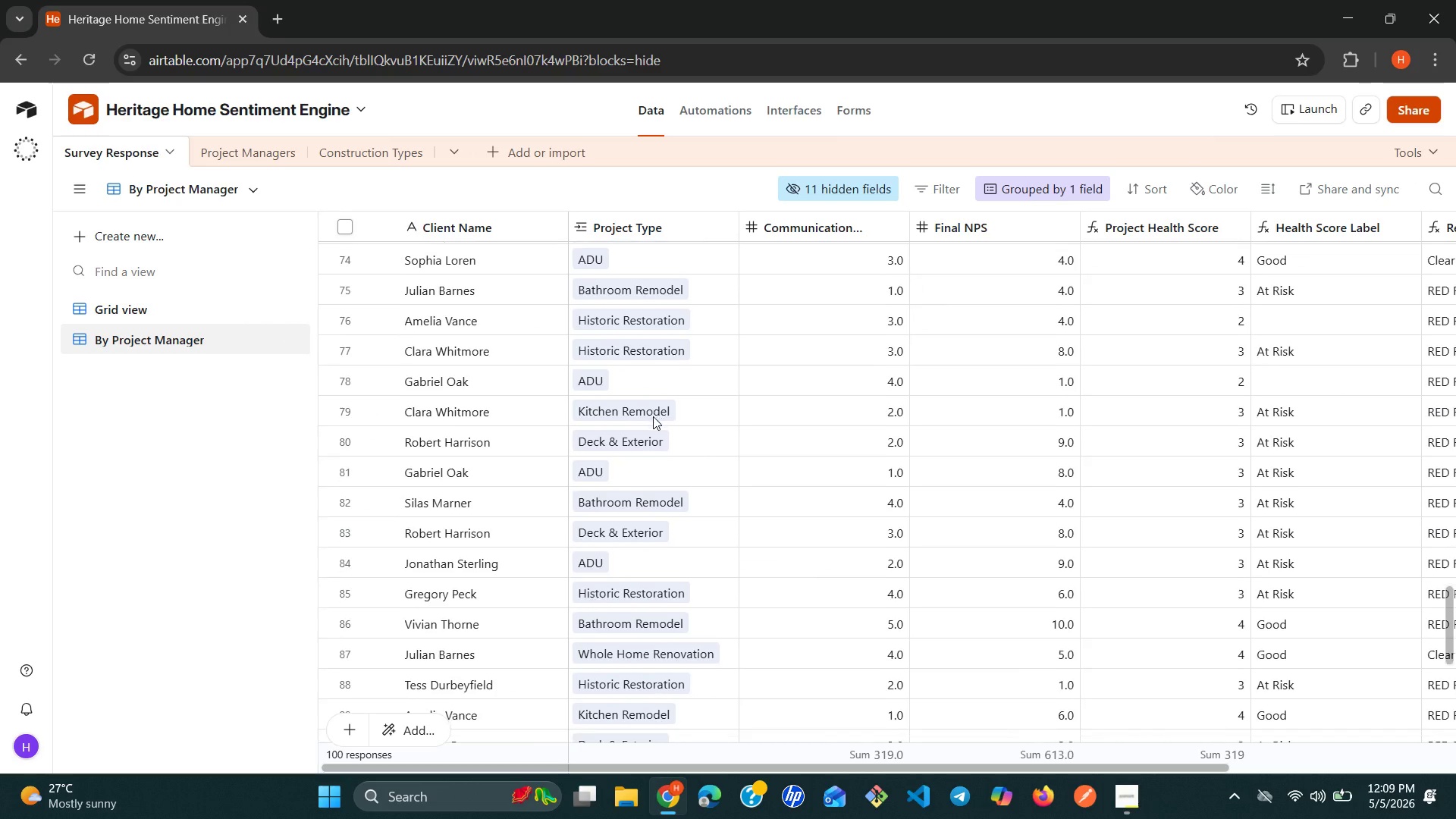 
wait(11.31)
 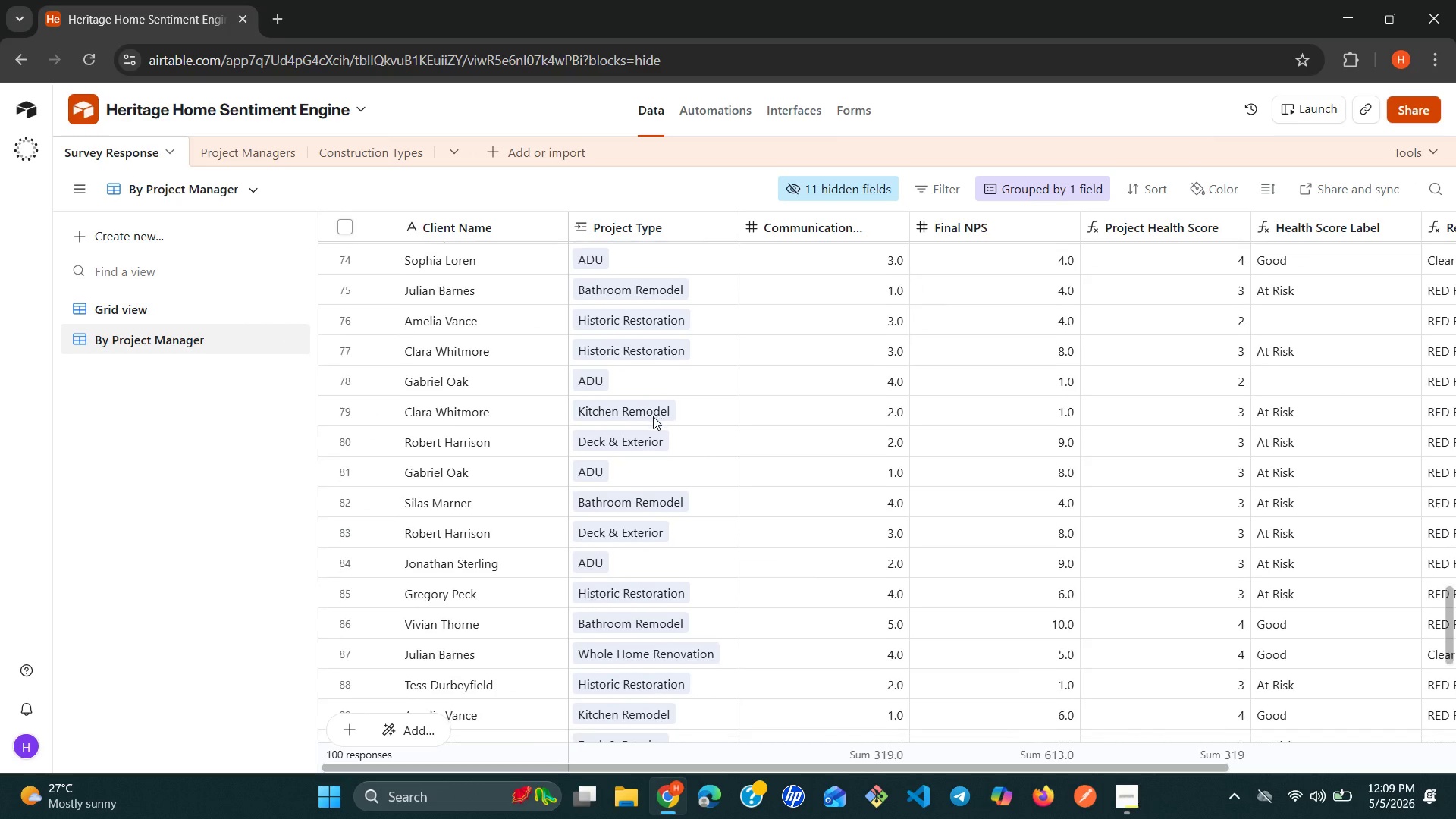 
left_click([357, 268])
 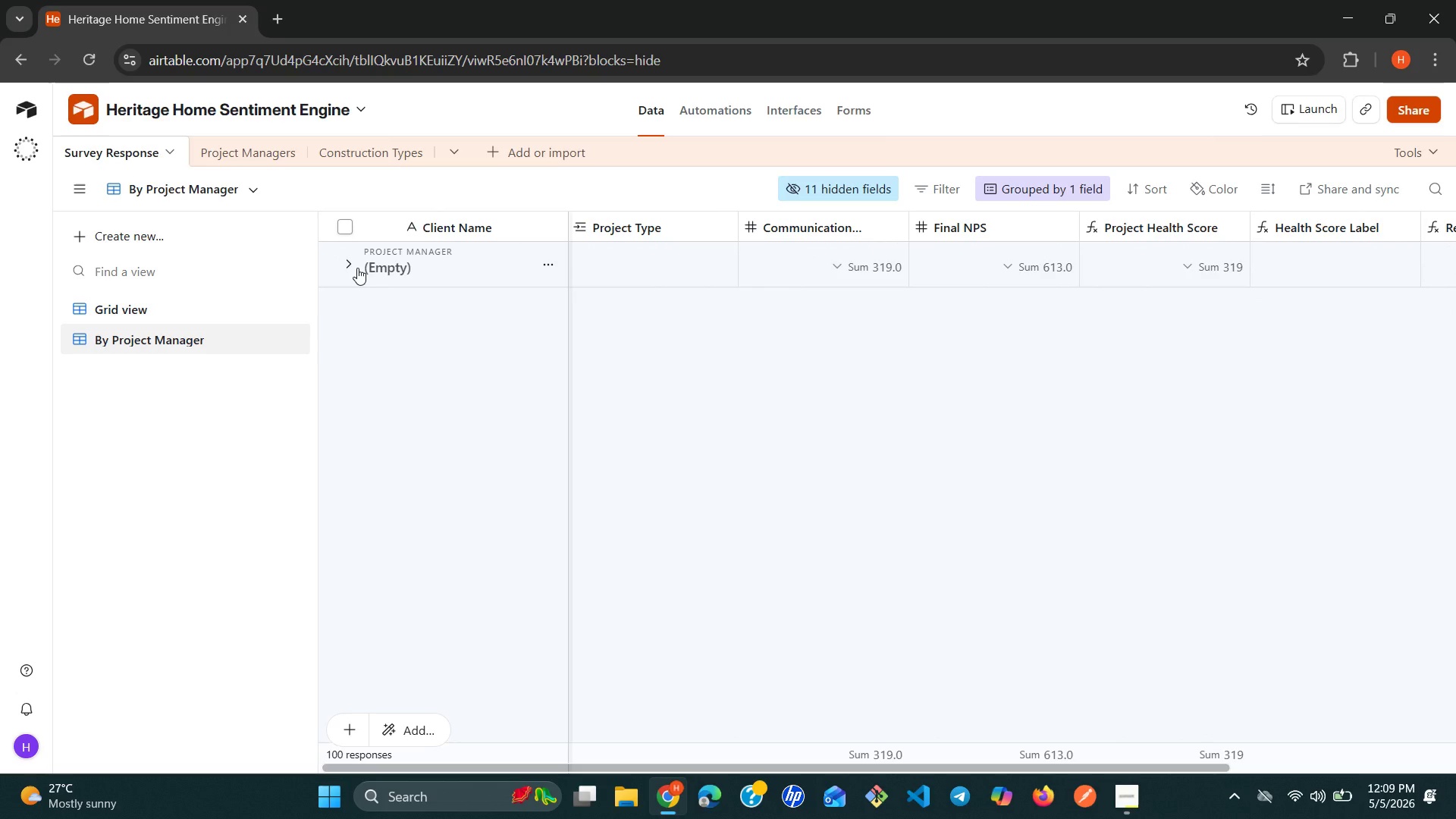 
left_click([357, 268])
 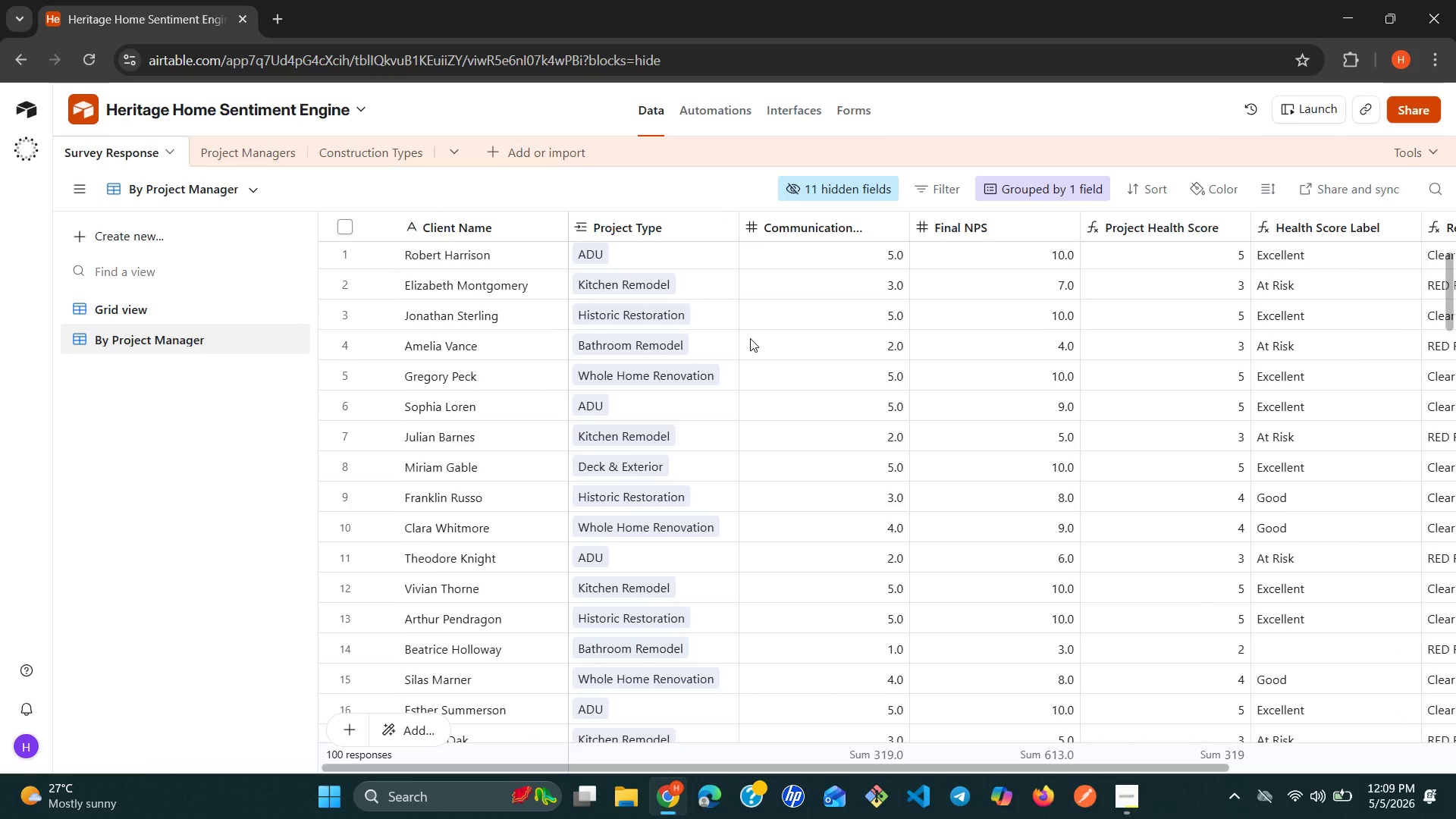 
wait(5.84)
 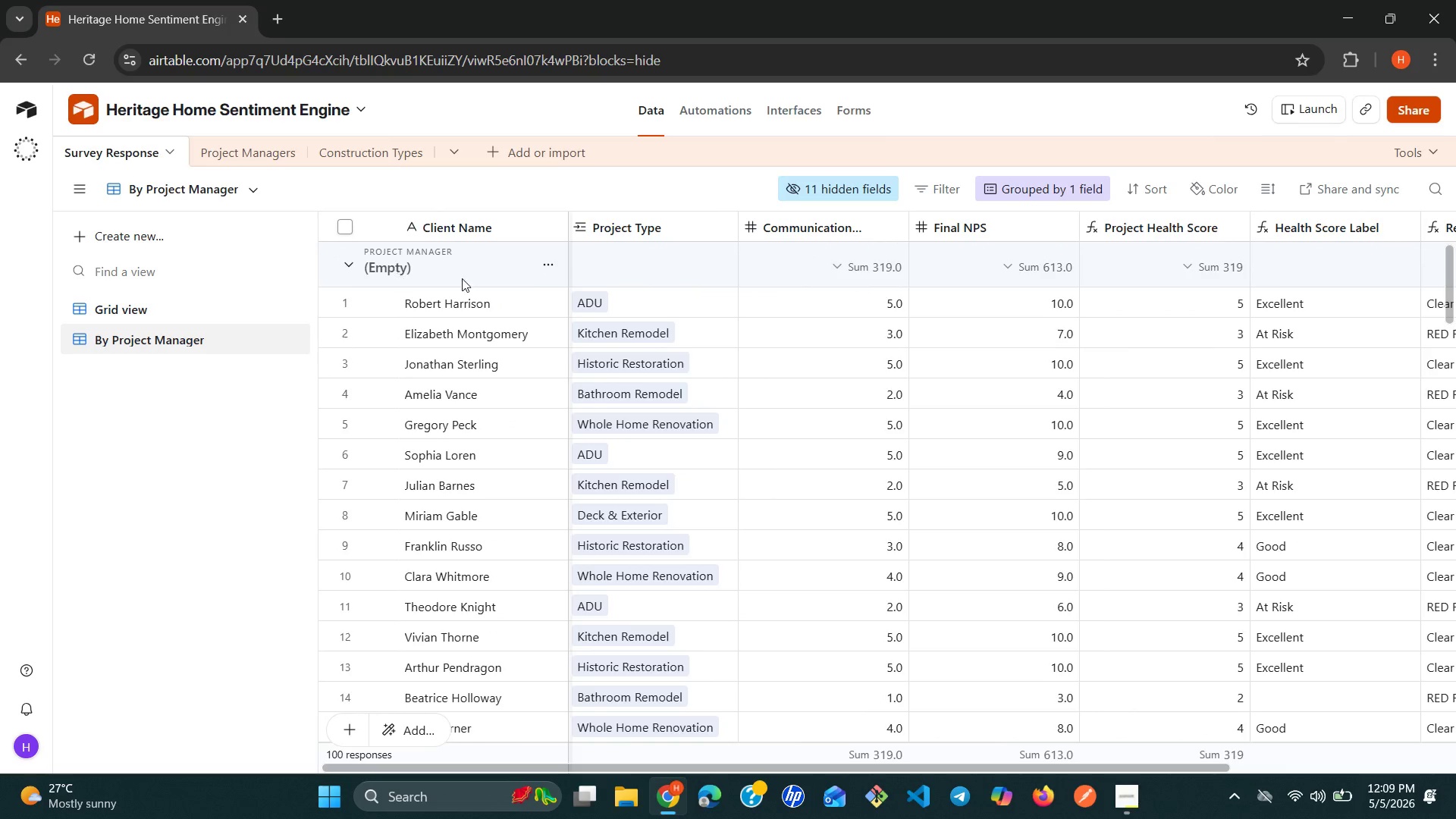 
mouse_move([529, 306])
 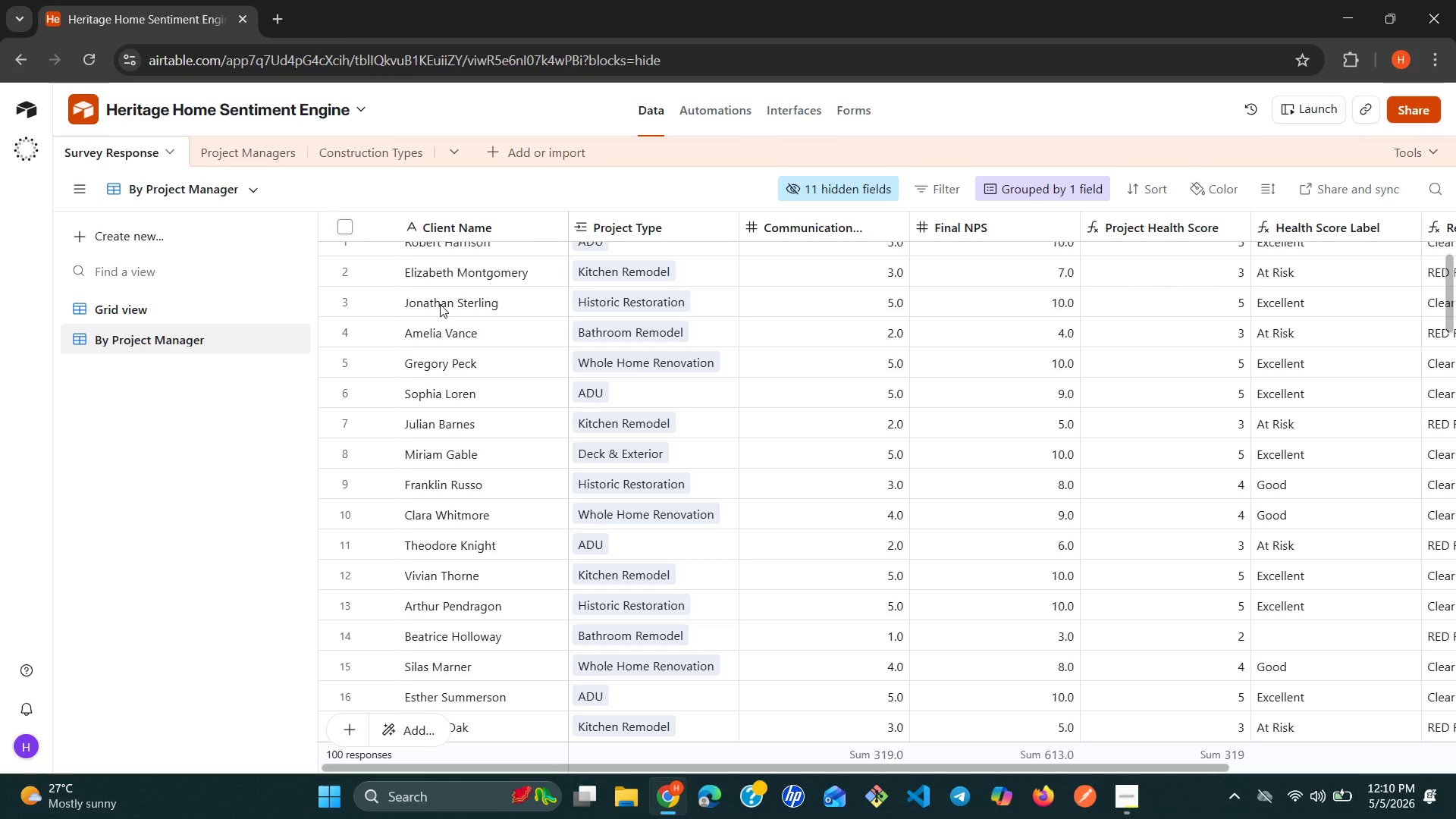 
wait(91.32)
 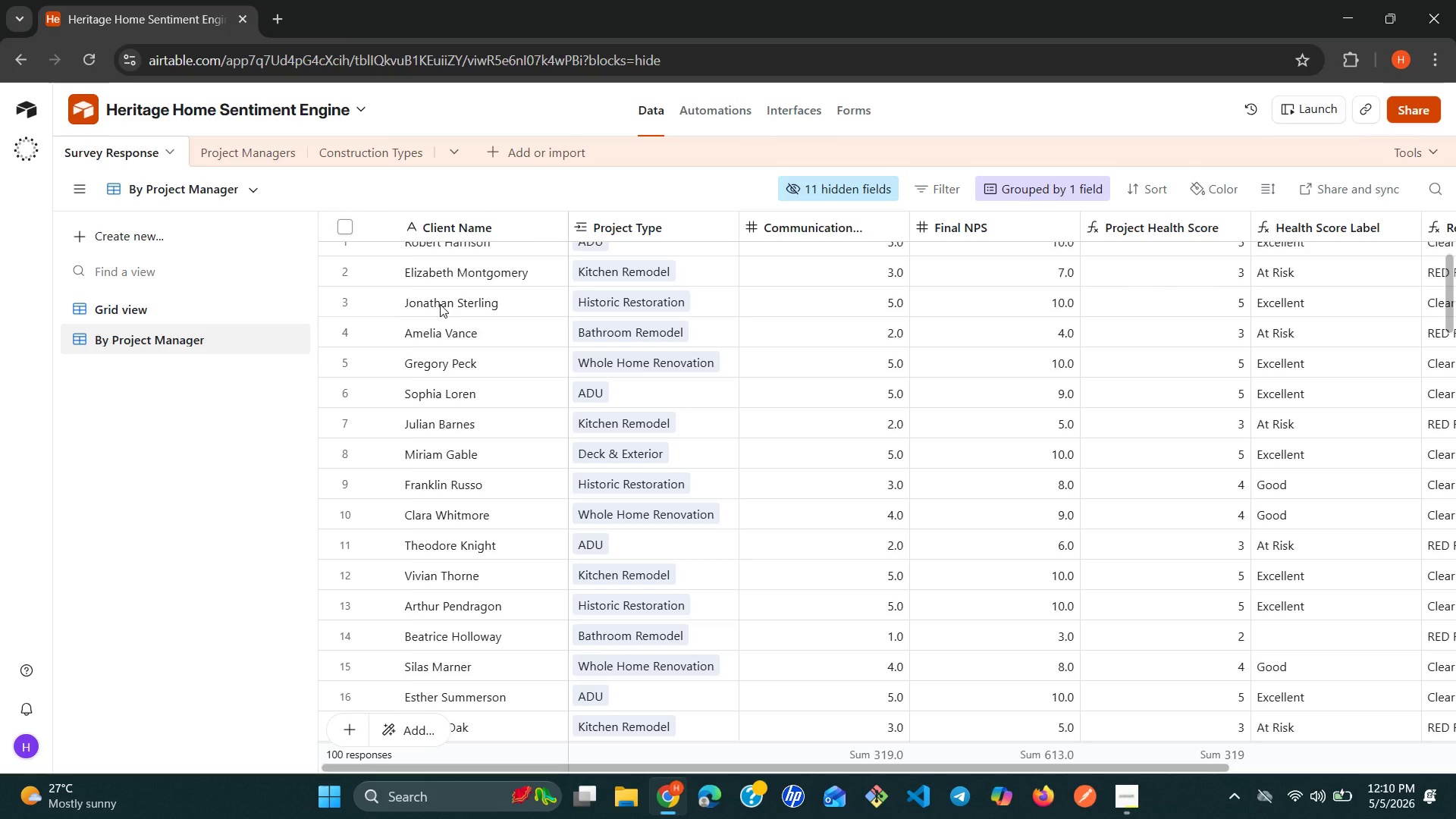 
left_click([697, 224])
 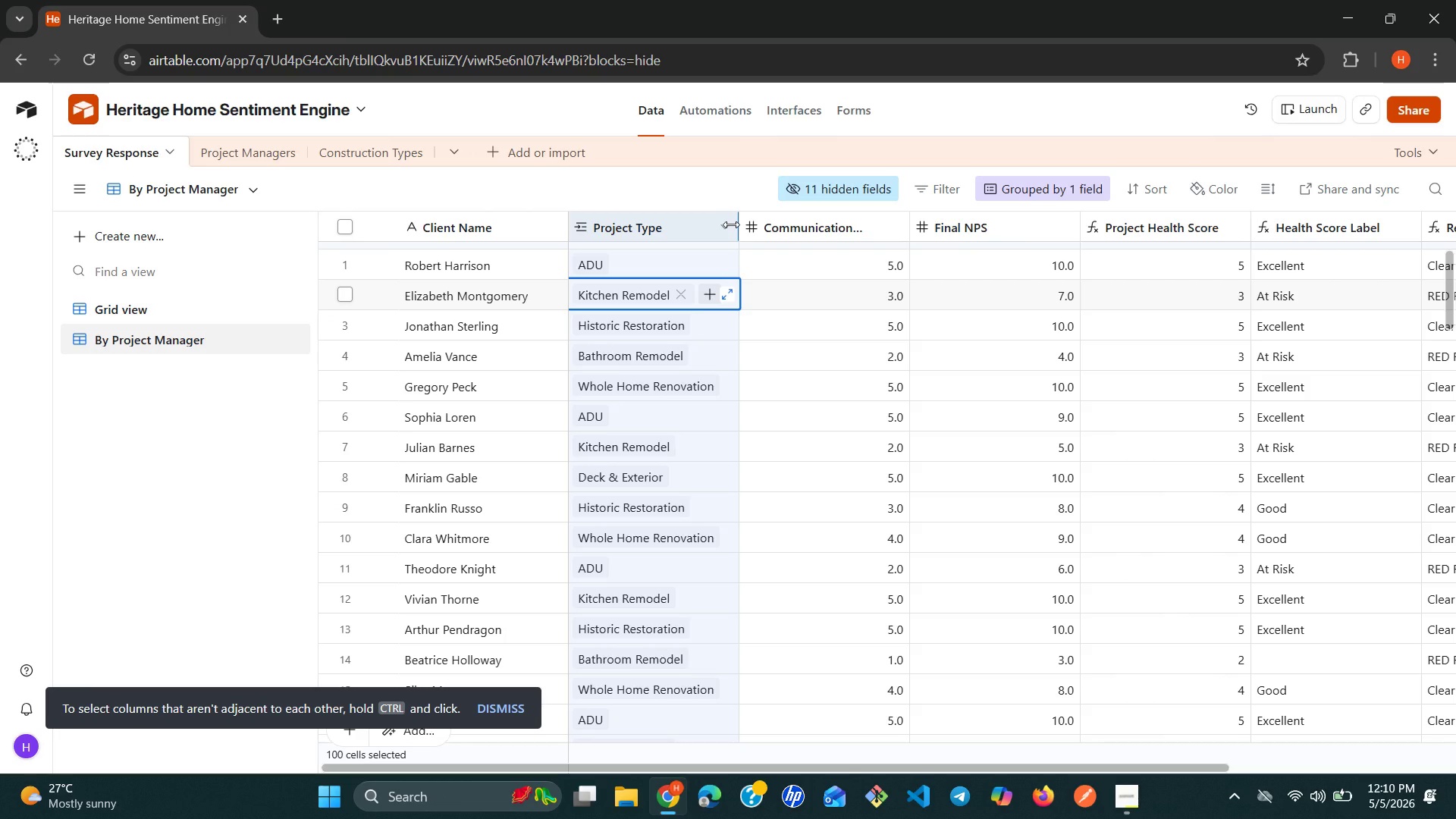 
left_click([727, 224])
 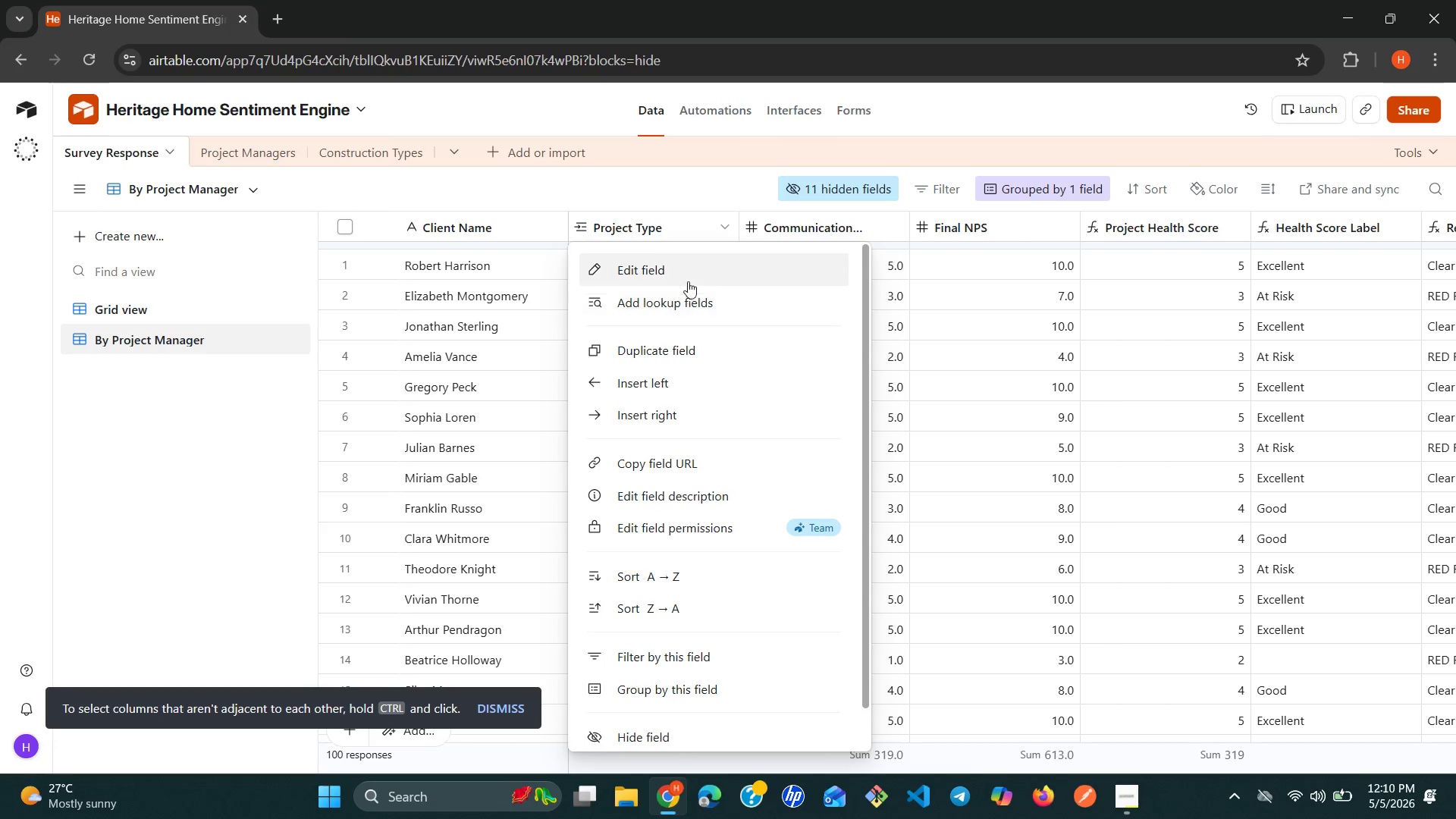 
left_click([702, 271])
 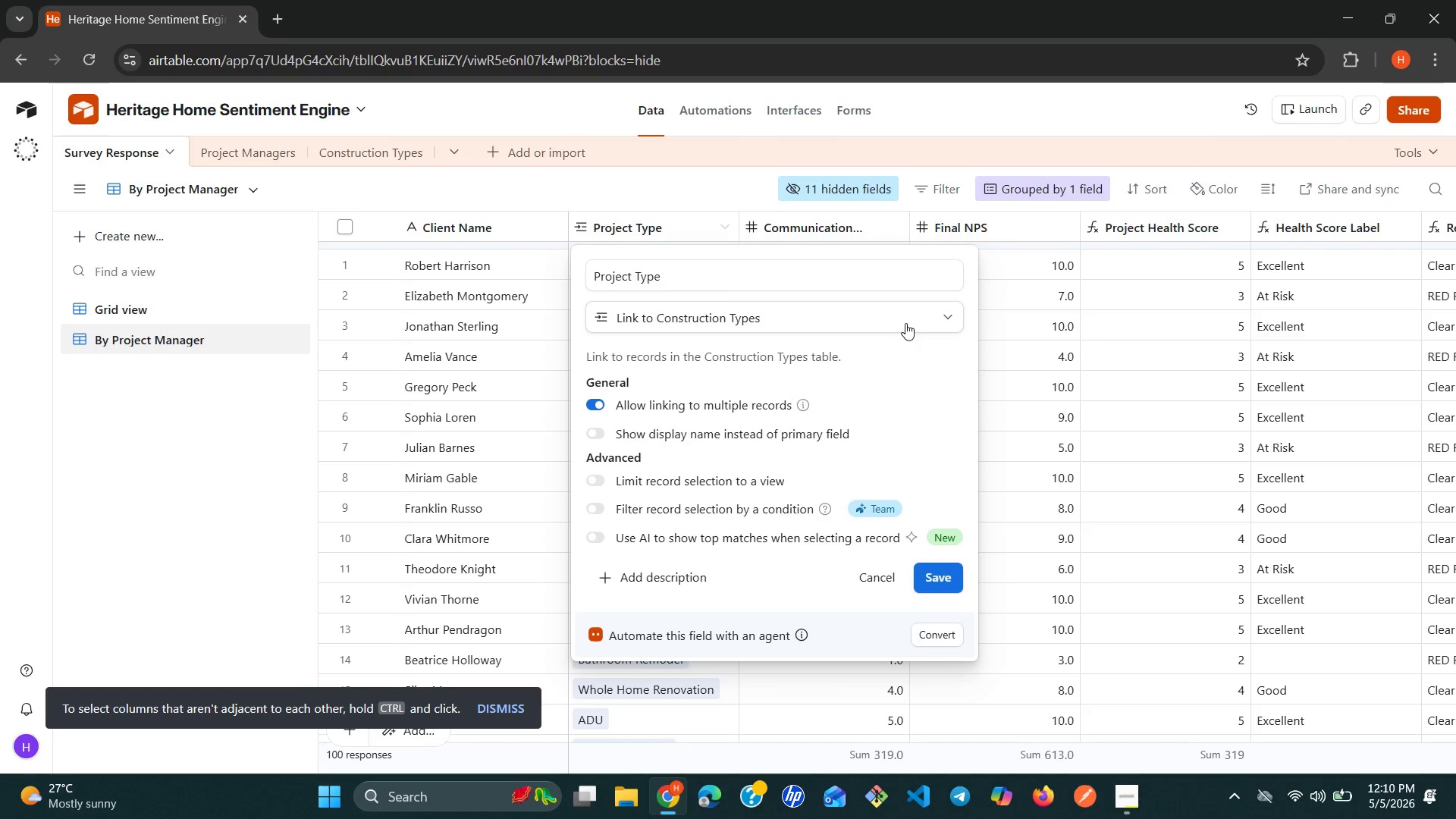 
left_click([924, 316])
 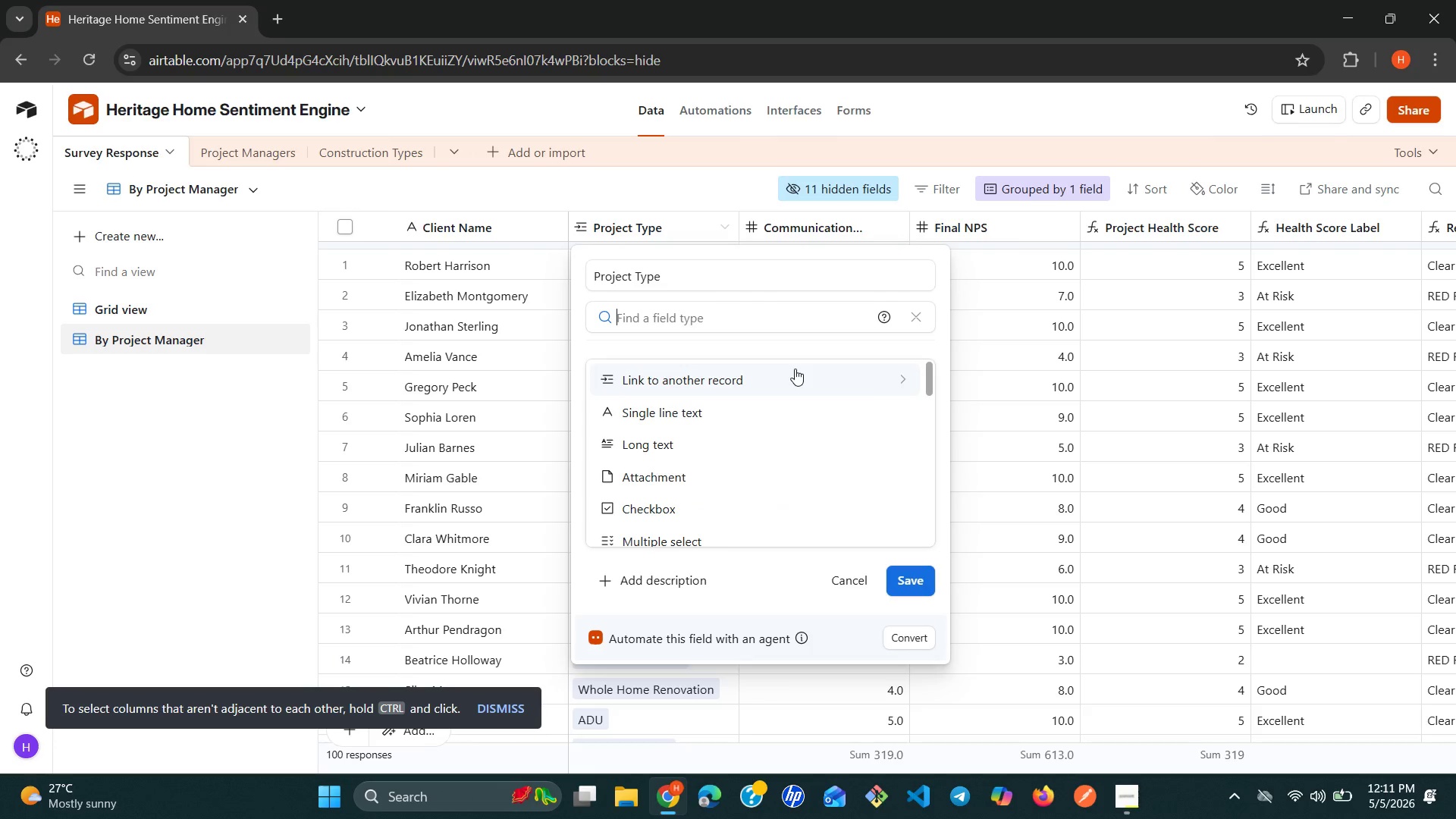 
left_click([795, 369])
 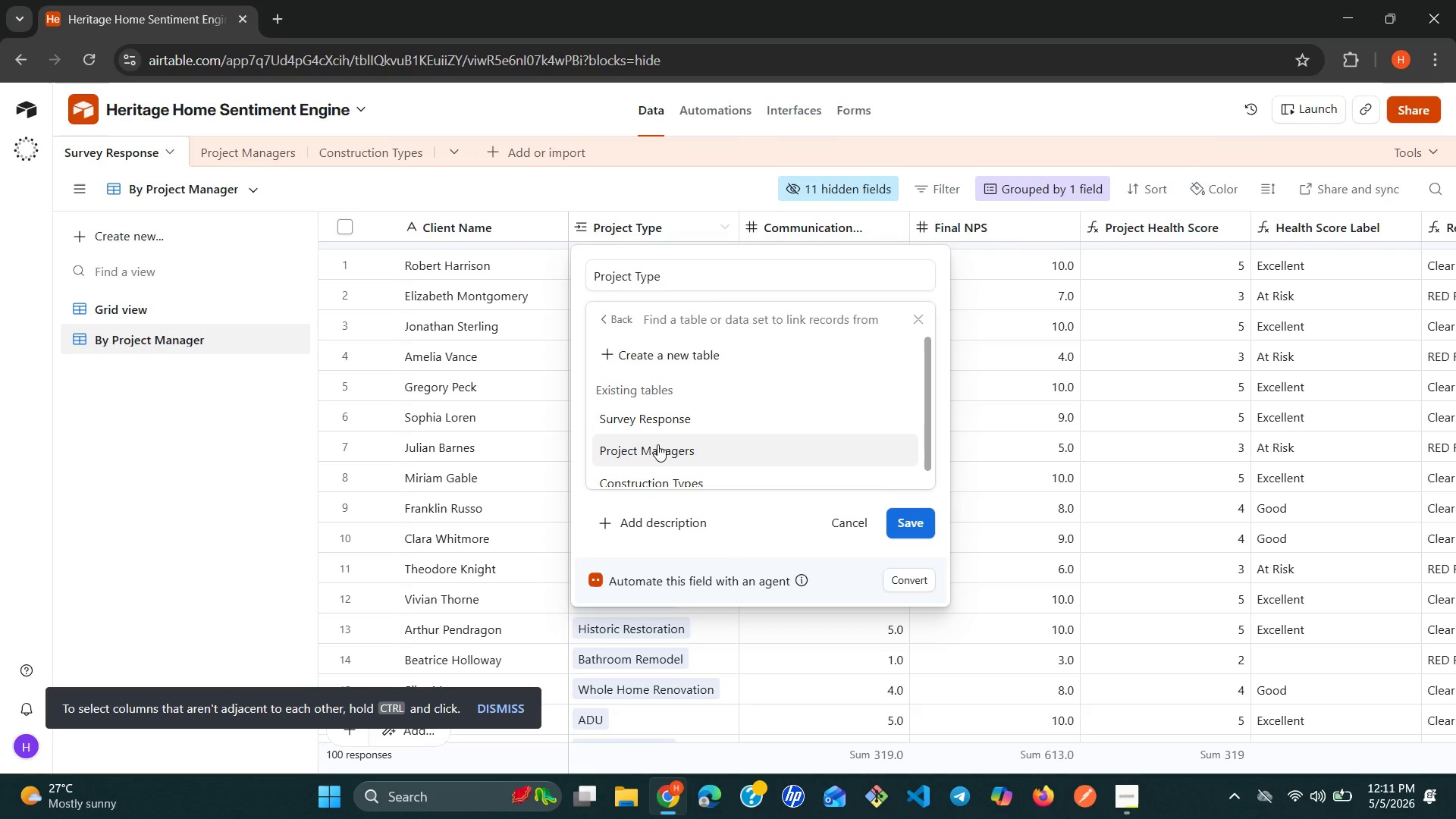 
wait(8.31)
 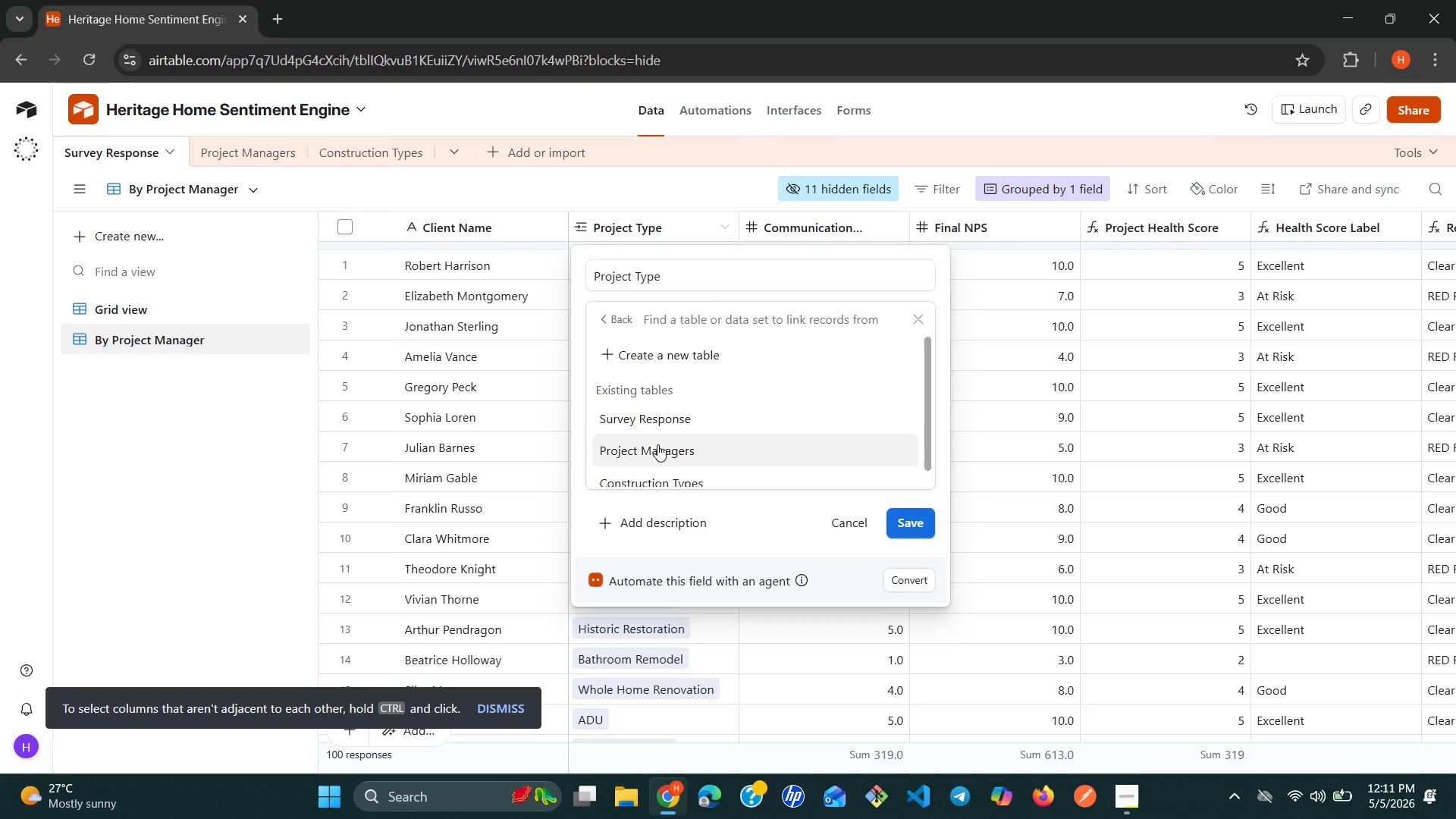 
left_click([688, 463])
 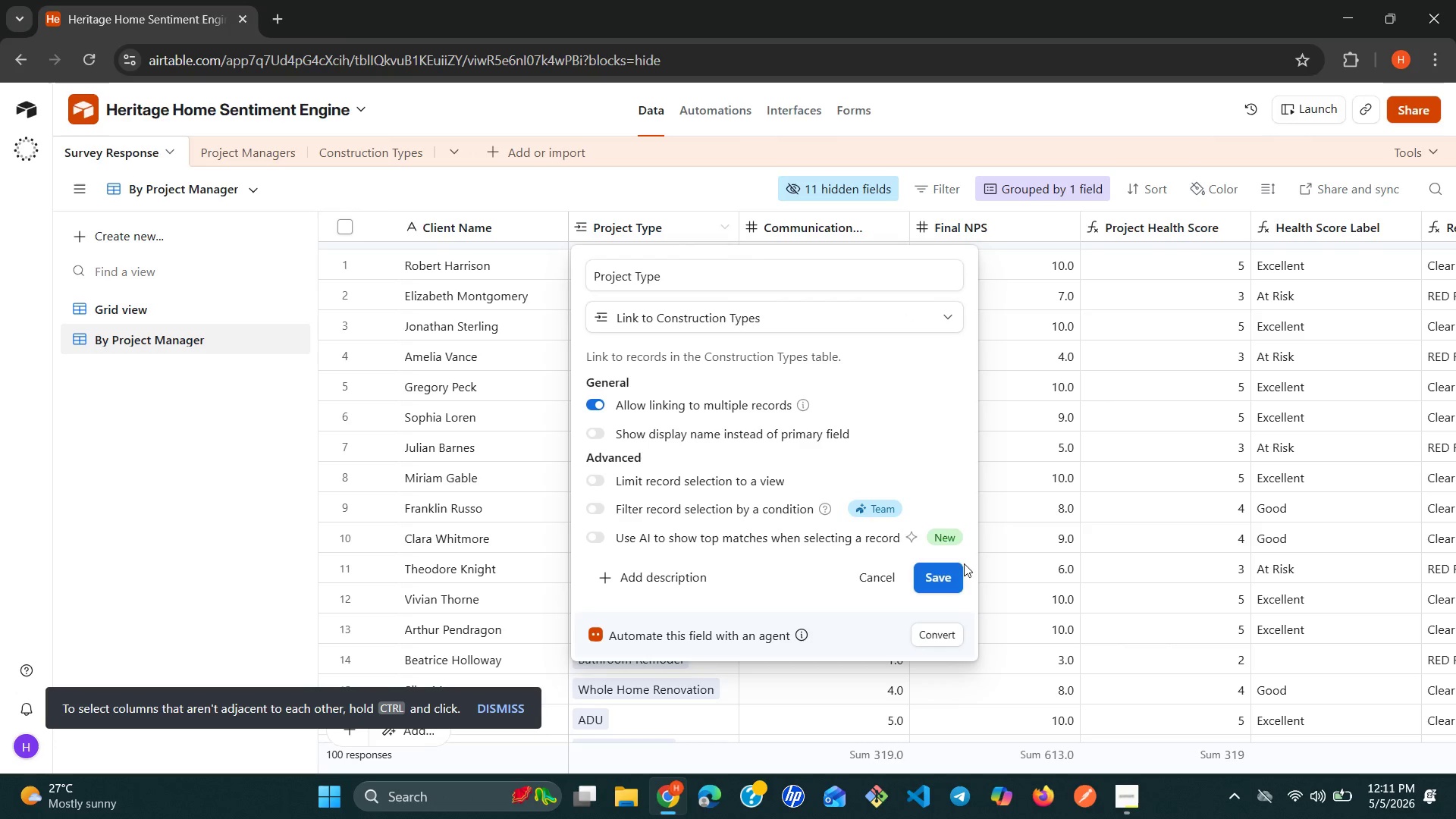 
left_click([939, 582])
 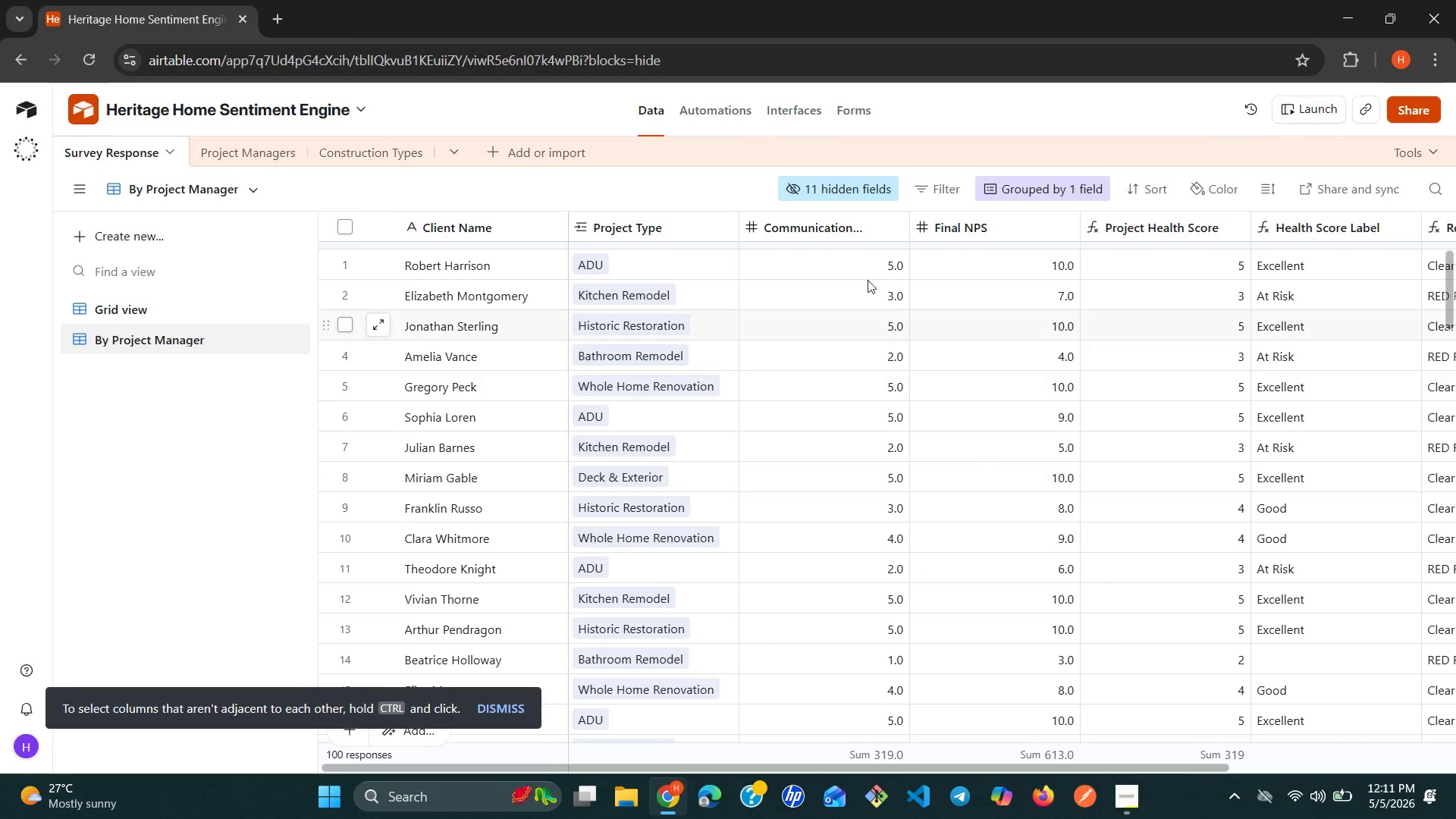 
left_click([712, 224])
 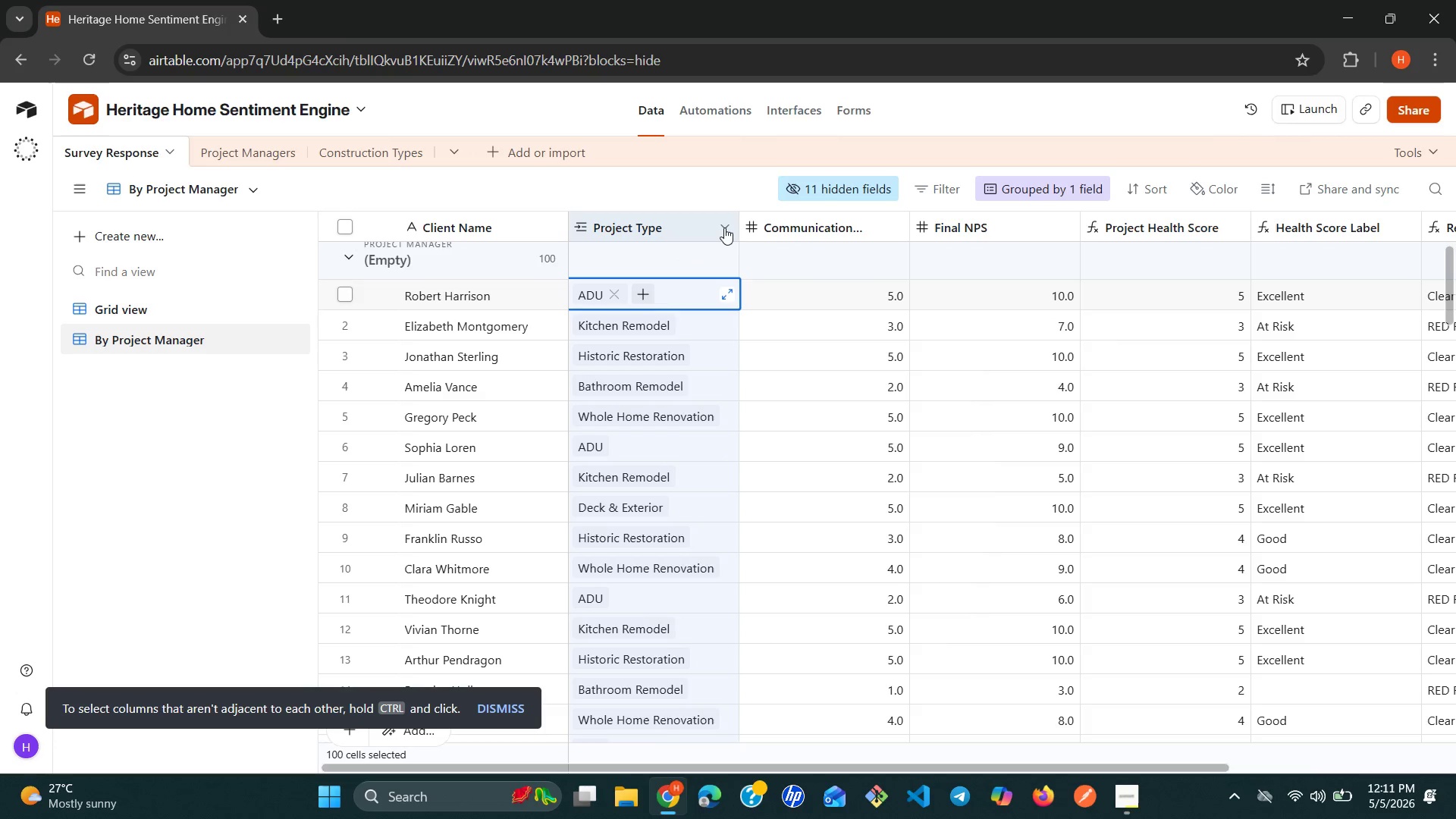 
left_click([724, 226])
 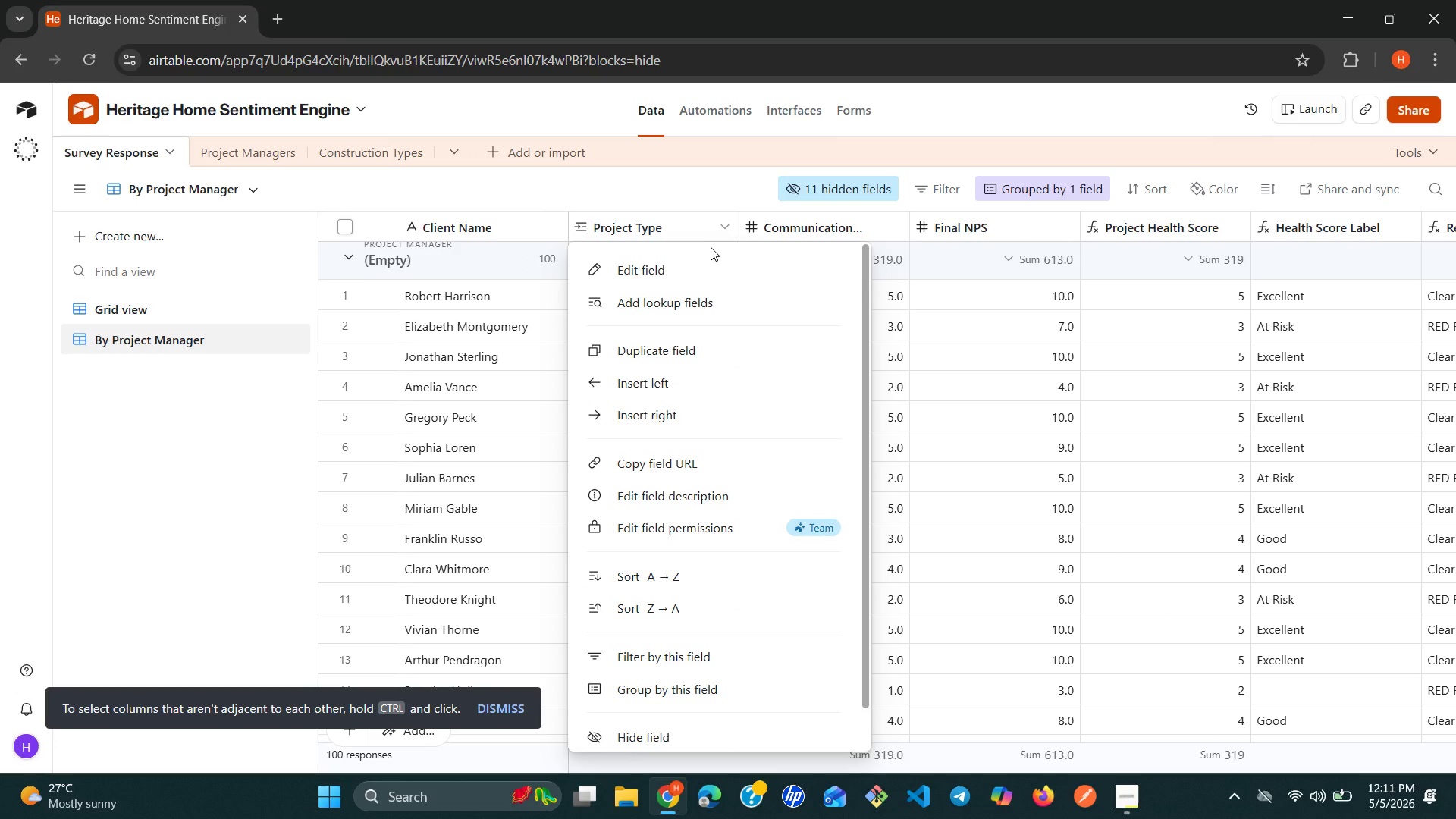 
left_click([700, 255])
 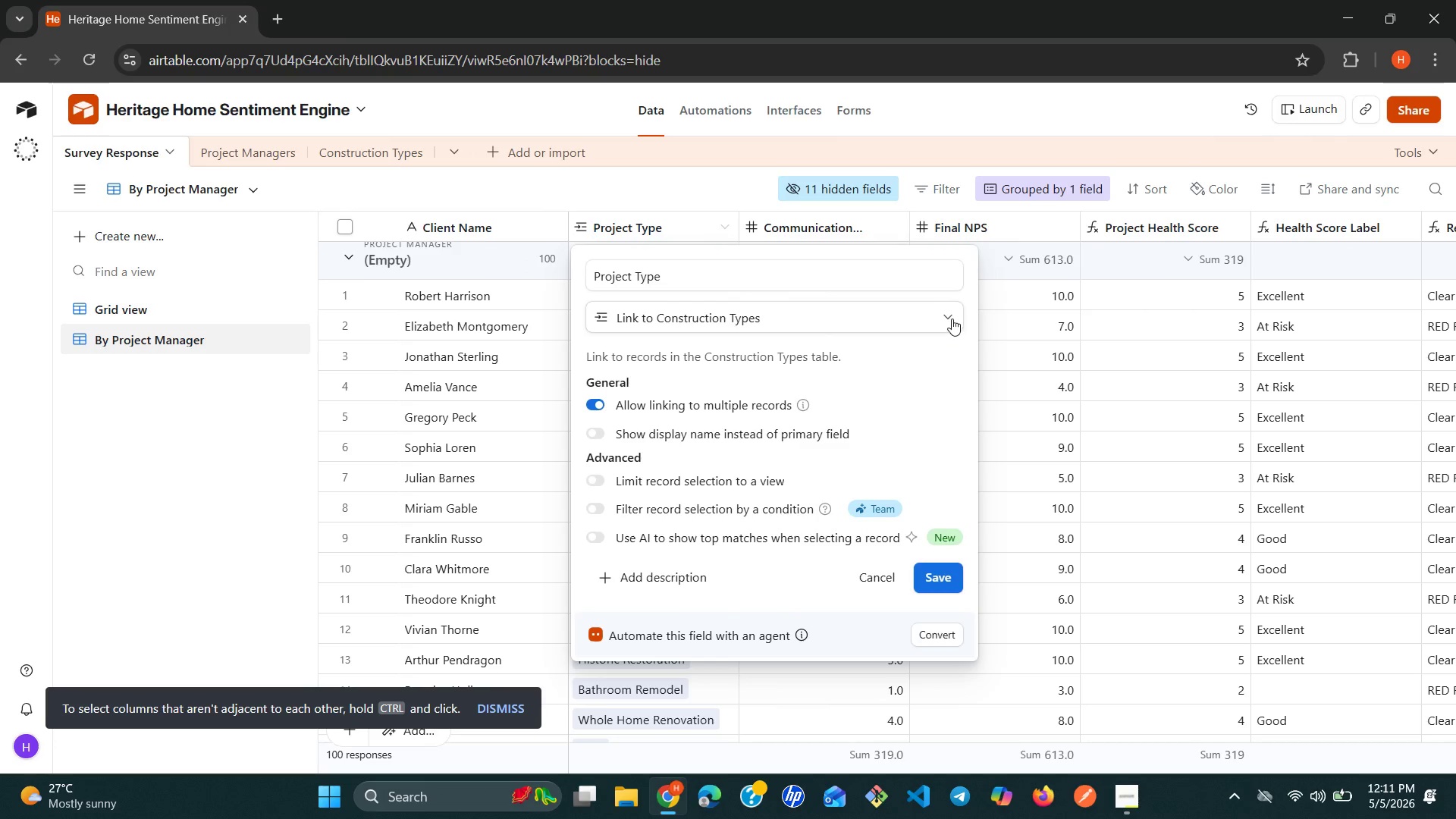 
left_click([952, 318])
 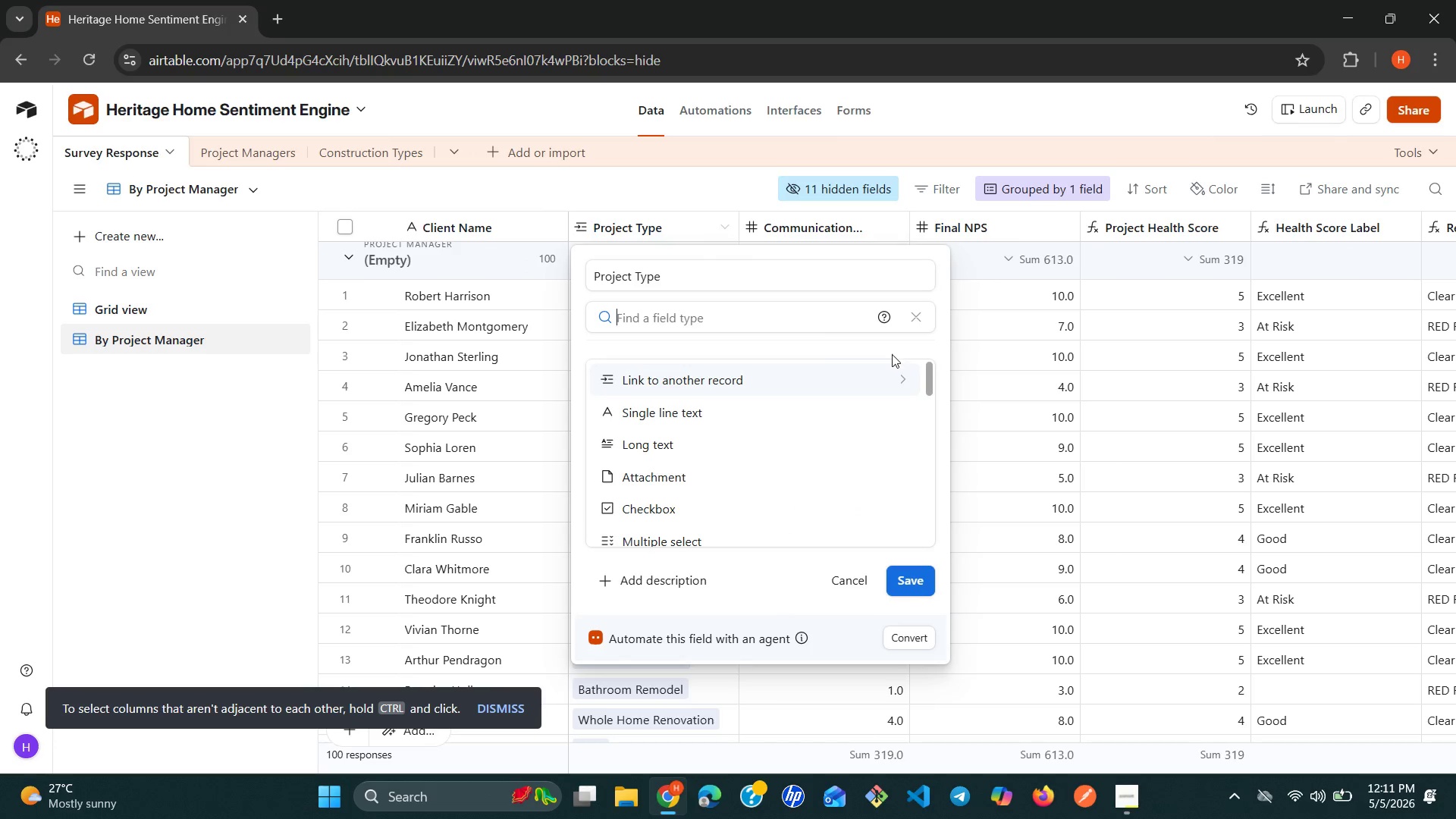 
left_click([785, 413])
 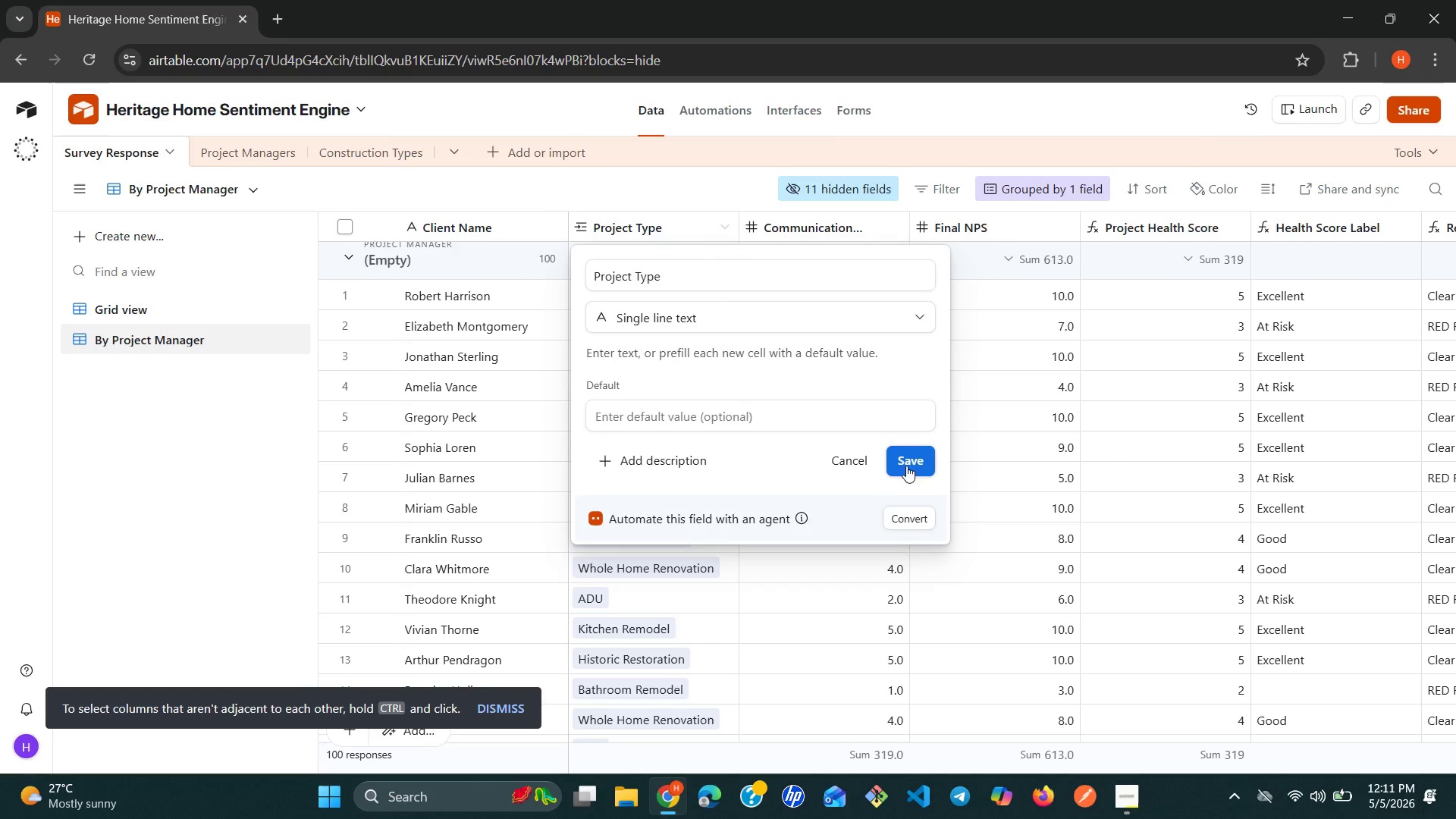 
left_click([906, 463])
 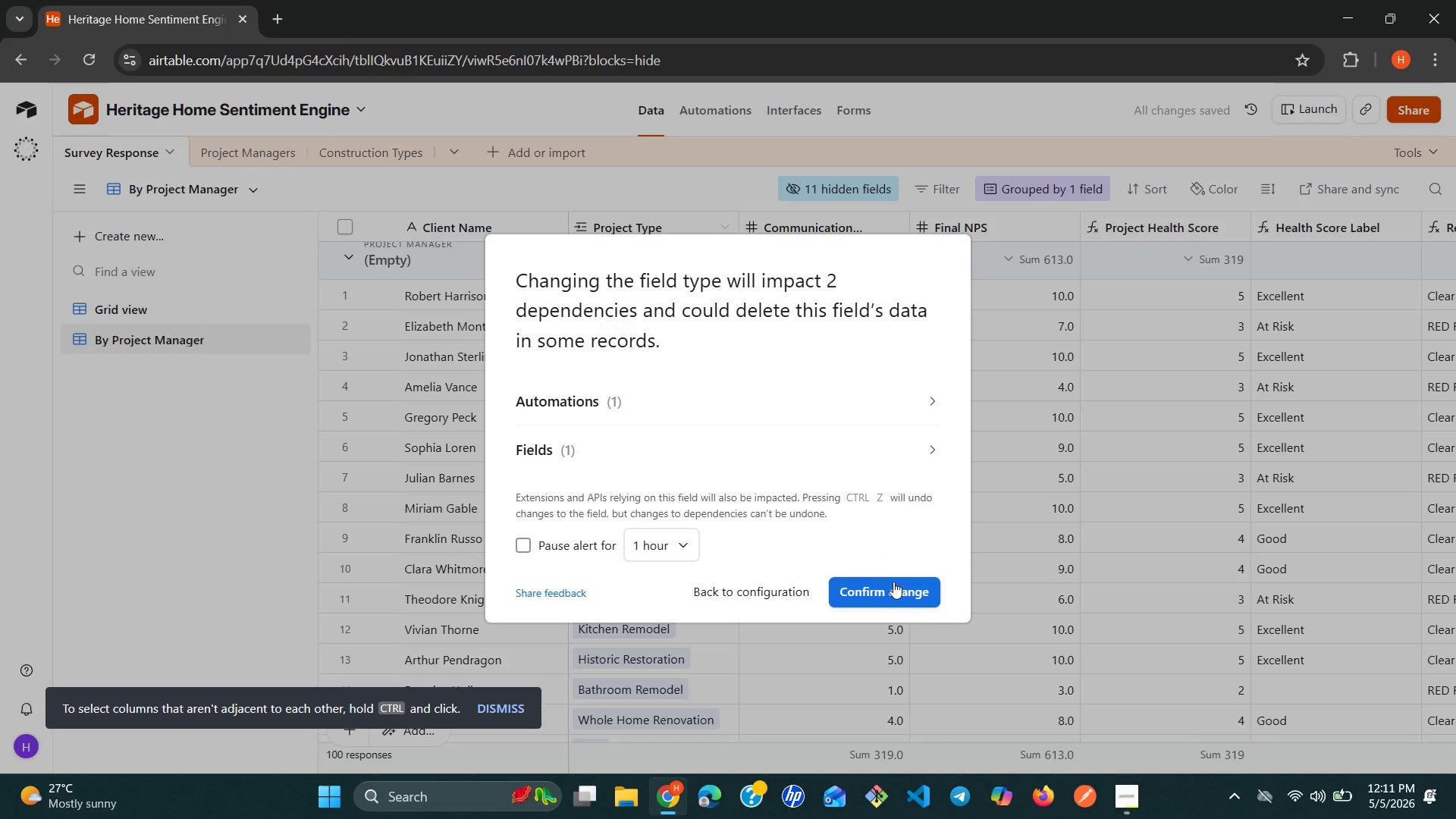 
left_click([887, 584])
 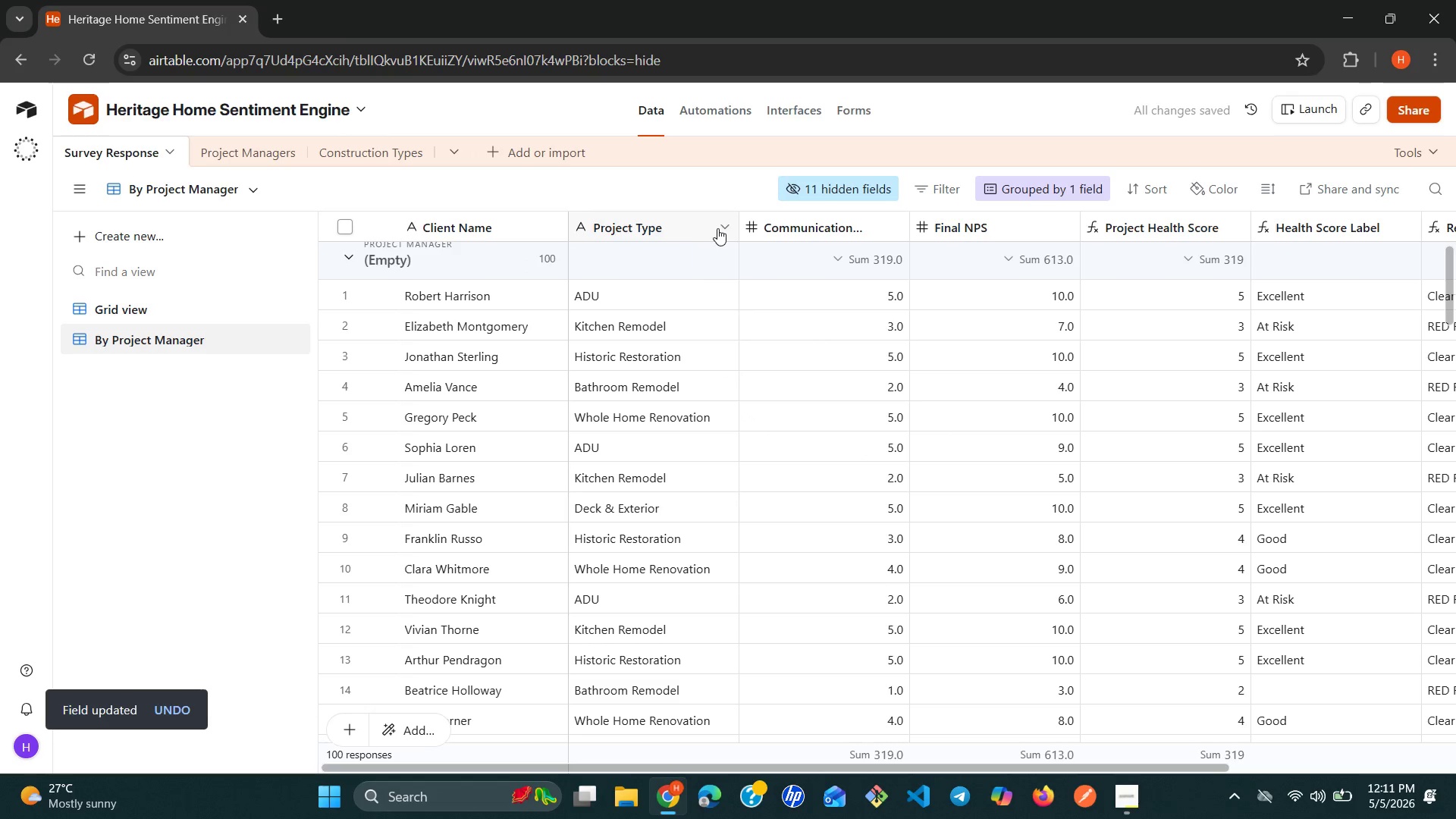 
left_click([717, 228])
 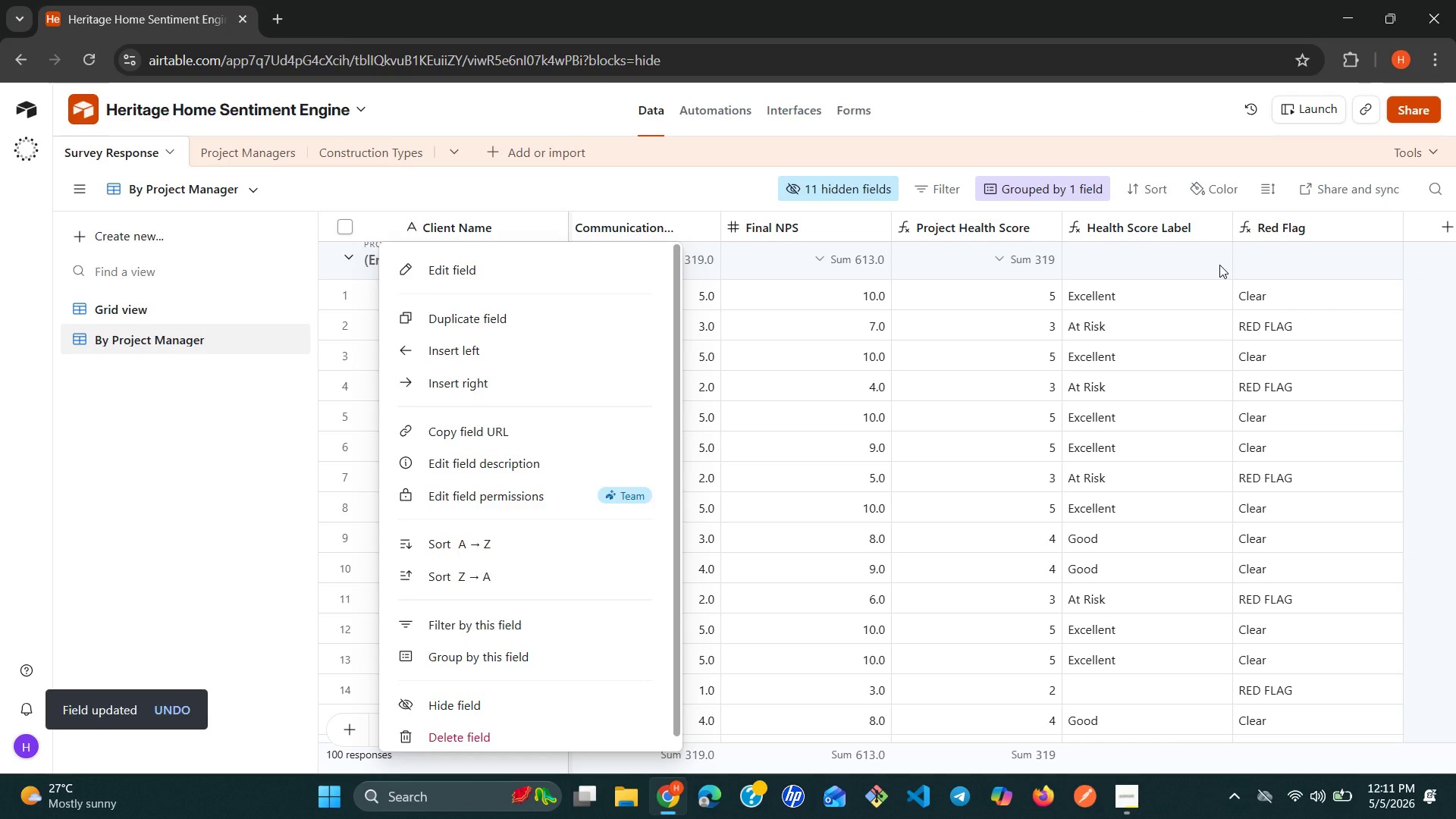 
wait(10.11)
 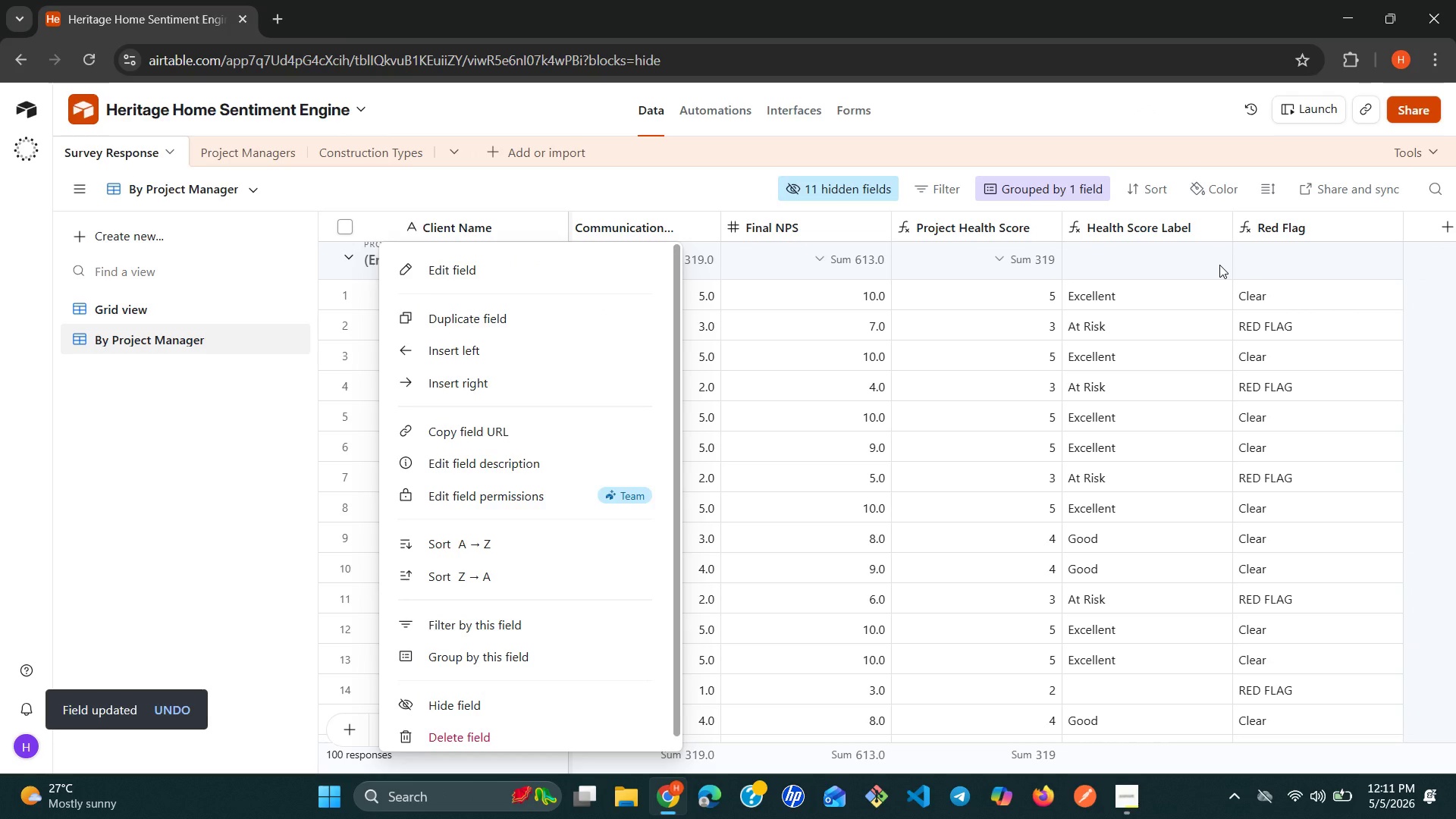 
mouse_move([858, 348])
 